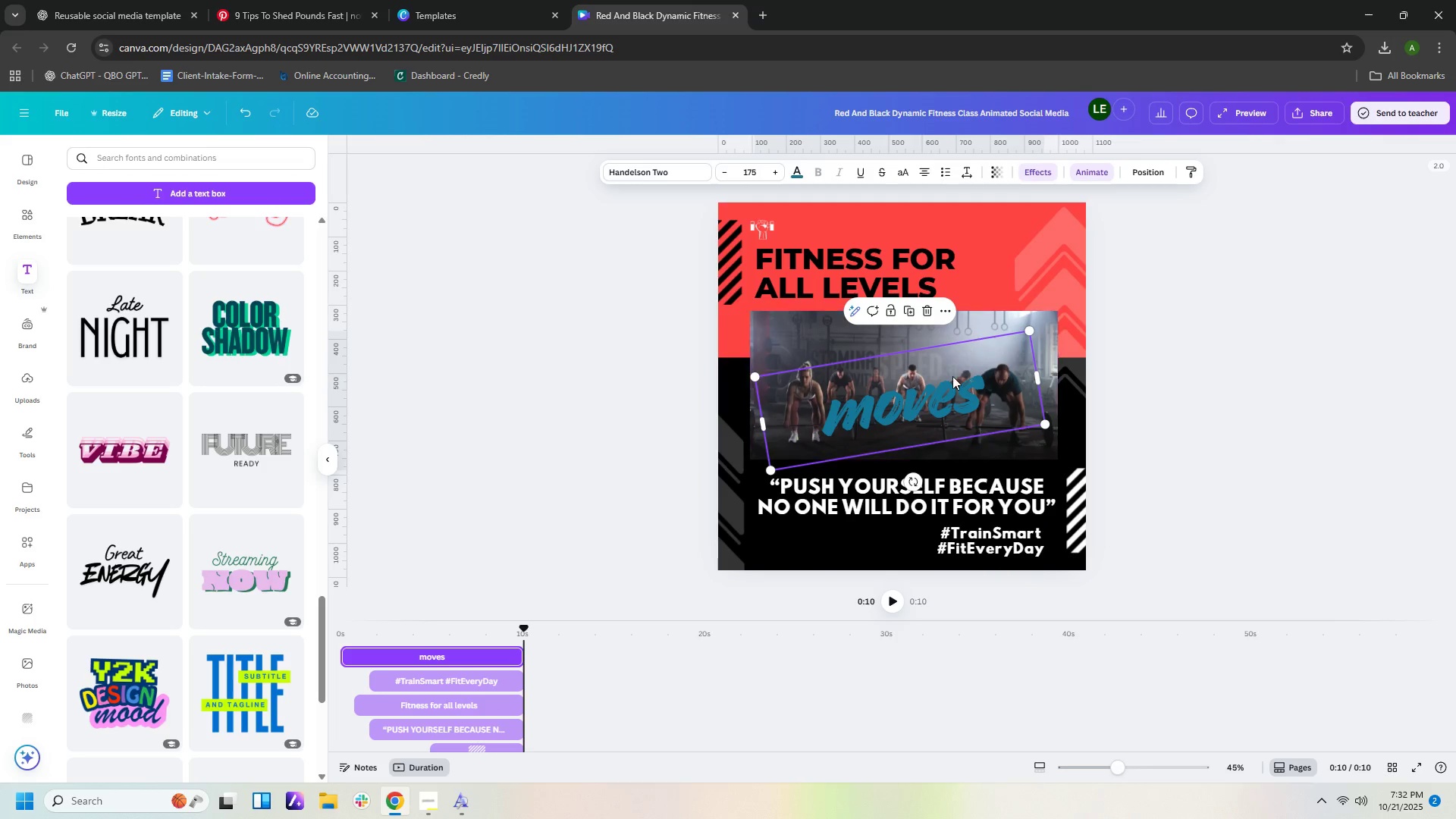 
left_click([938, 393])
 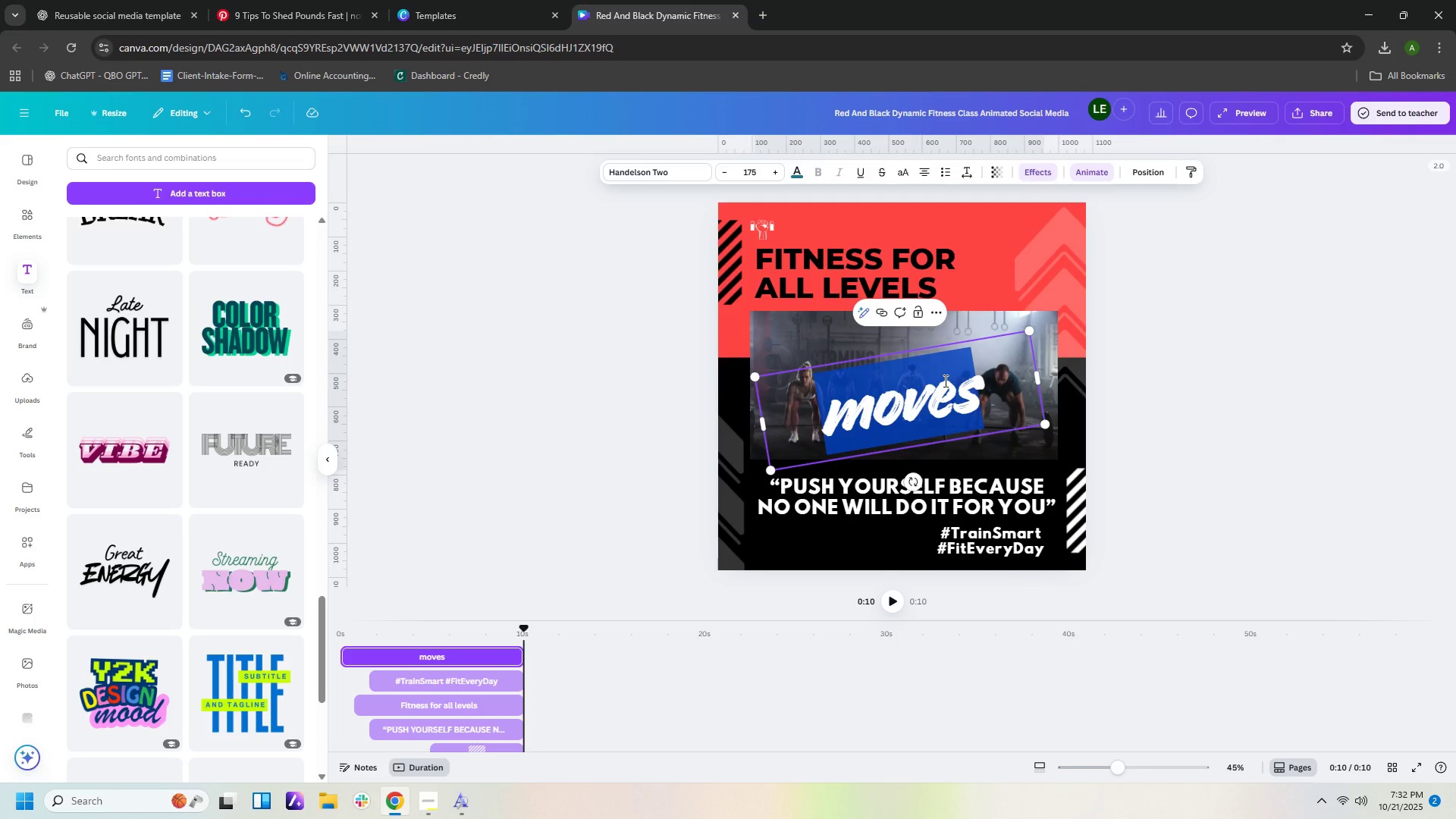 
key(Delete)
 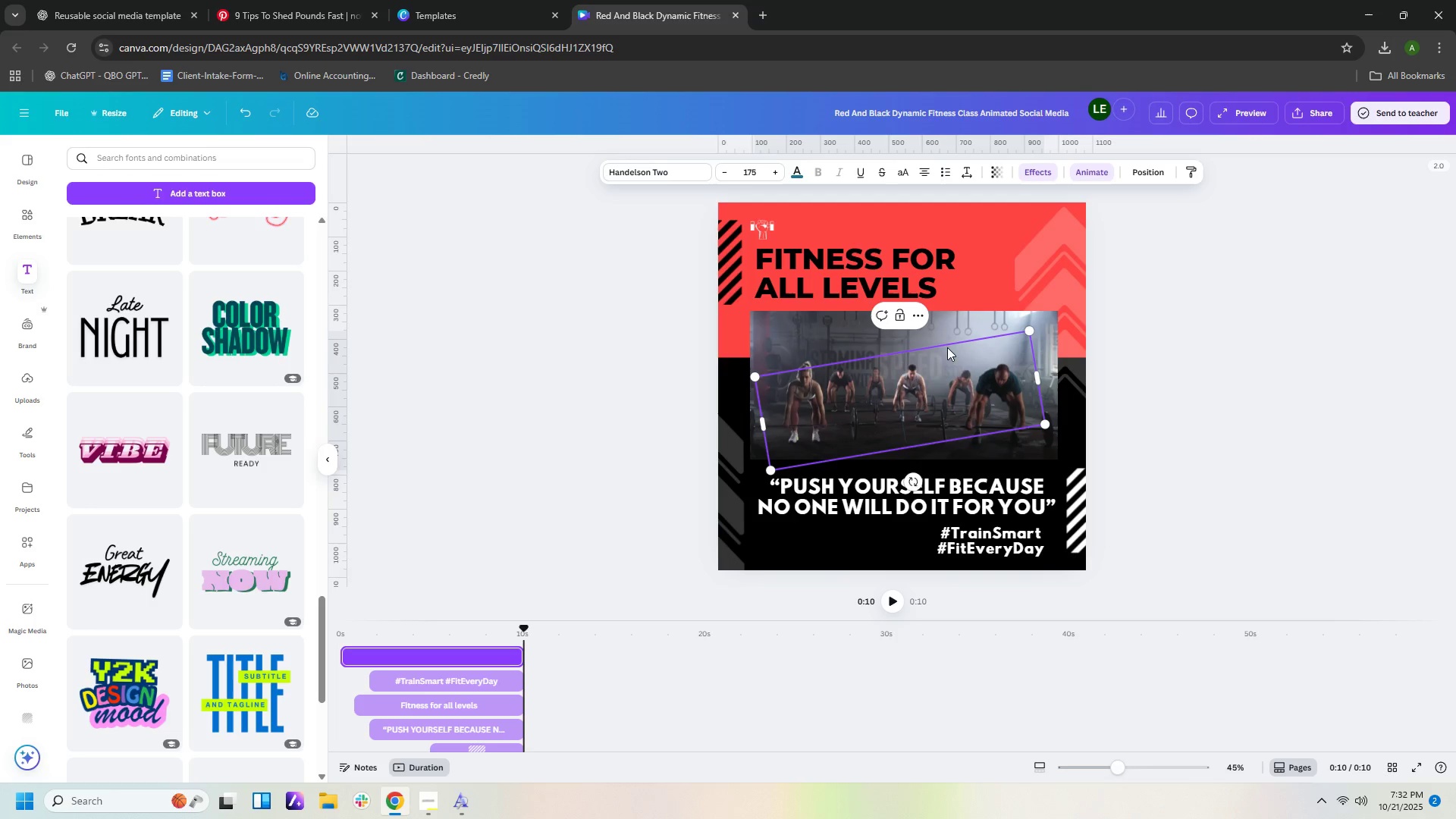 
left_click([947, 343])
 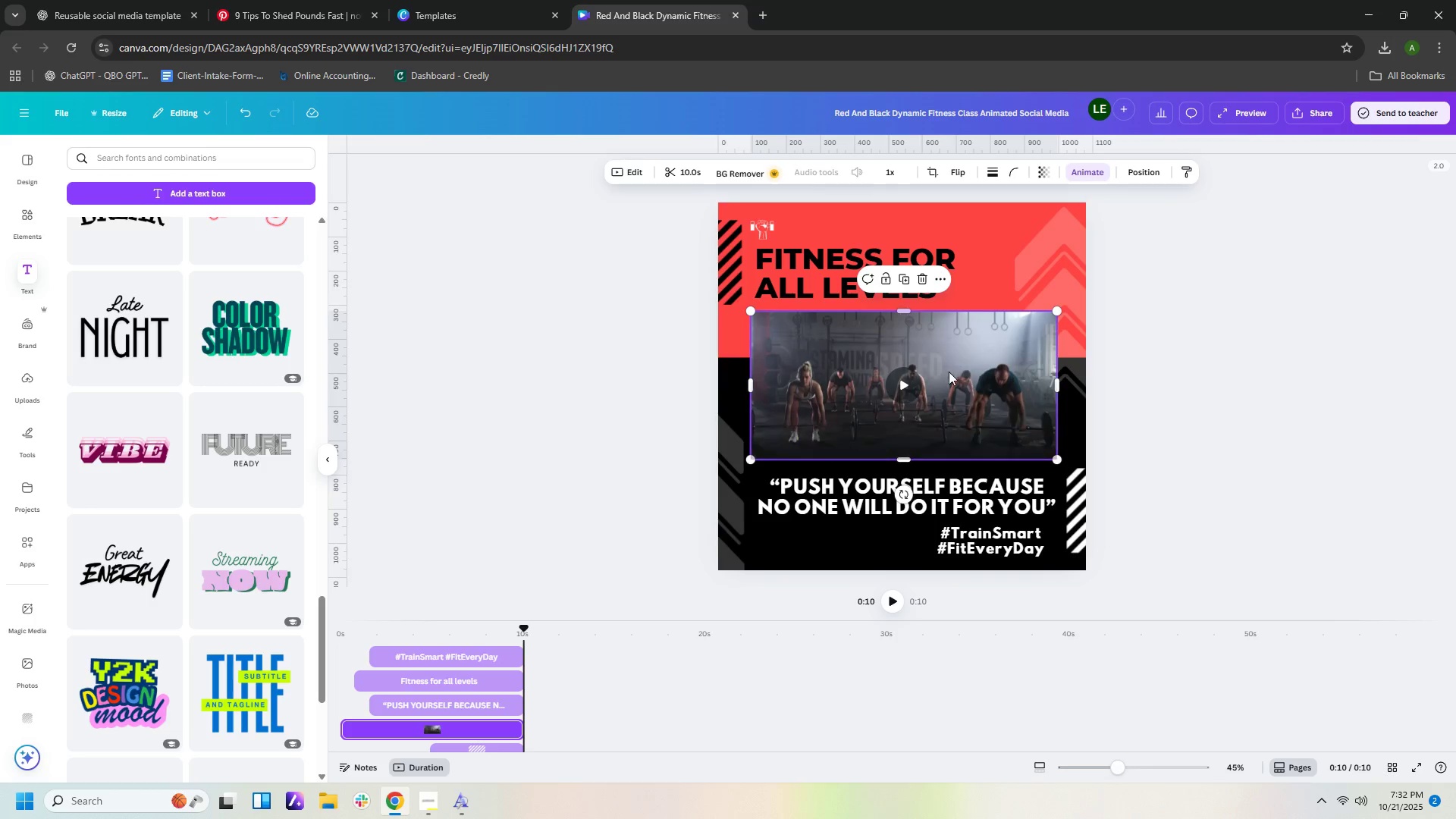 
left_click([949, 372])
 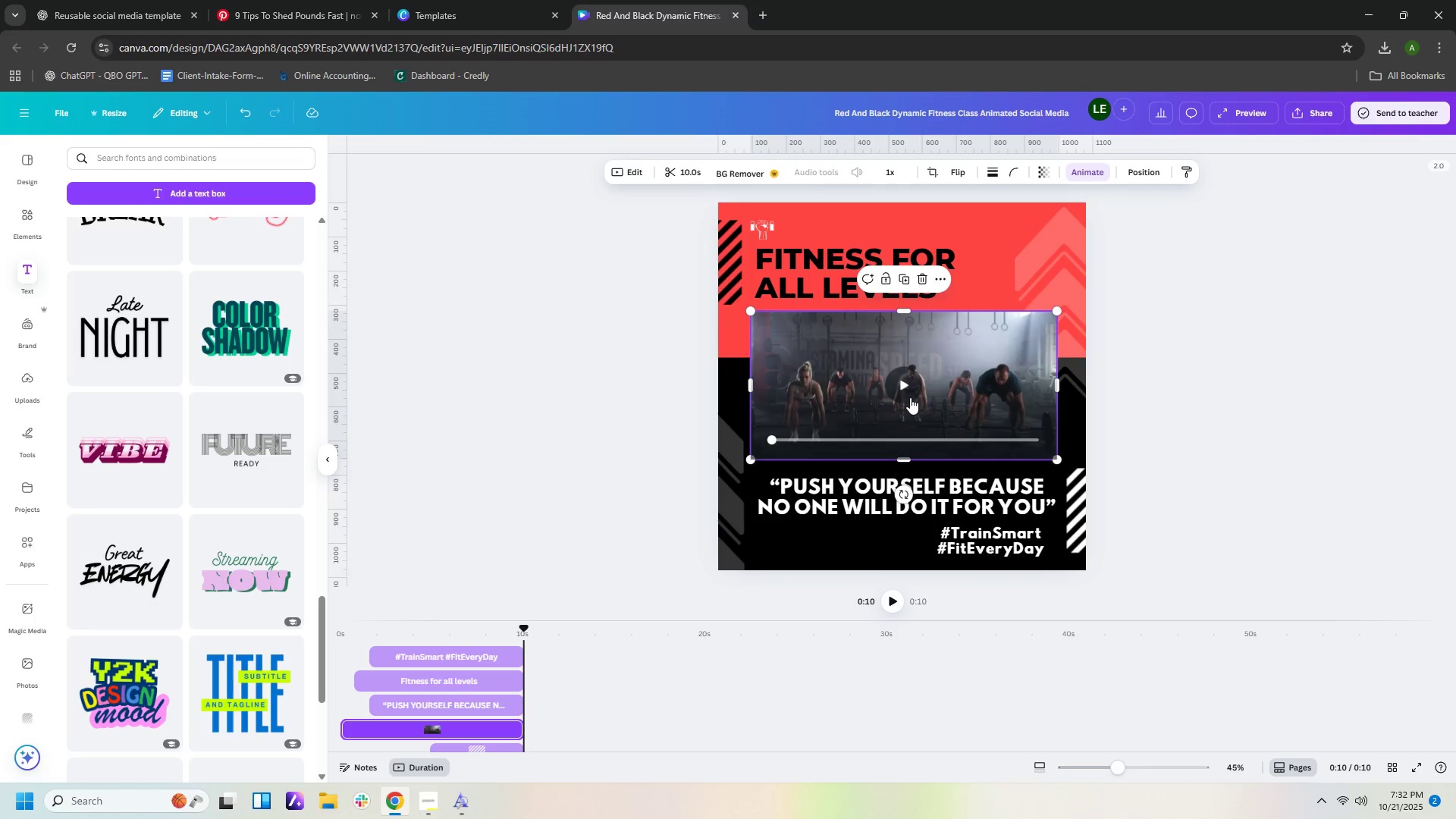 
left_click([910, 397])
 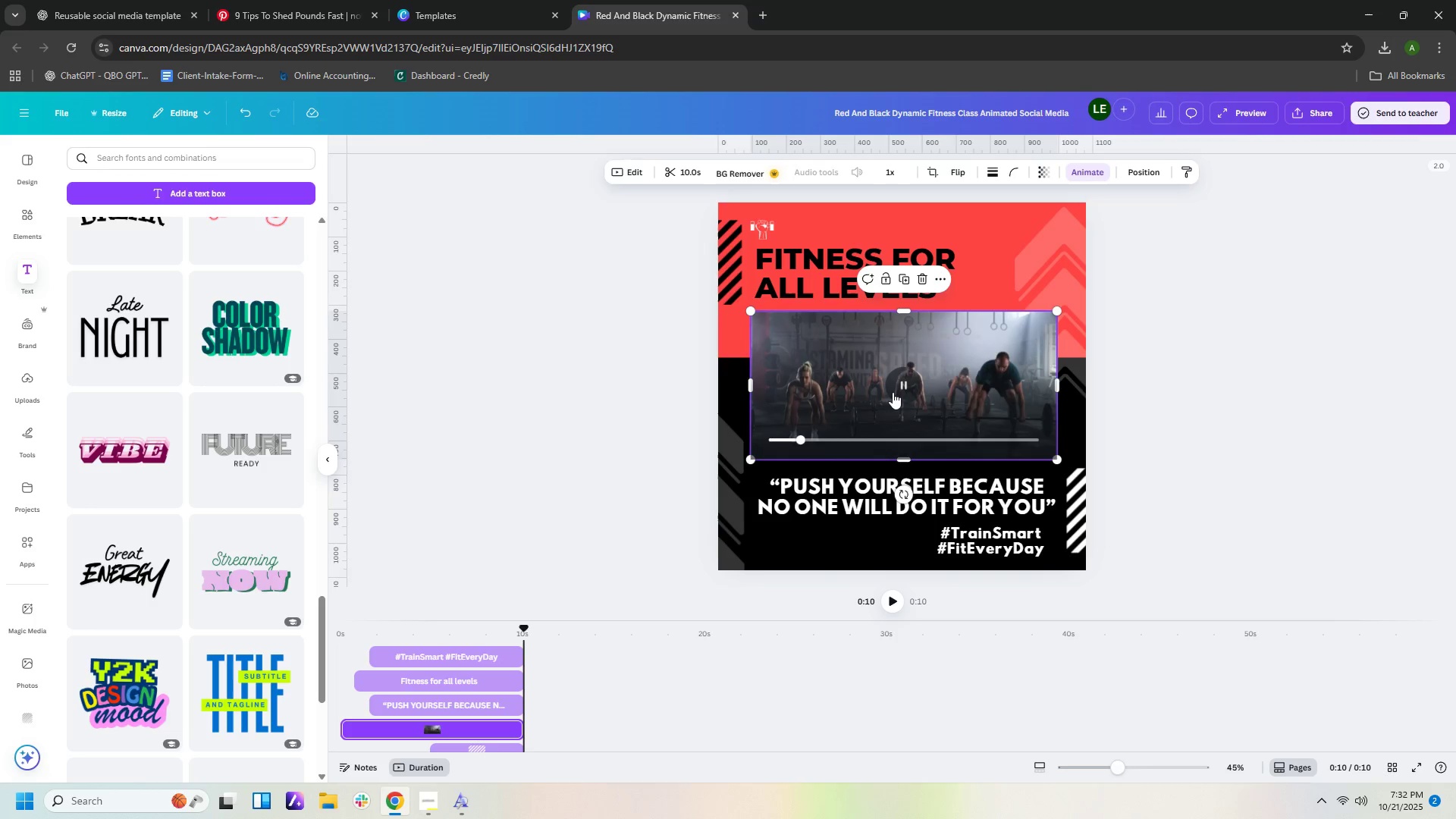 
left_click([905, 386])
 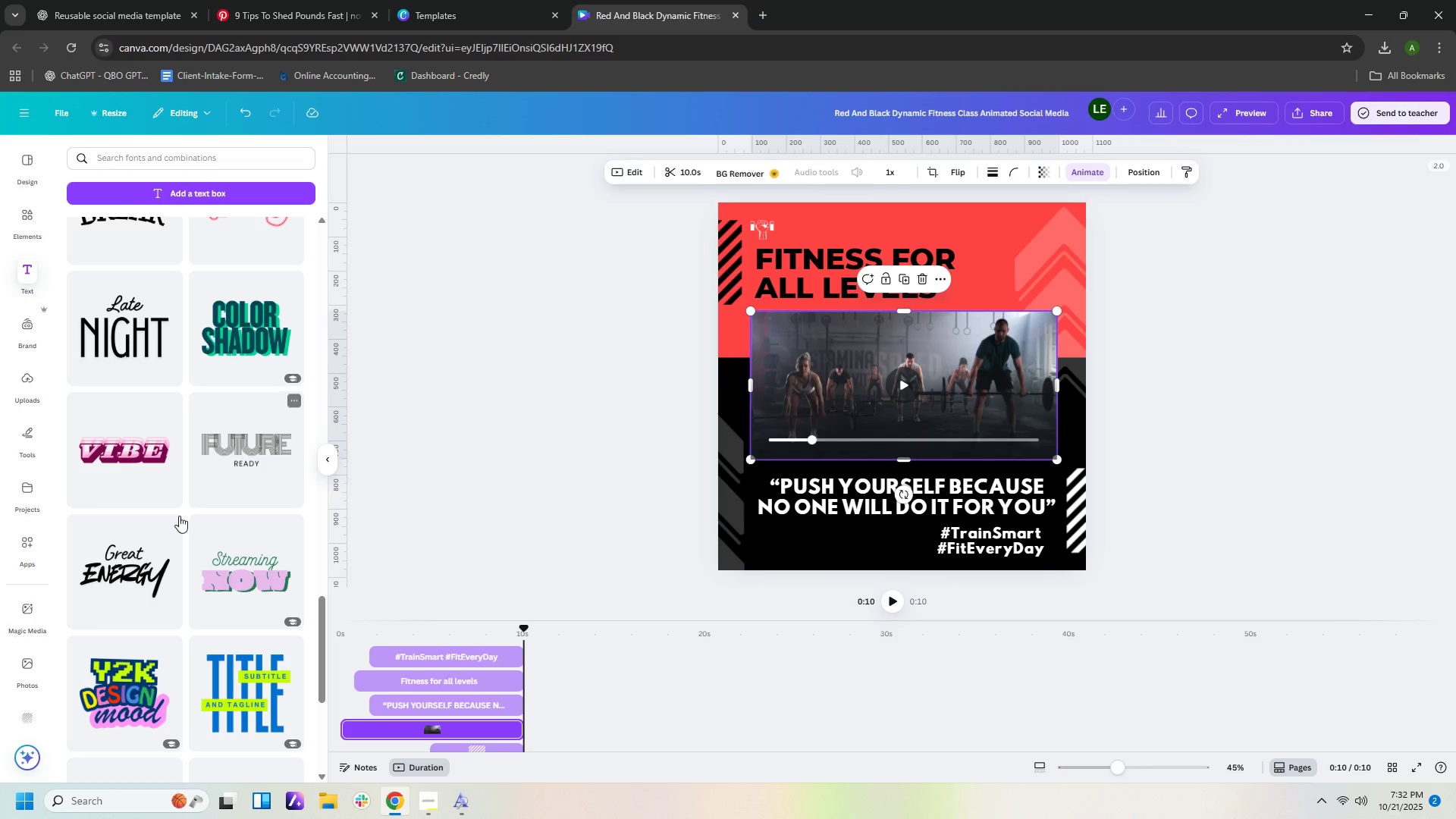 
scroll: coordinate [204, 530], scroll_direction: down, amount: 8.0
 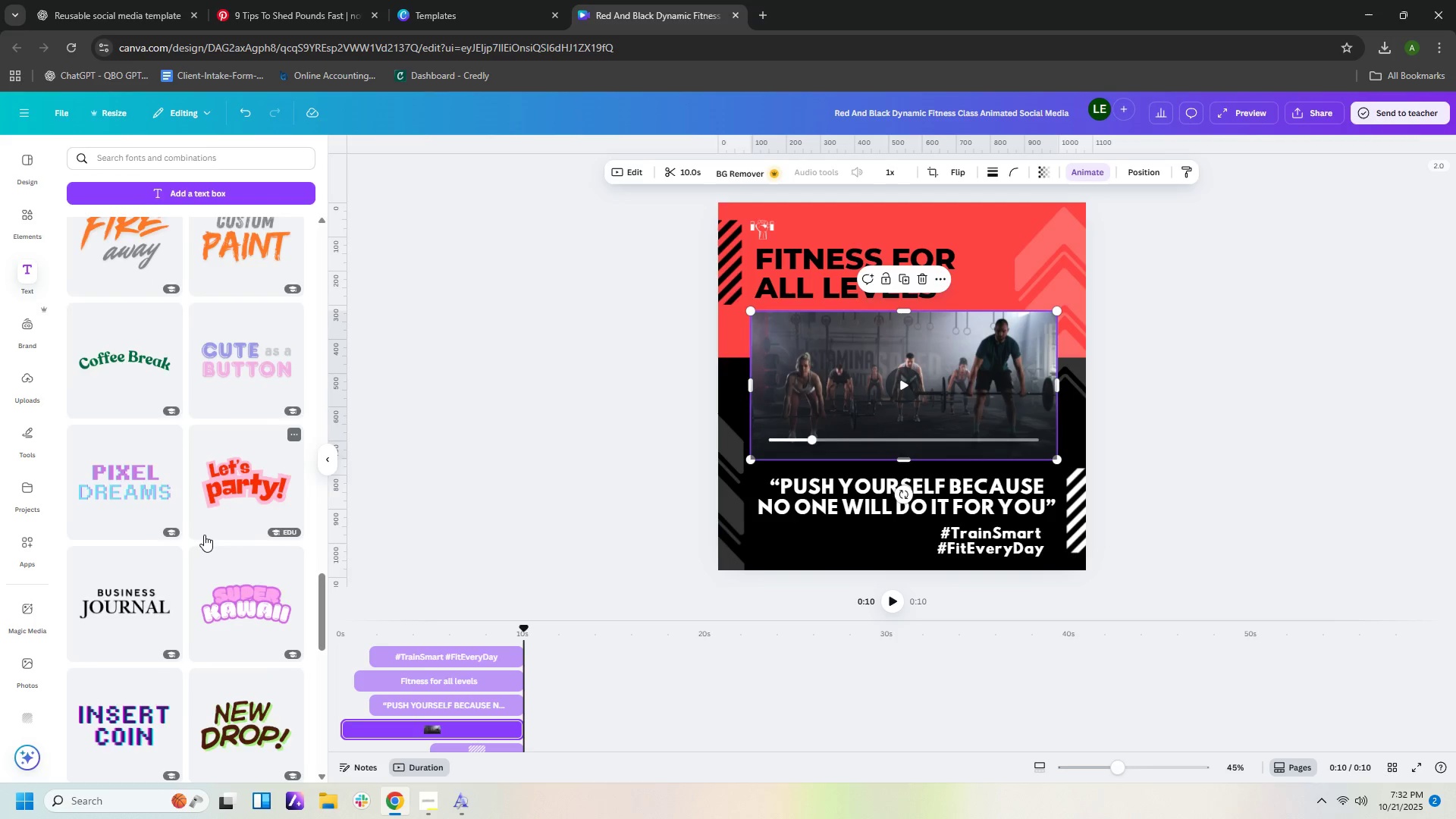 
scroll: coordinate [203, 527], scroll_direction: down, amount: 11.0
 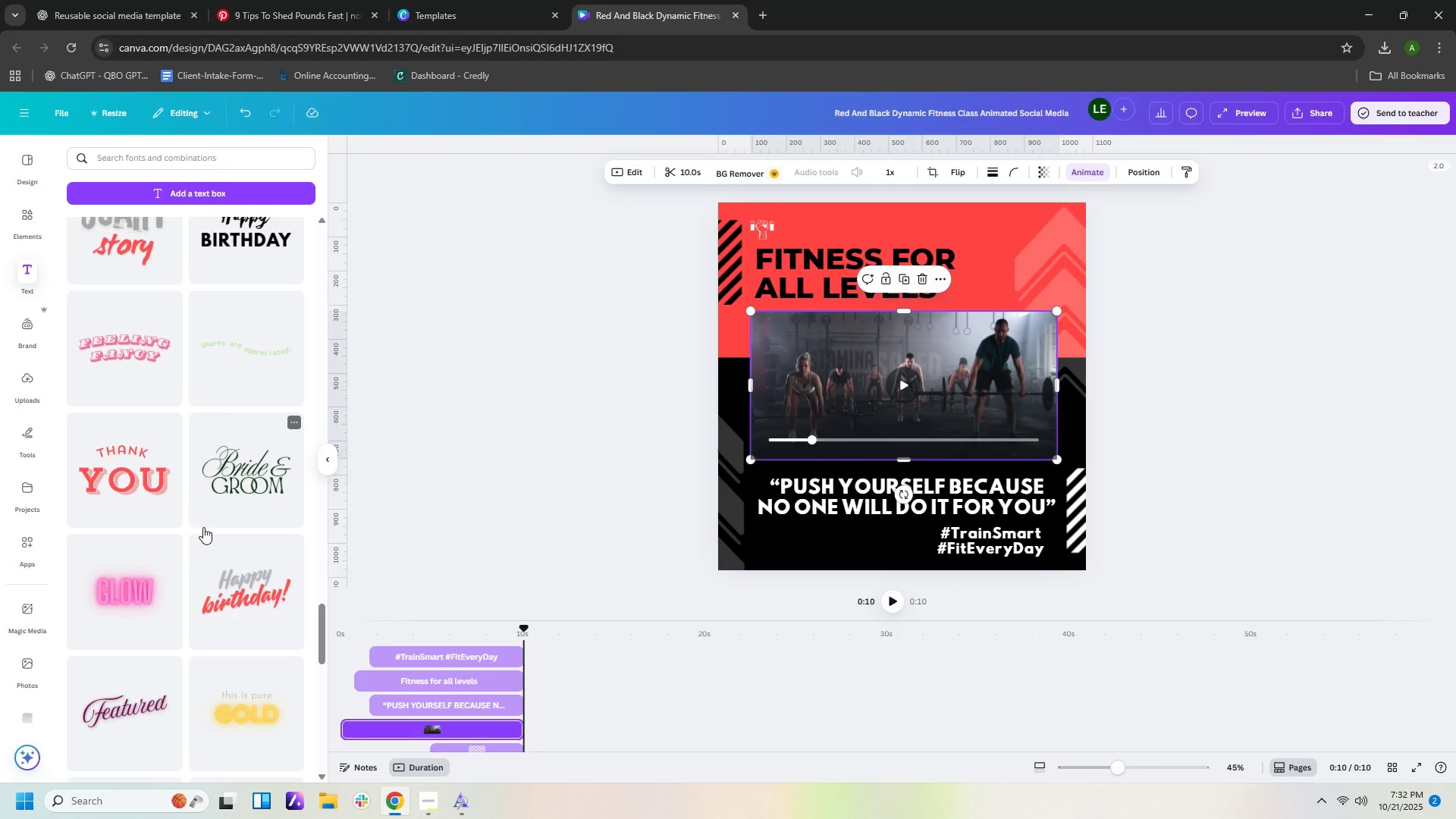 
scroll: coordinate [202, 527], scroll_direction: down, amount: 7.0
 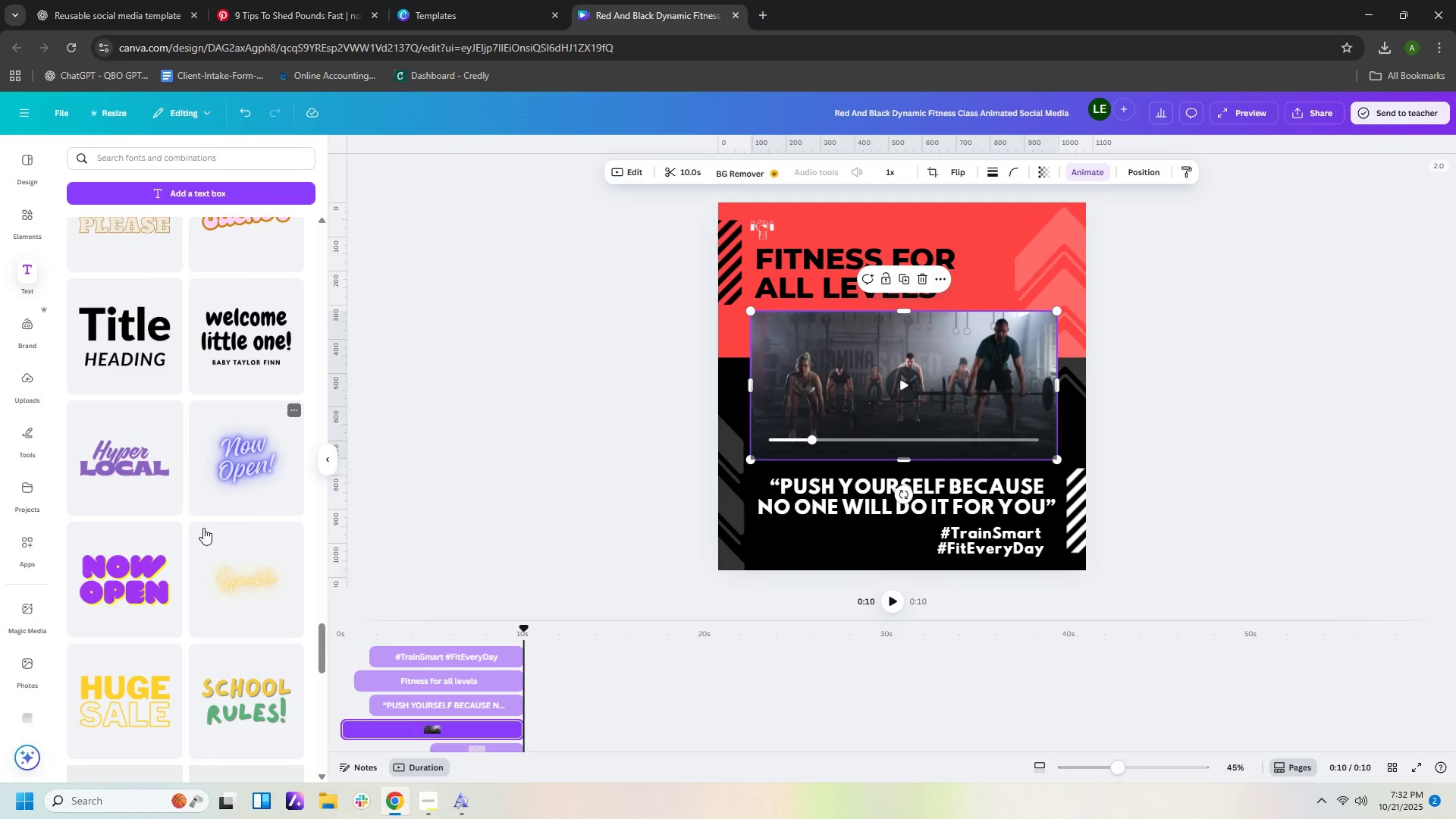 
scroll: coordinate [204, 529], scroll_direction: down, amount: 2.0
 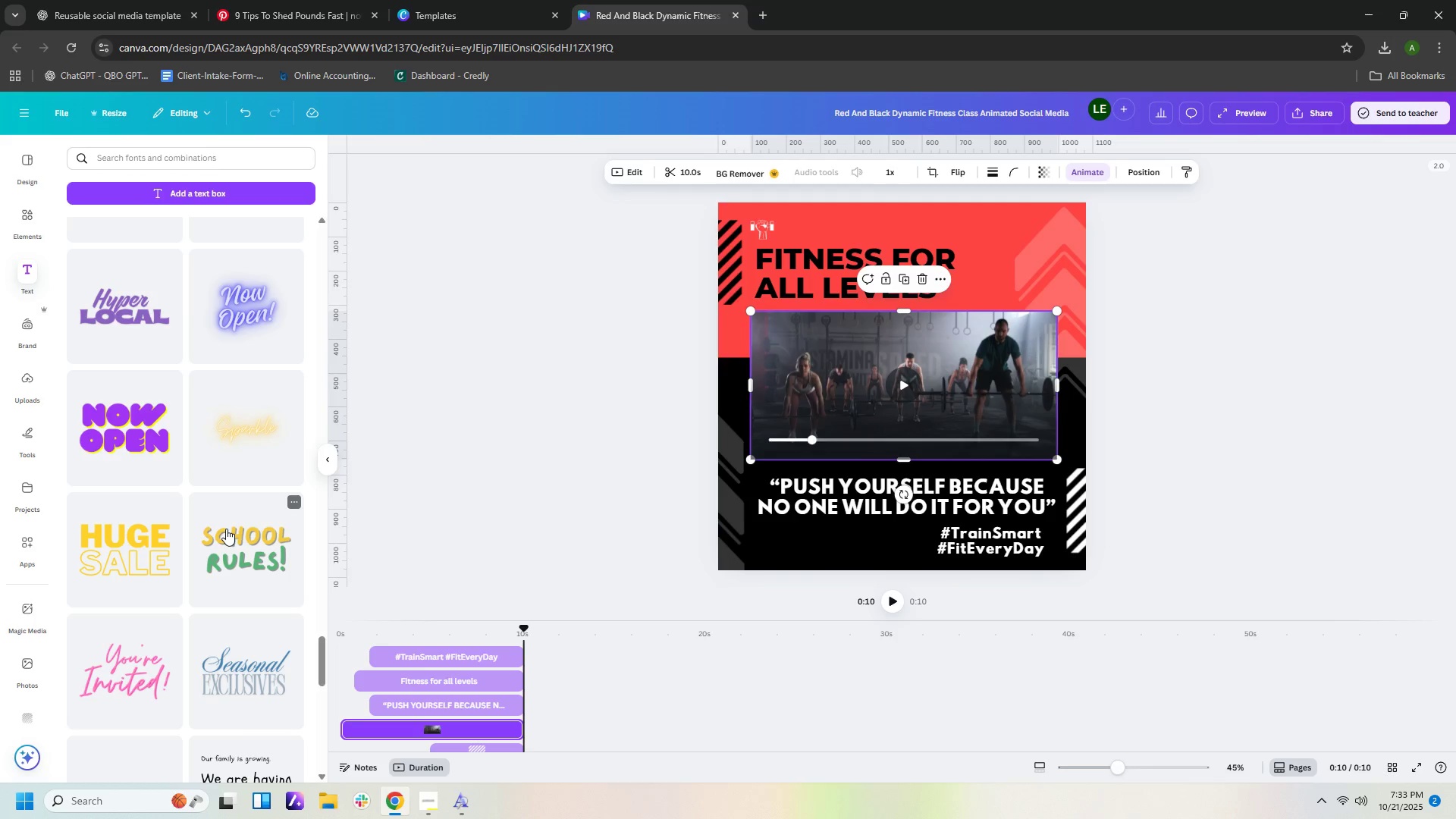 
wait(32.12)
 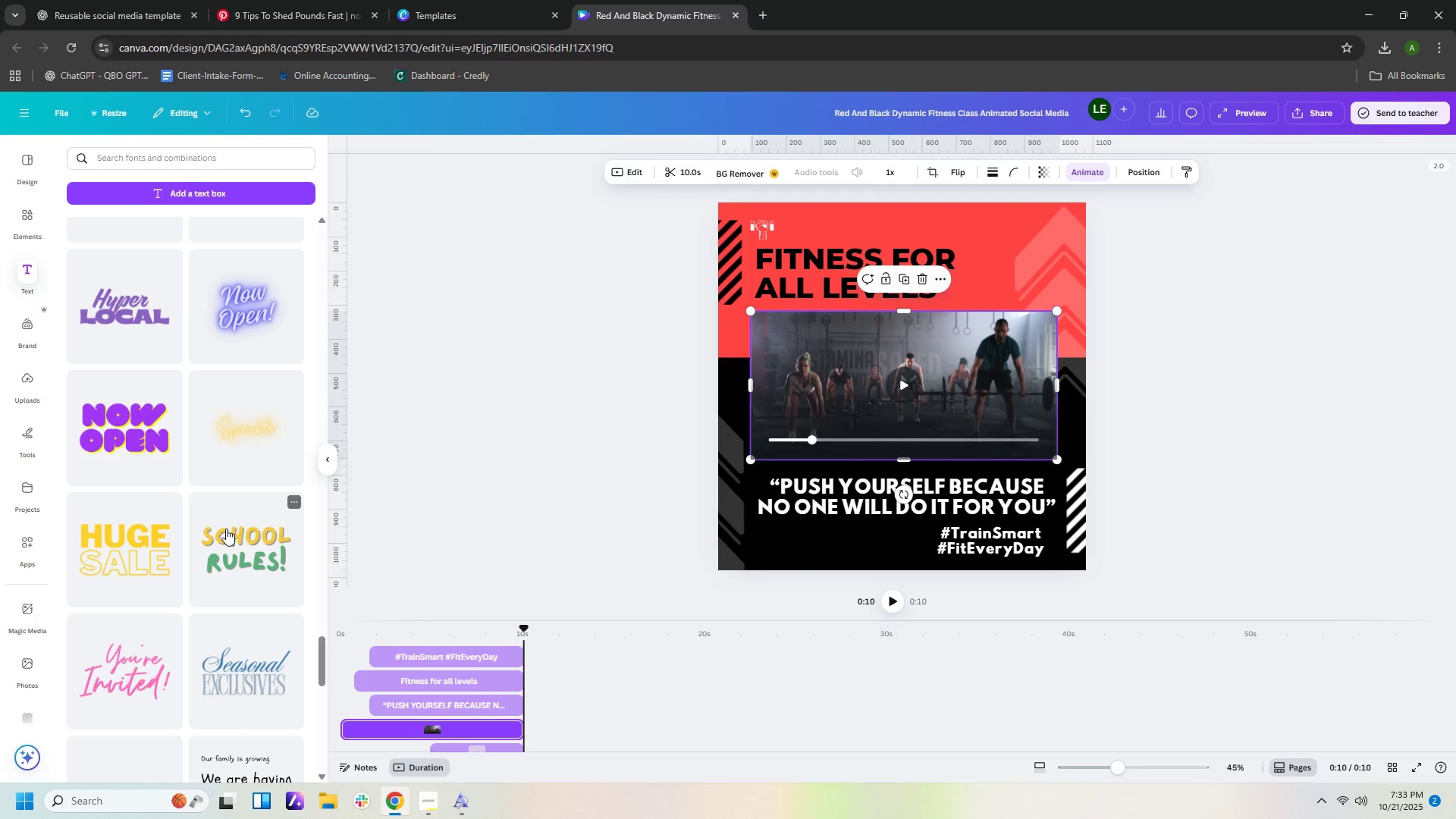 
scroll: coordinate [218, 457], scroll_direction: down, amount: 10.0
 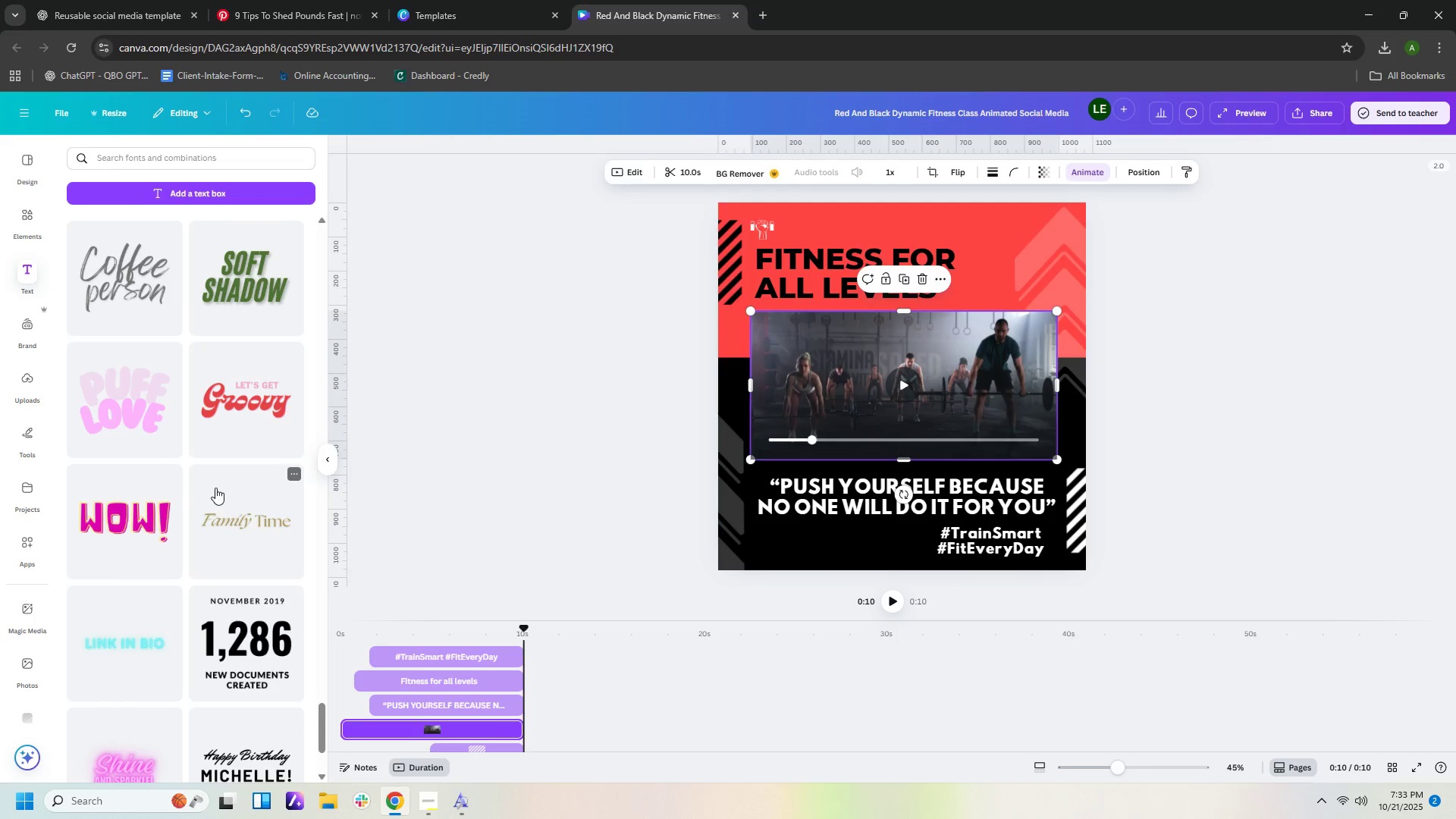 
wait(11.05)
 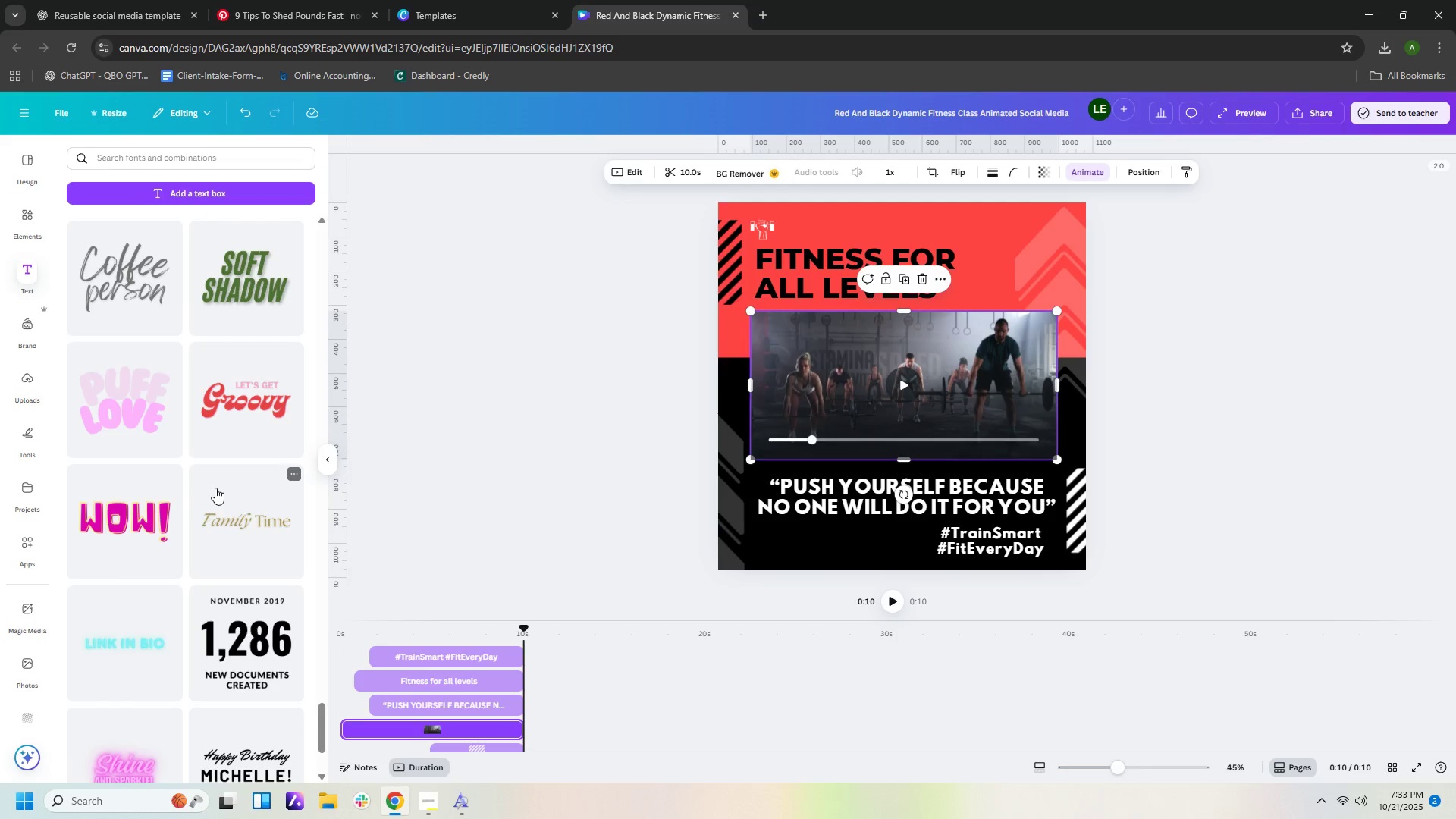 
scroll: coordinate [216, 589], scroll_direction: down, amount: 5.0
 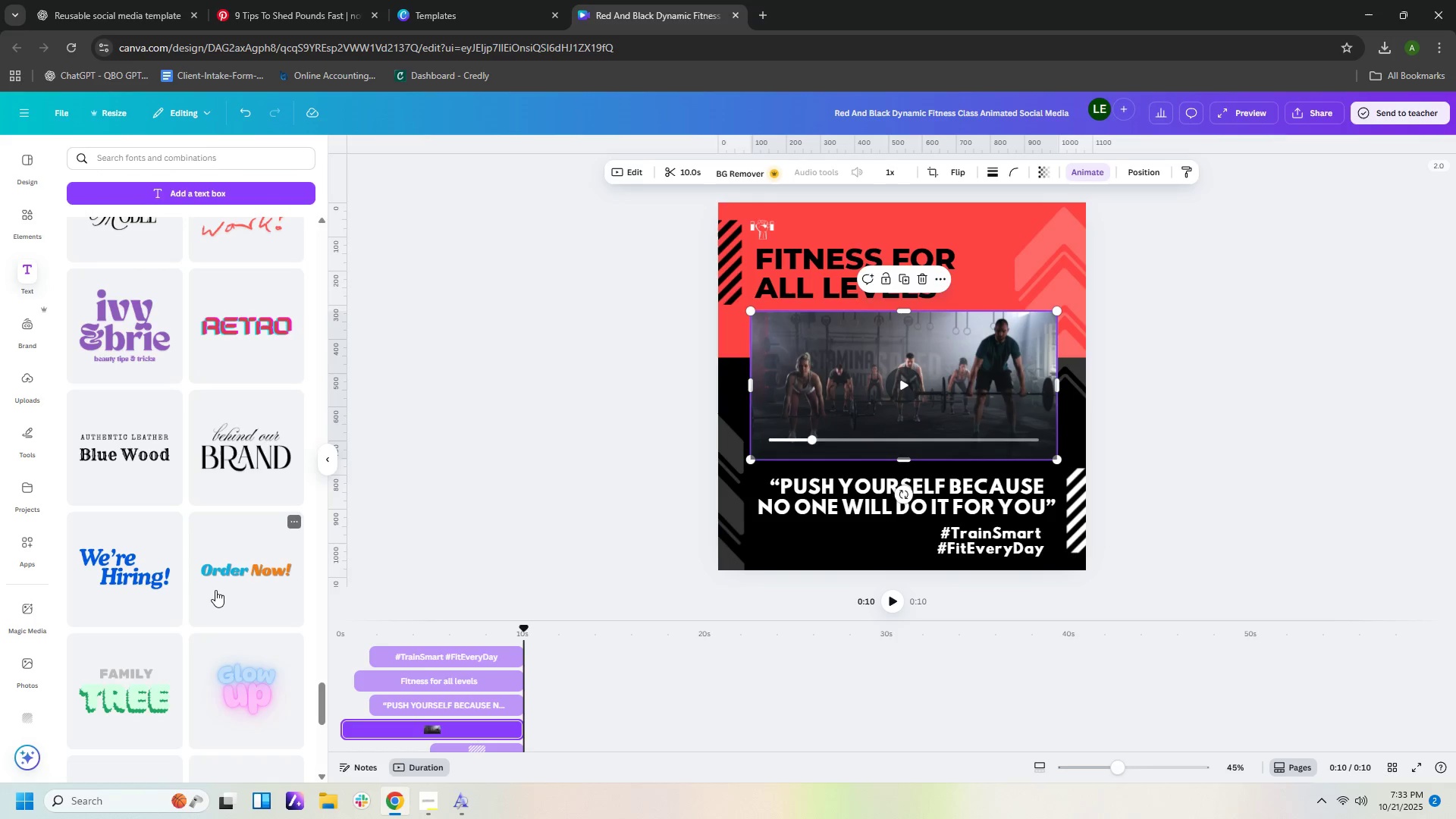 
wait(10.41)
 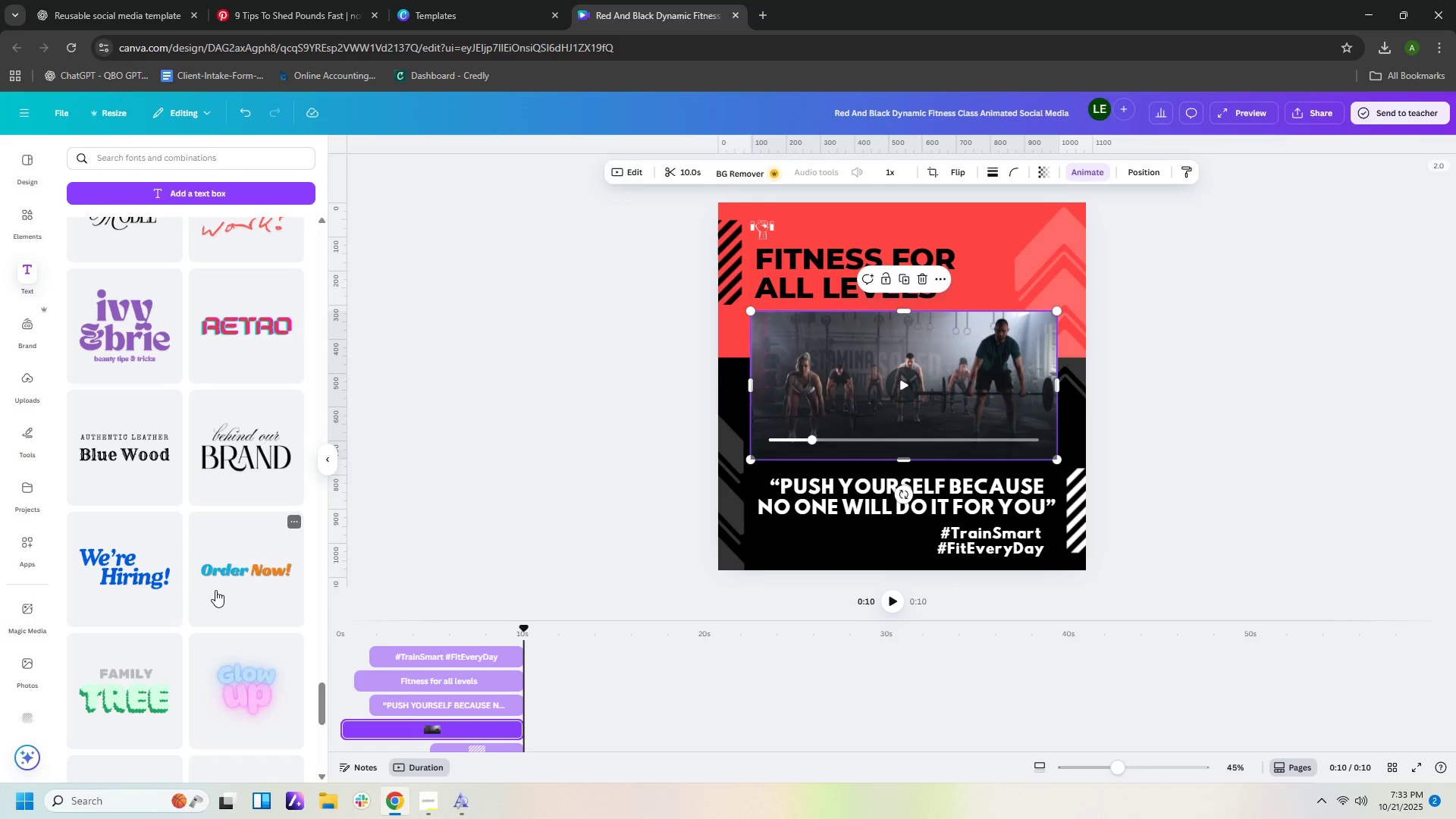 
scroll: coordinate [265, 478], scroll_direction: down, amount: 30.0
 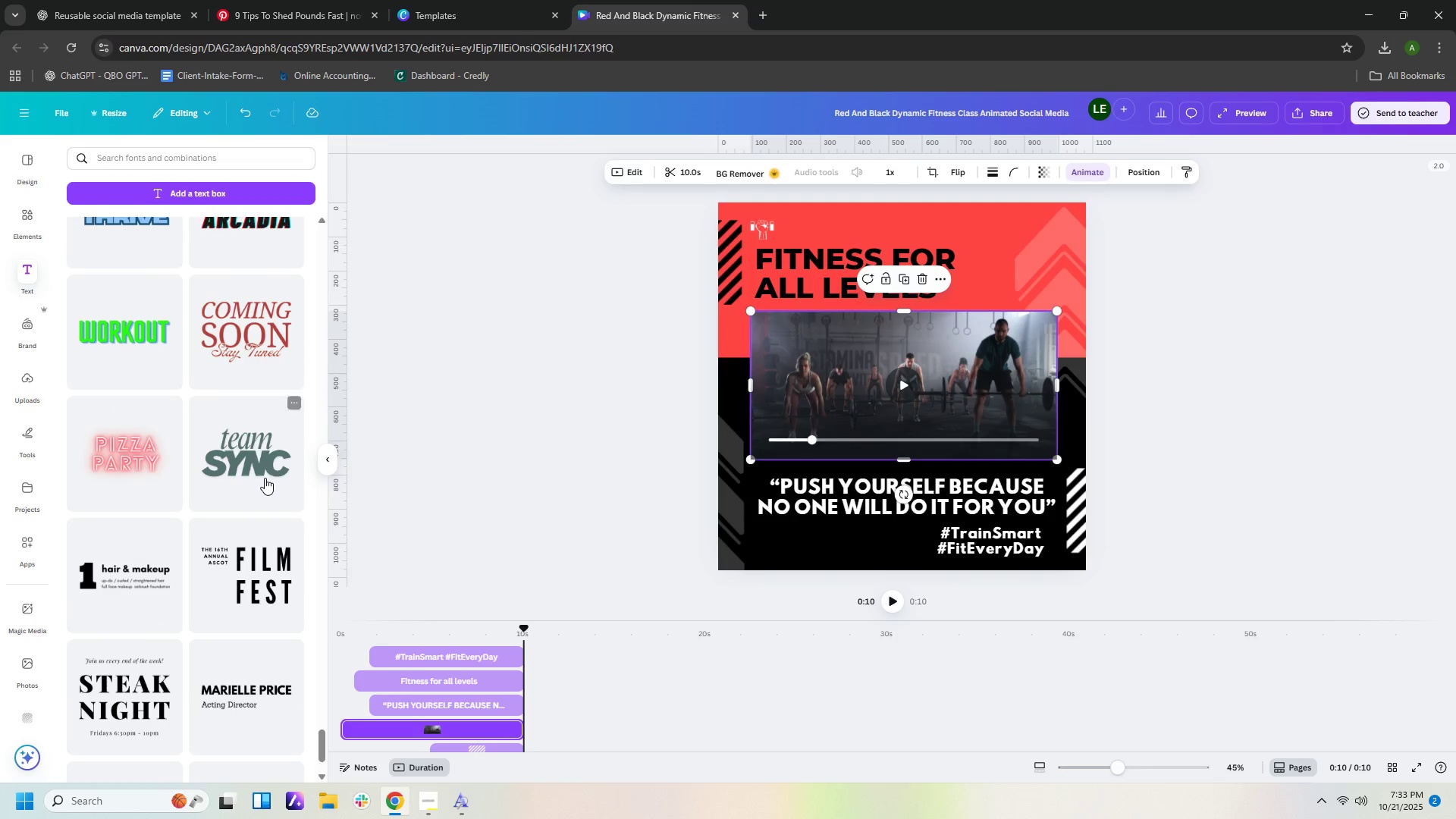 
scroll: coordinate [265, 478], scroll_direction: up, amount: 2.0
 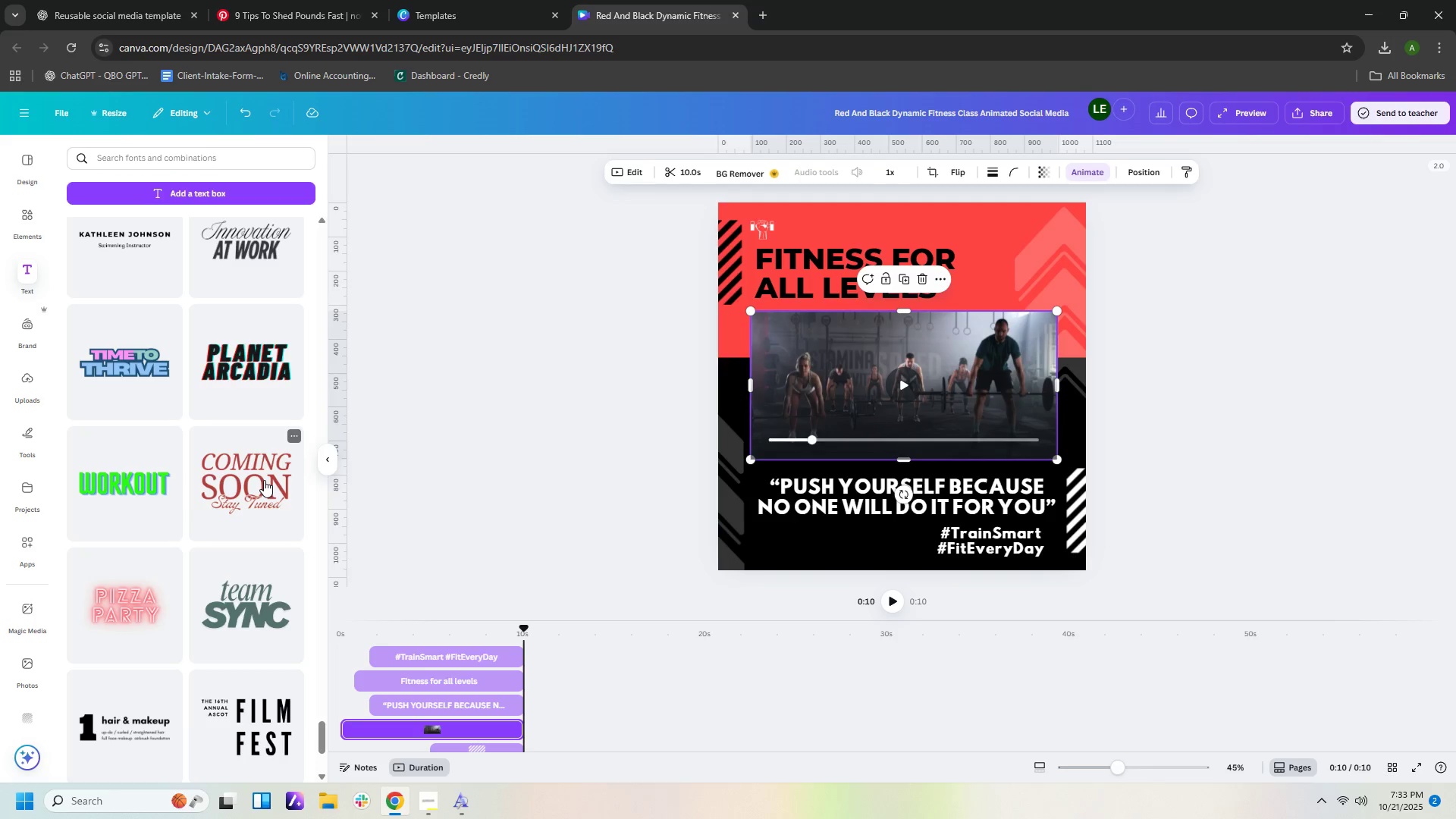 
wait(7.34)
 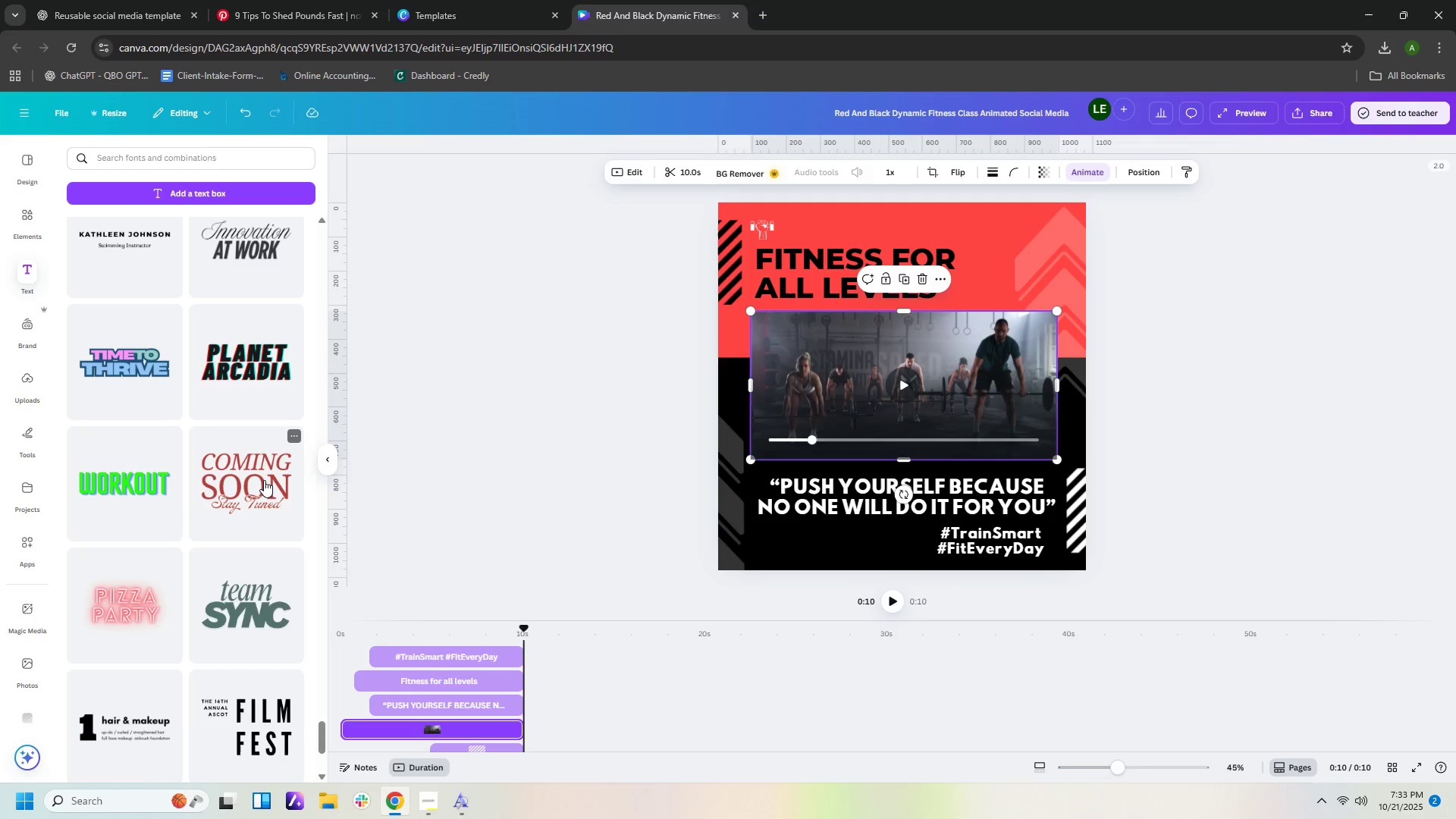 
scroll: coordinate [239, 507], scroll_direction: down, amount: 10.0
 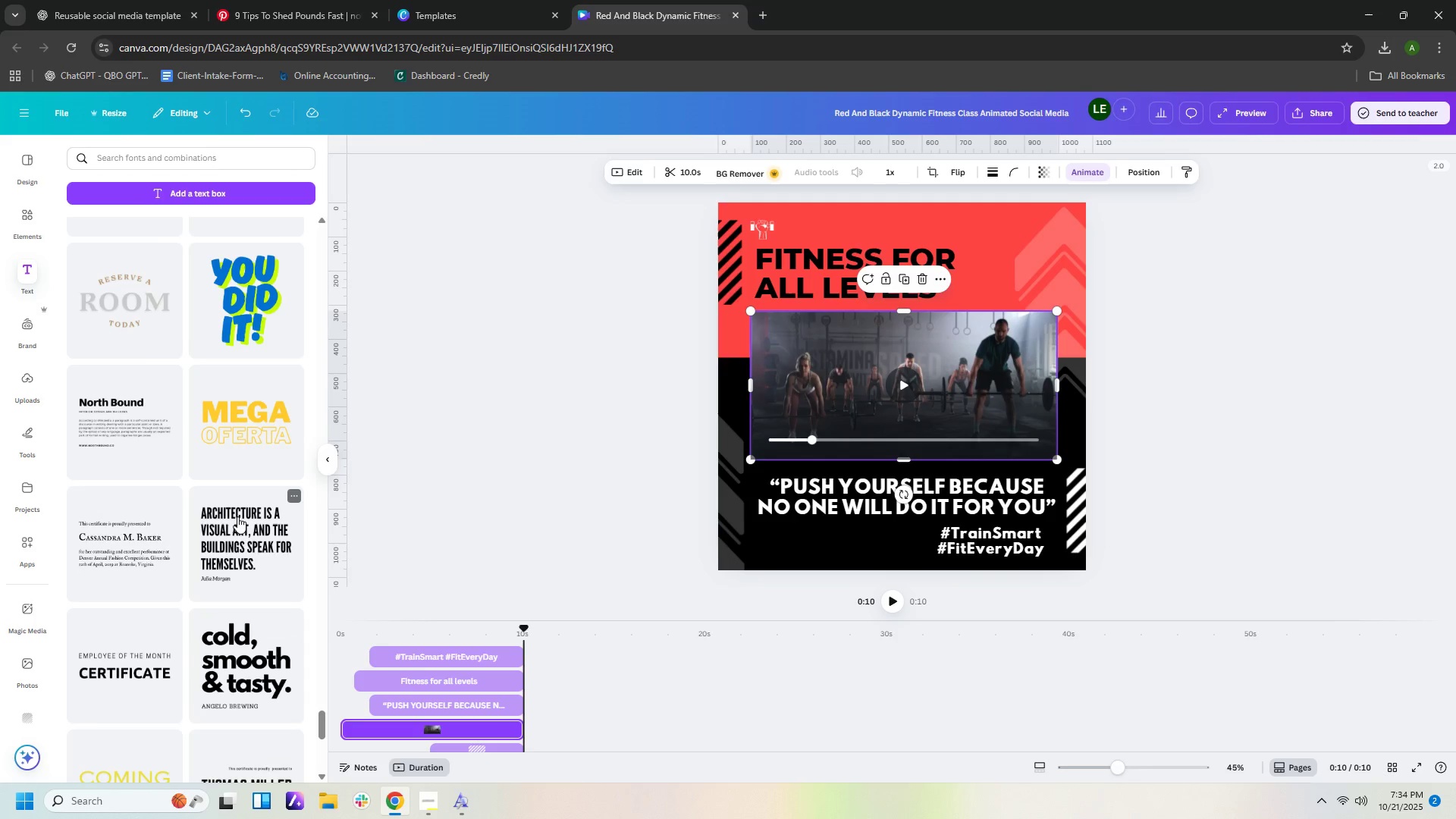 
scroll: coordinate [234, 528], scroll_direction: down, amount: 5.0
 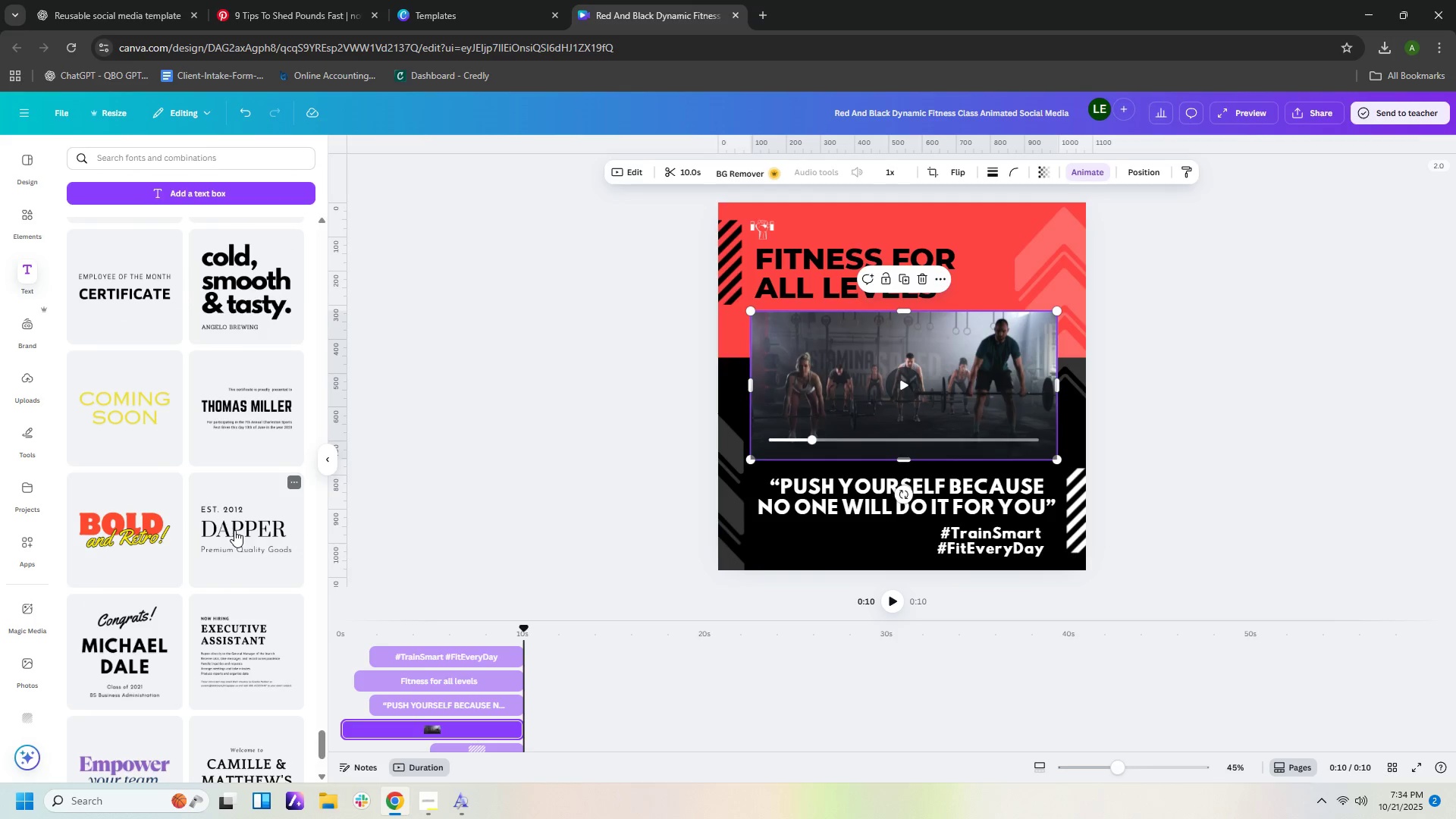 
wait(8.79)
 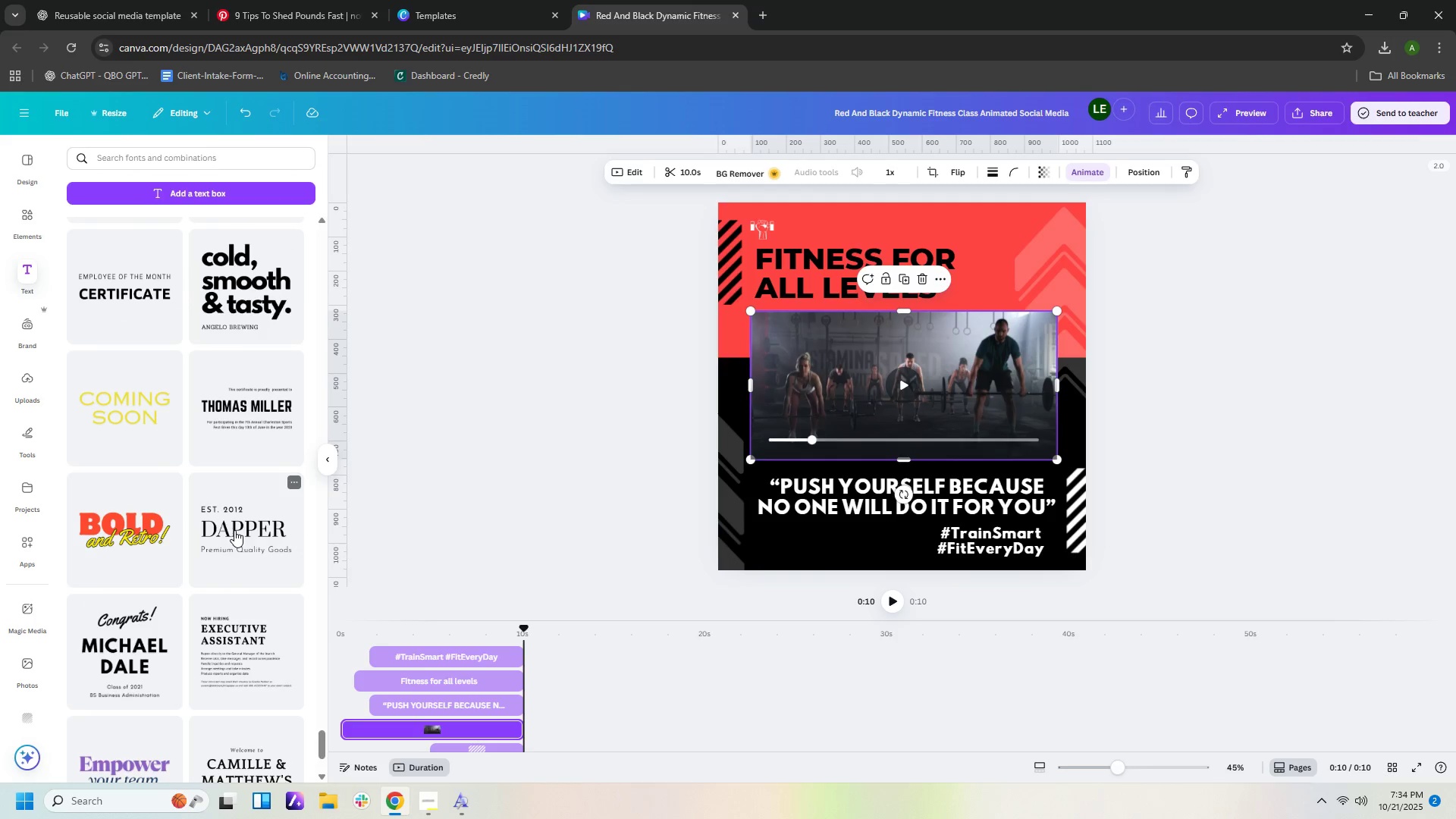 
scroll: coordinate [237, 564], scroll_direction: down, amount: 7.0
 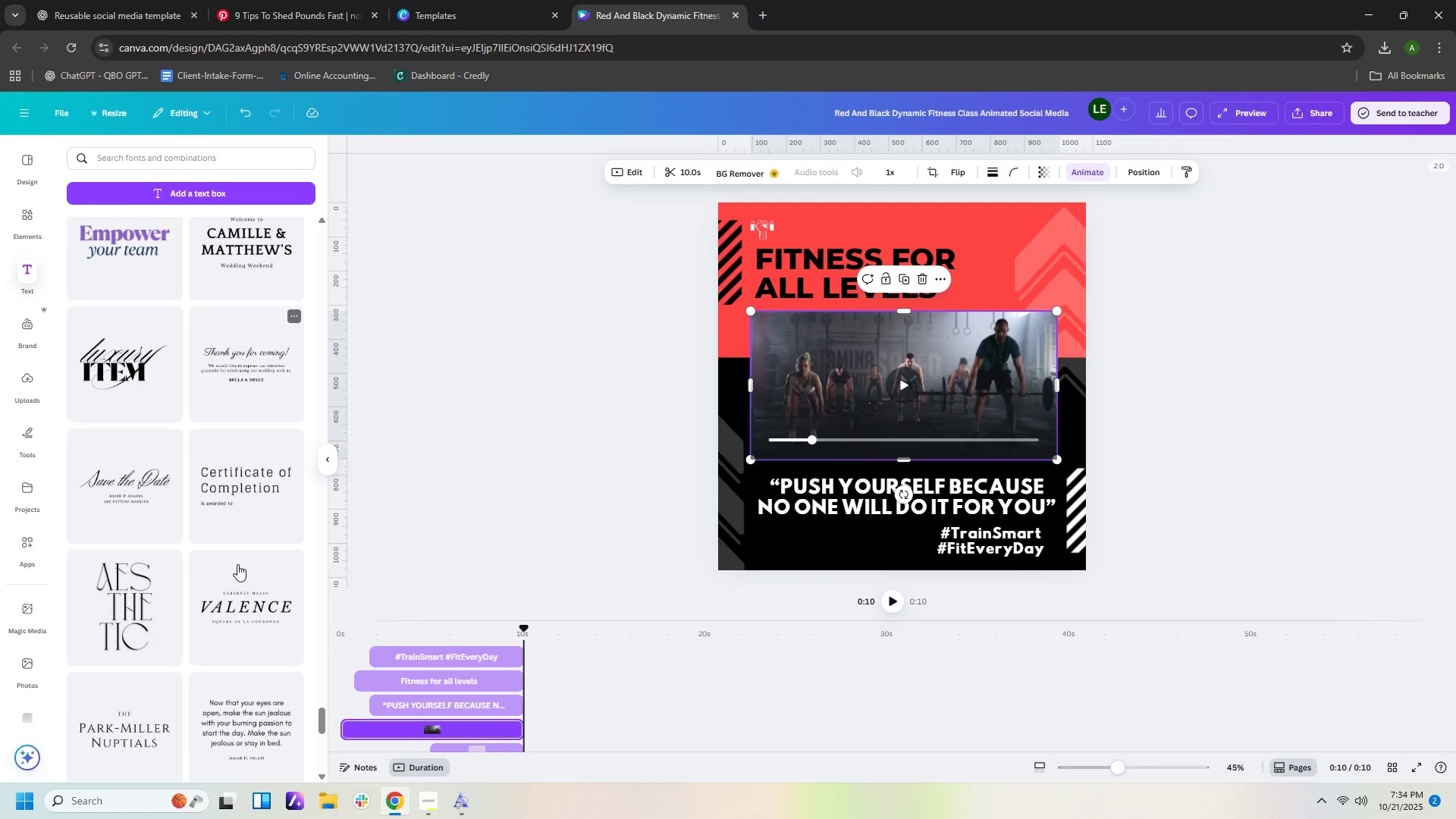 
scroll: coordinate [237, 572], scroll_direction: down, amount: 6.0
 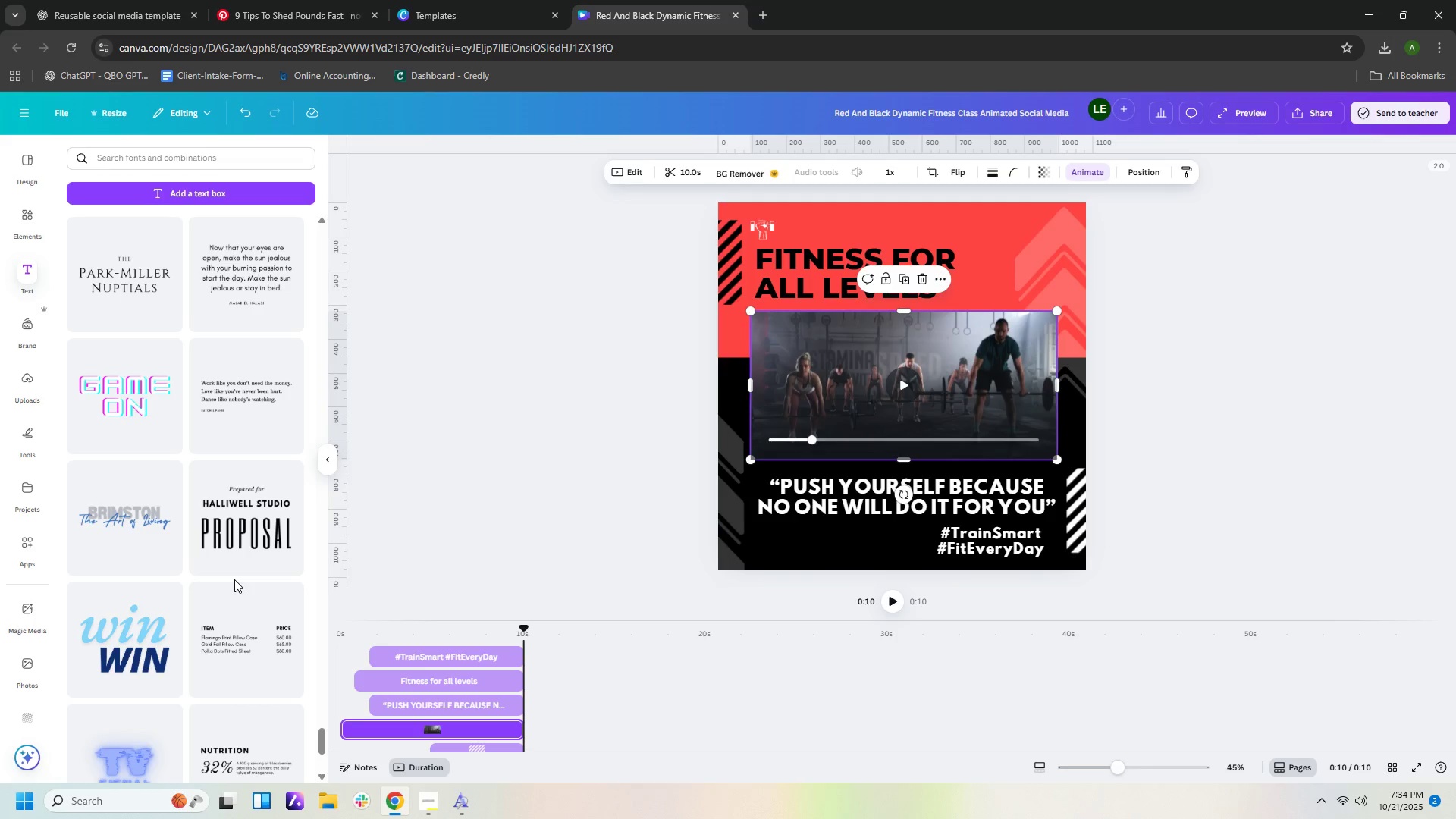 
wait(7.96)
 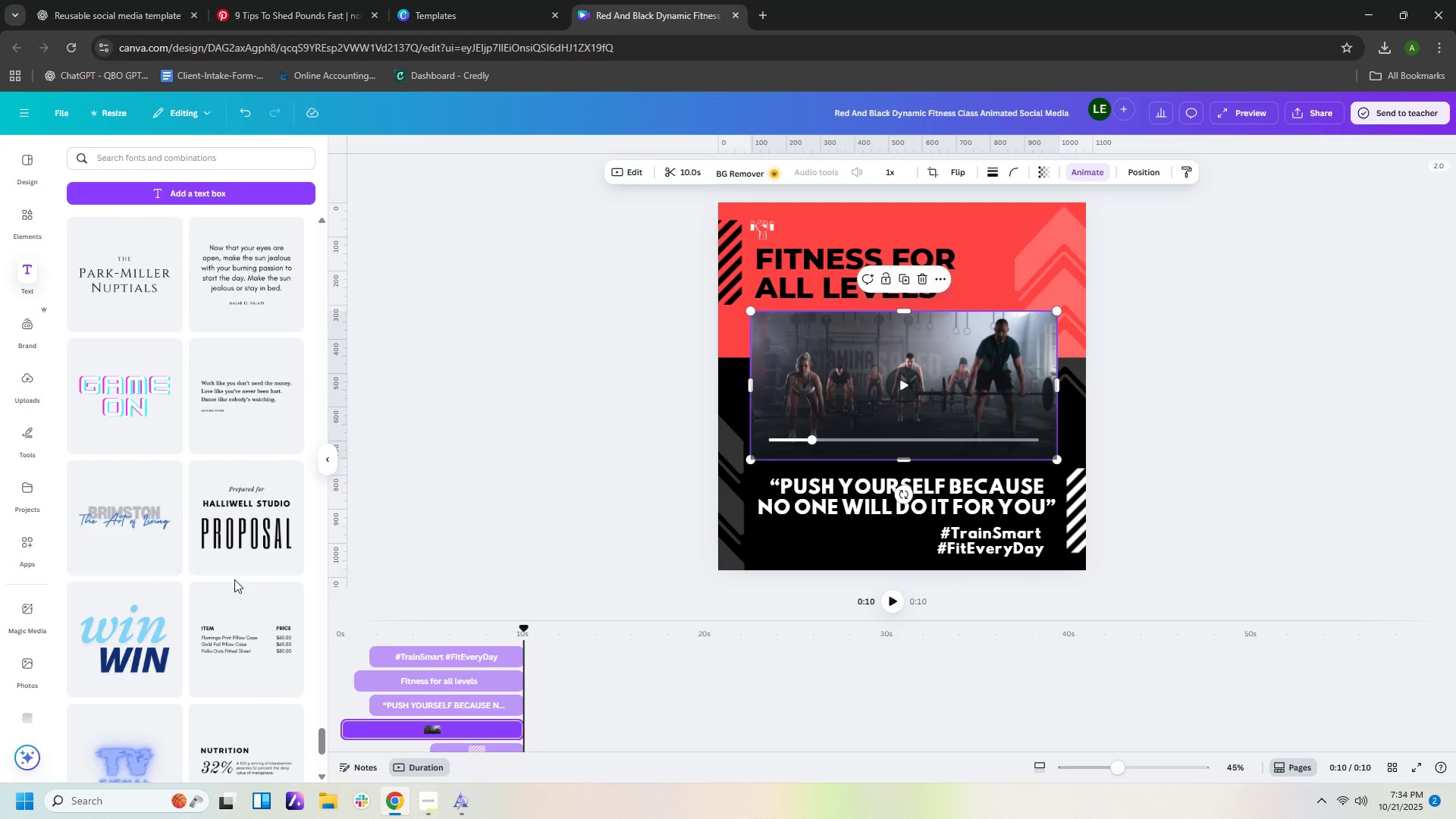 
scroll: coordinate [249, 664], scroll_direction: down, amount: 7.0
 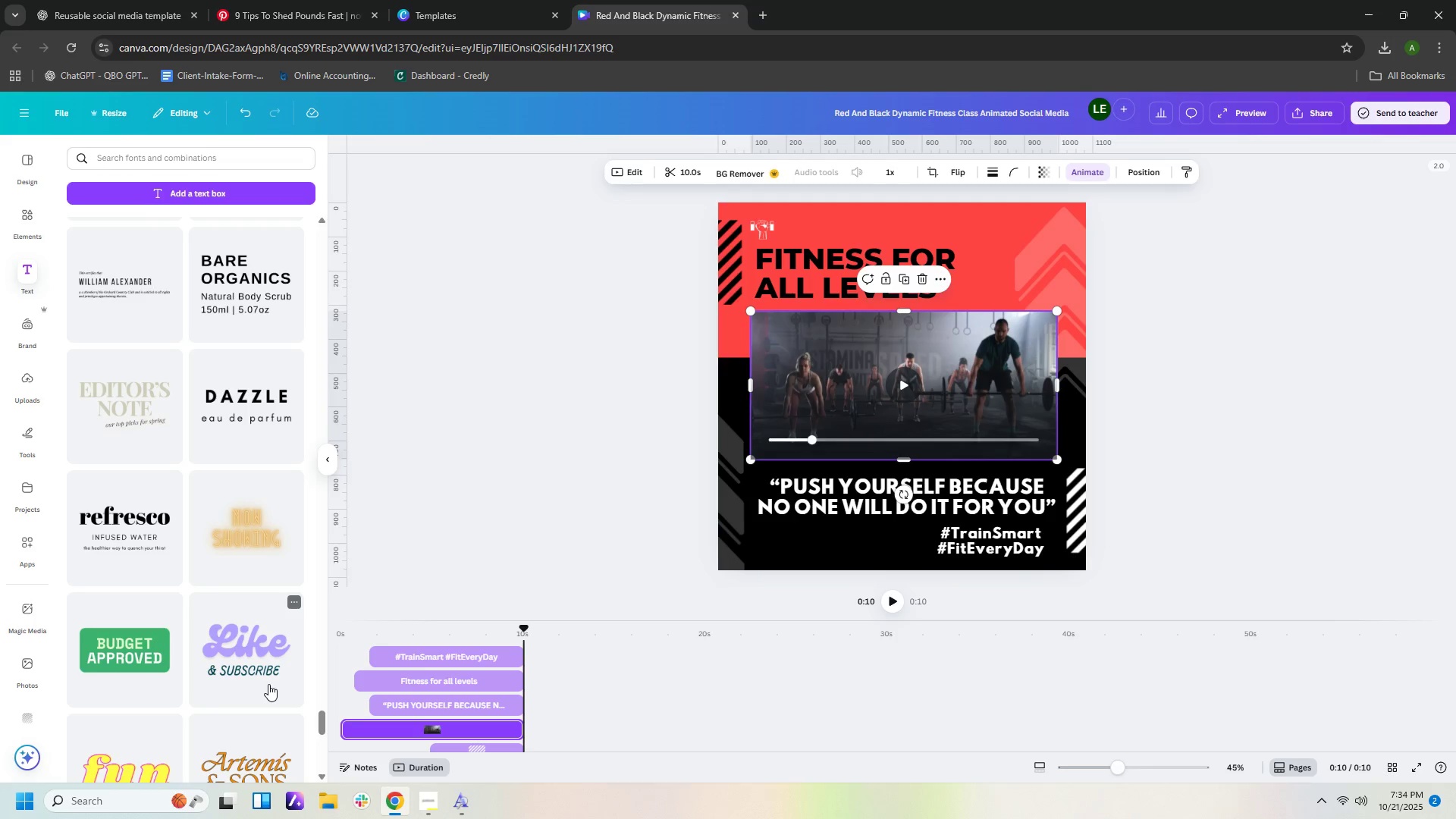 
wait(7.18)
 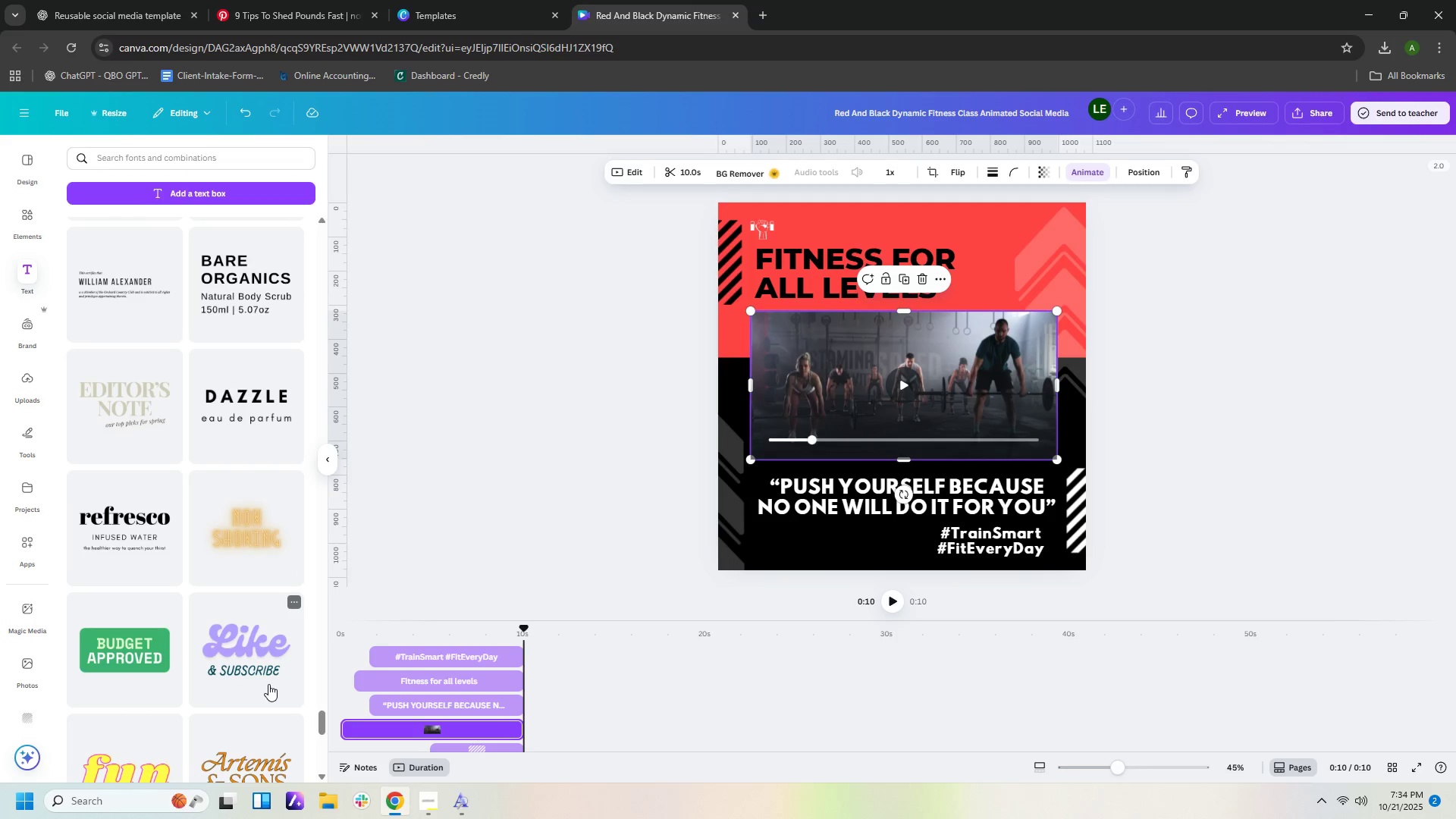 
scroll: coordinate [290, 671], scroll_direction: down, amount: 2.0
 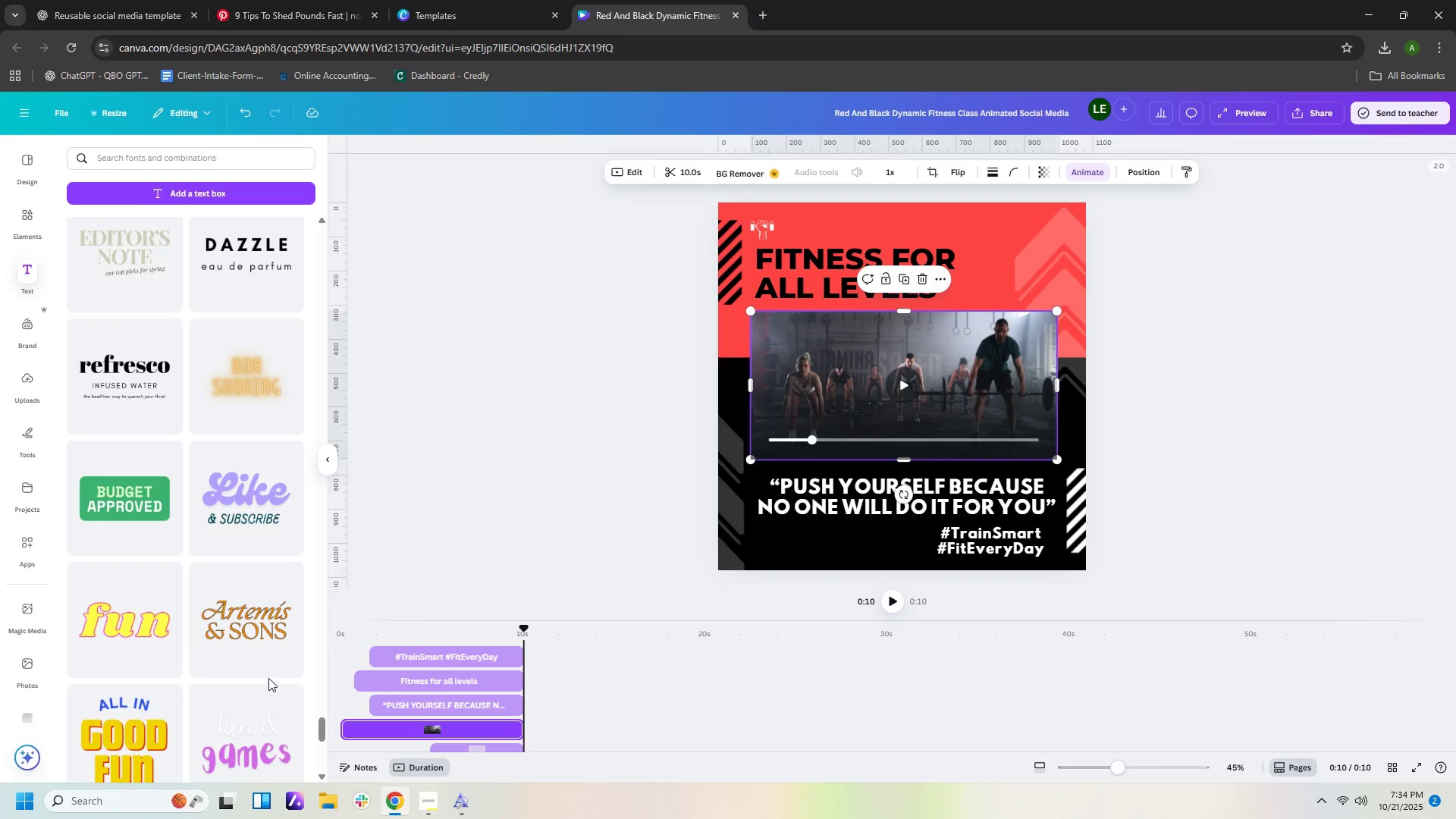 
wait(6.52)
 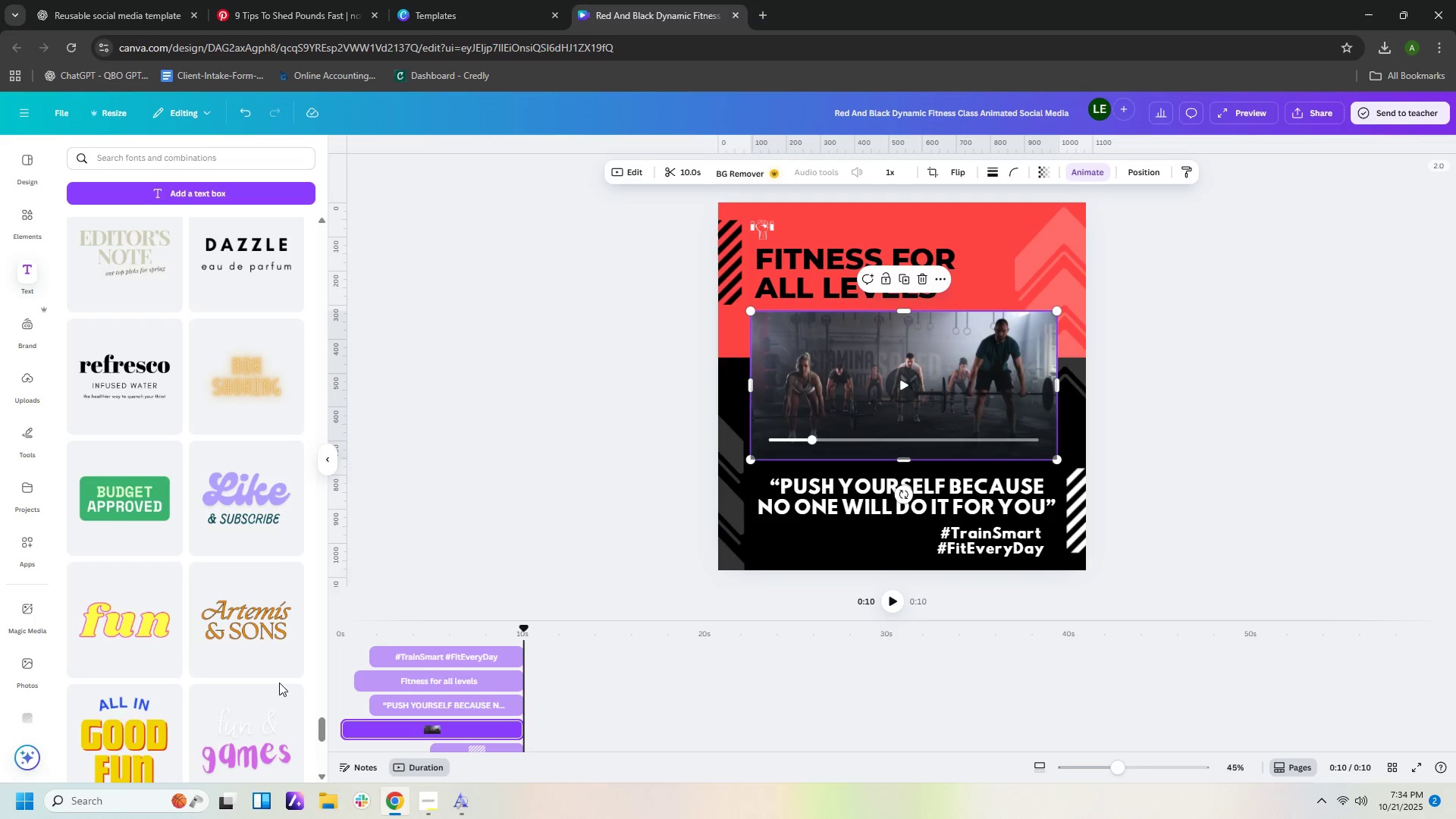 
scroll: coordinate [268, 670], scroll_direction: down, amount: 8.0
 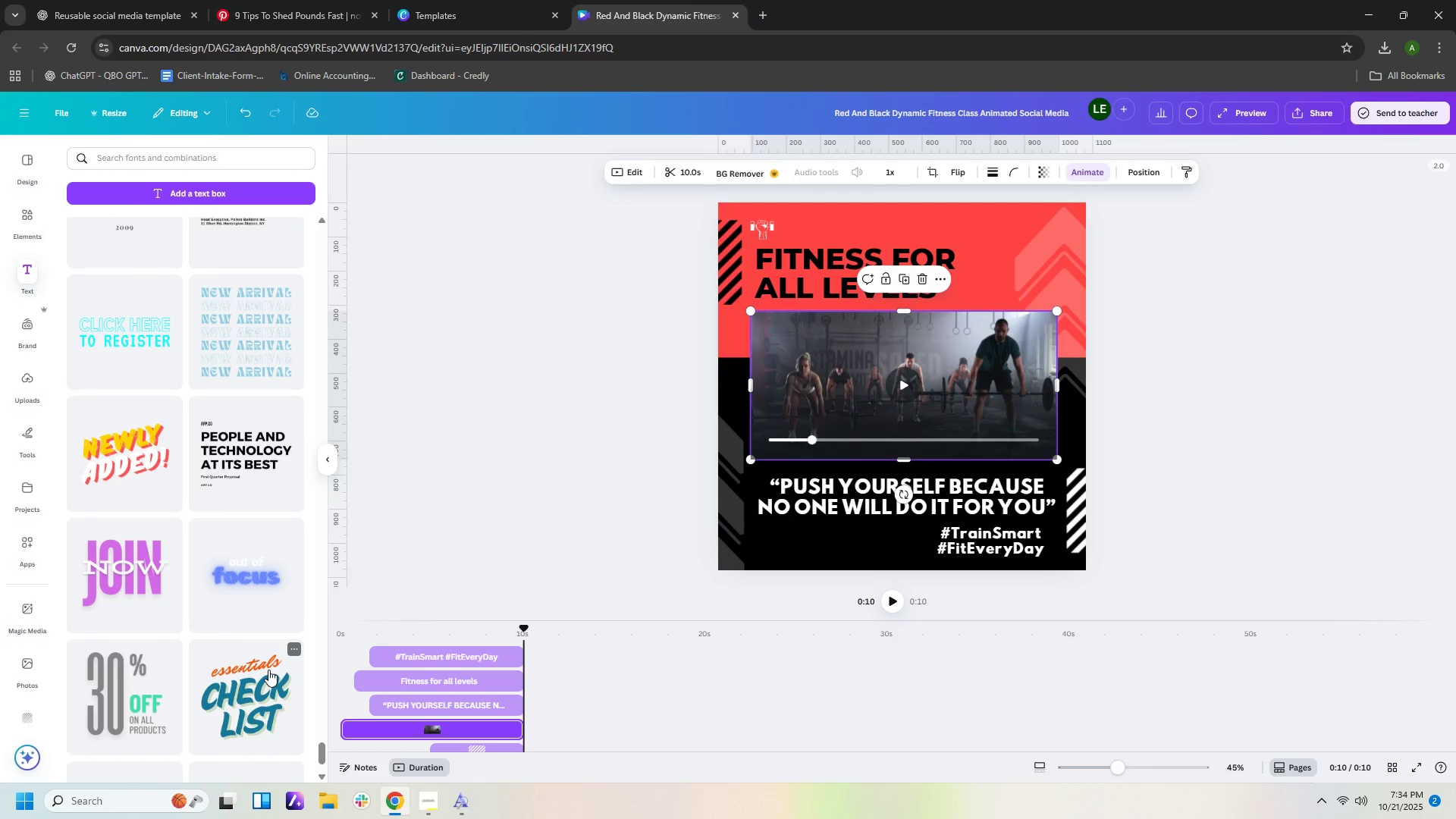 
wait(6.8)
 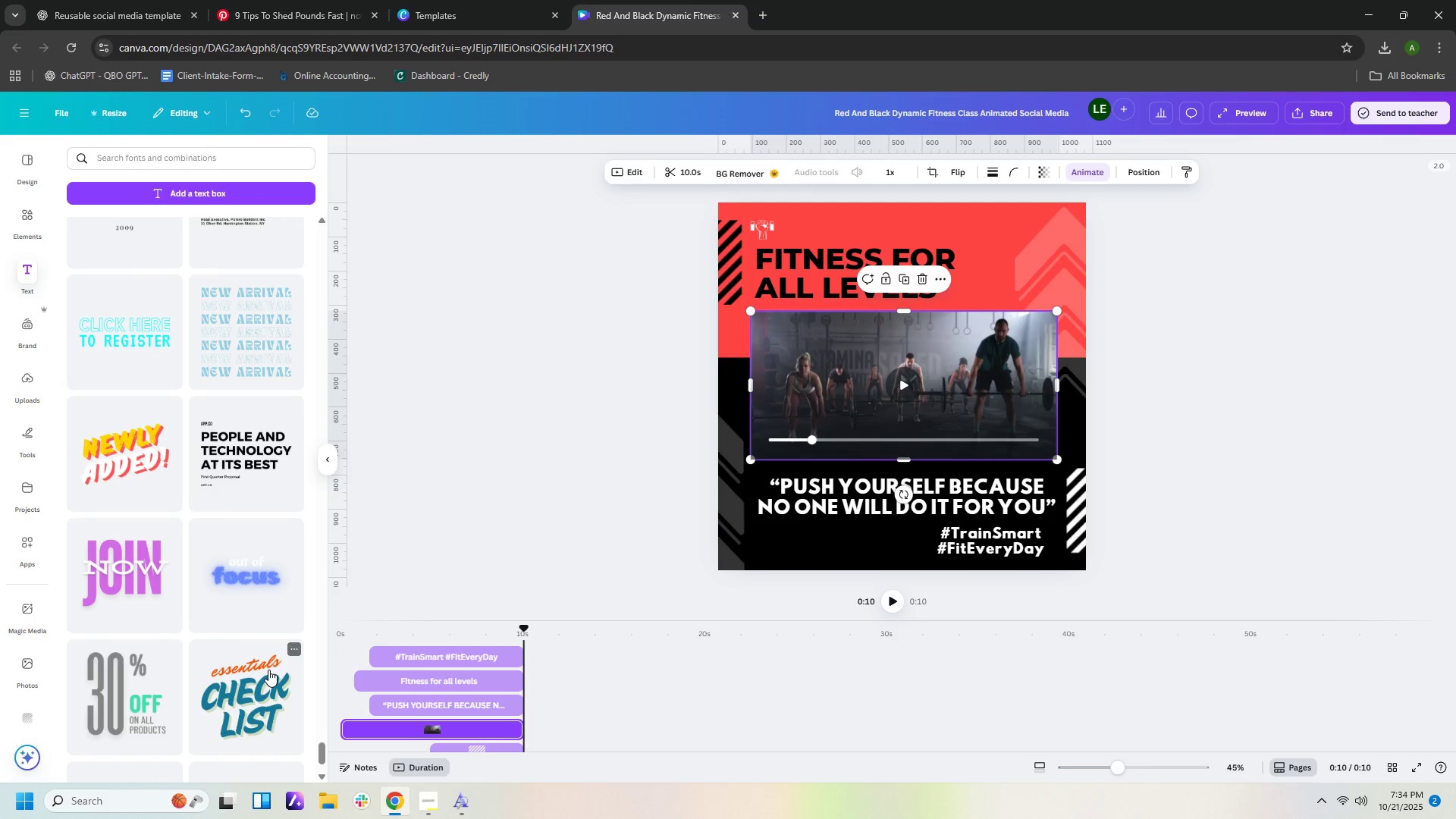 
scroll: coordinate [247, 651], scroll_direction: down, amount: 11.0
 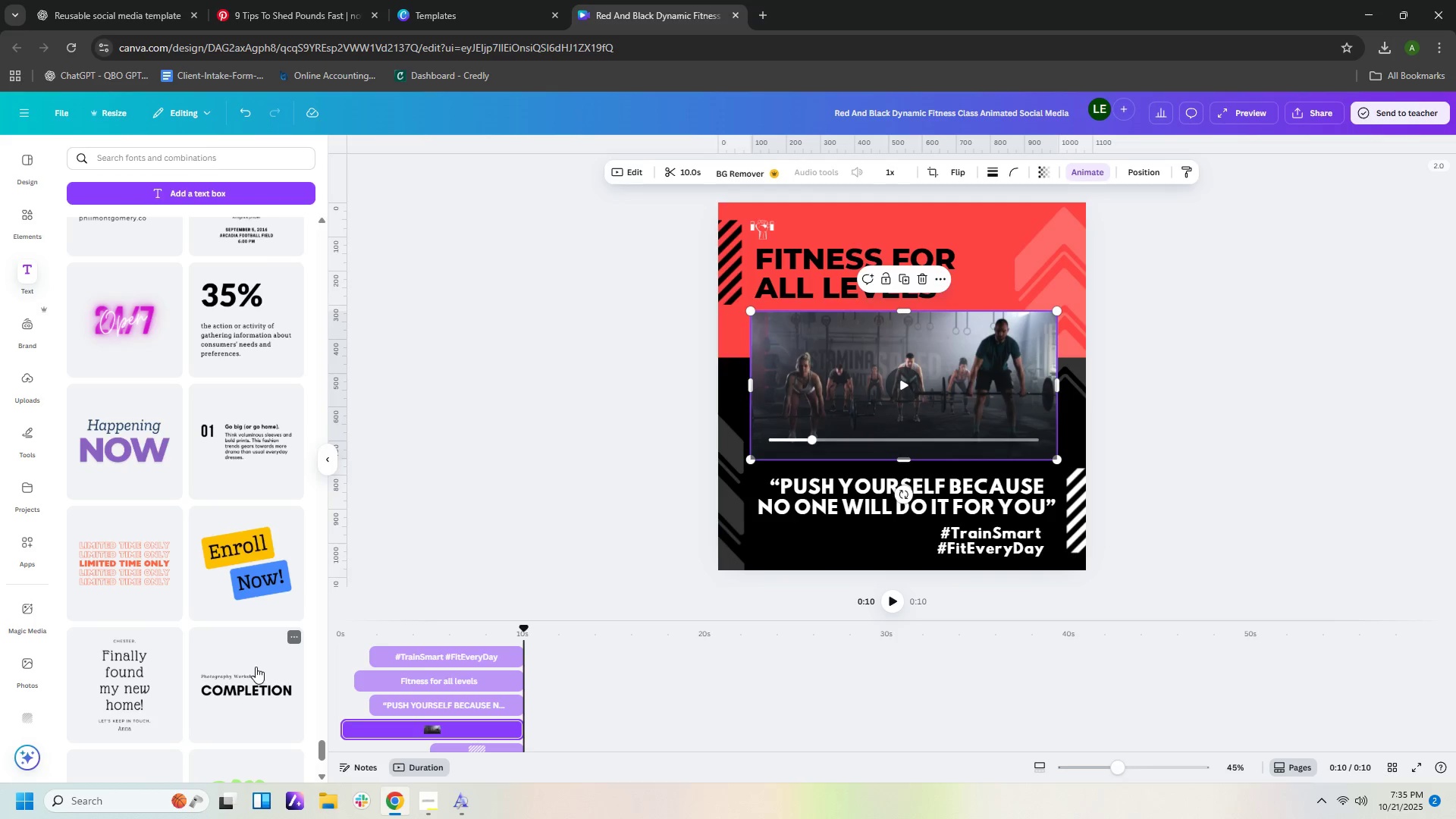 
wait(10.17)
 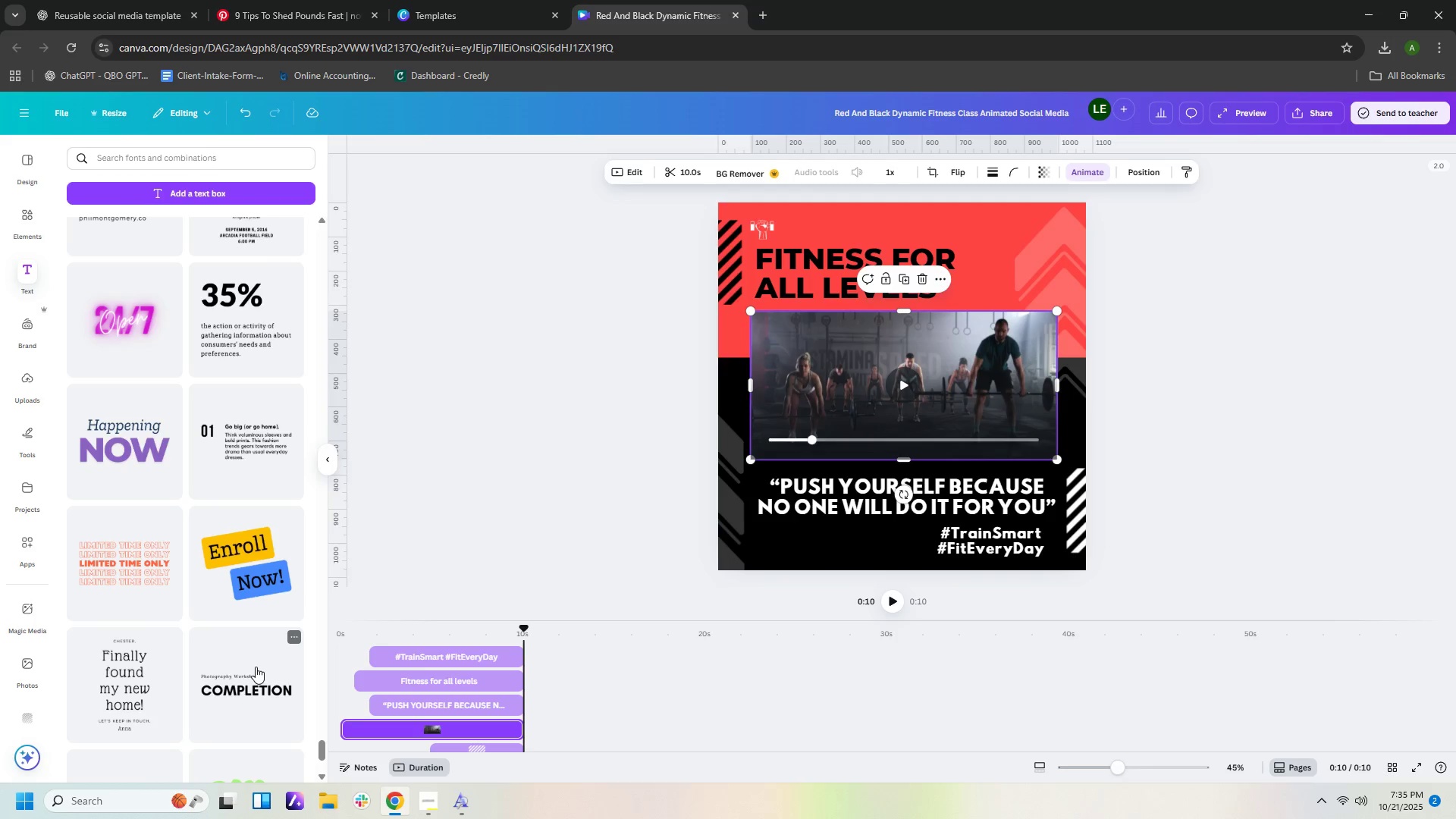 
scroll: coordinate [235, 604], scroll_direction: down, amount: 12.0
 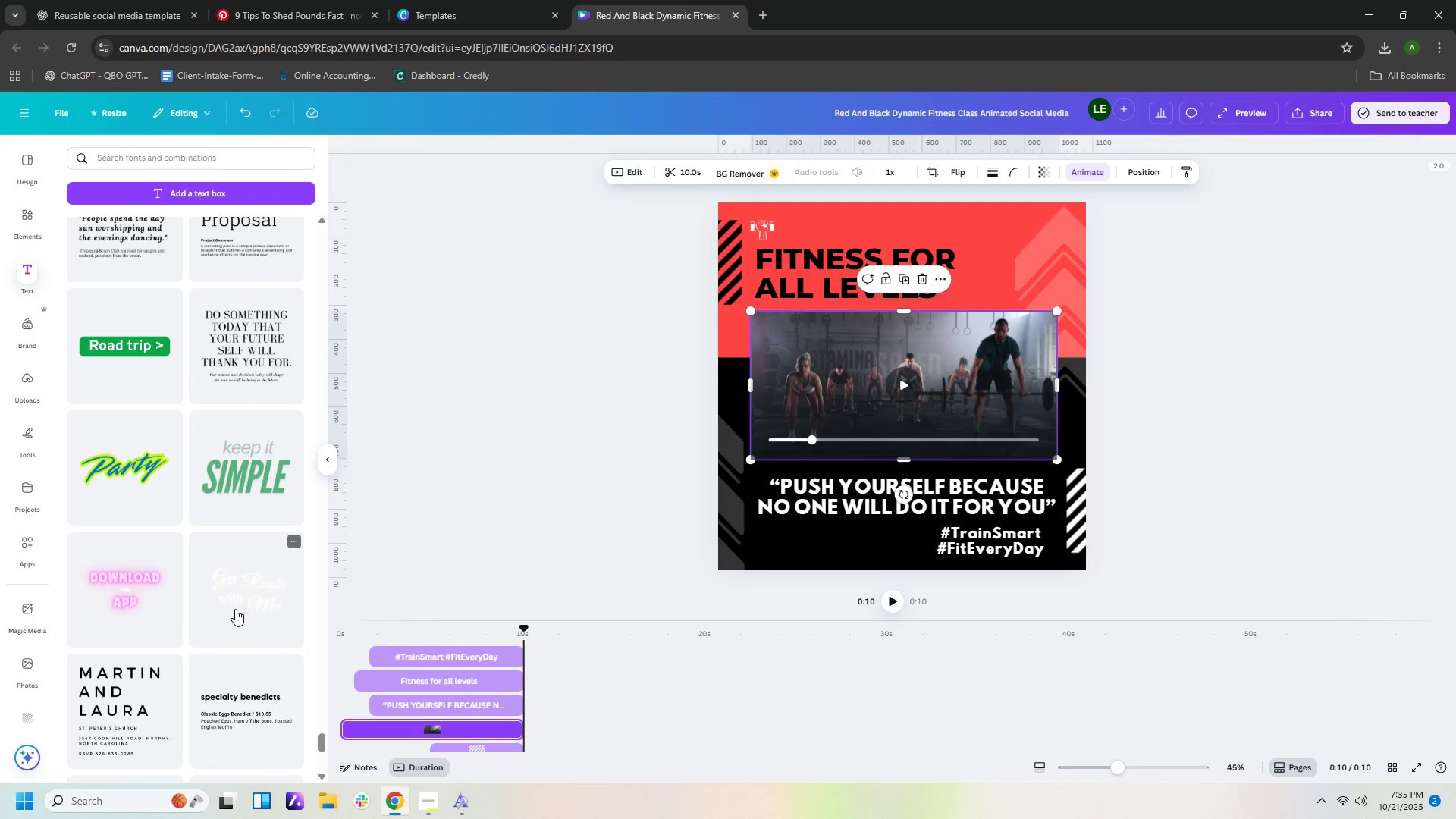 
scroll: coordinate [236, 634], scroll_direction: down, amount: 20.0
 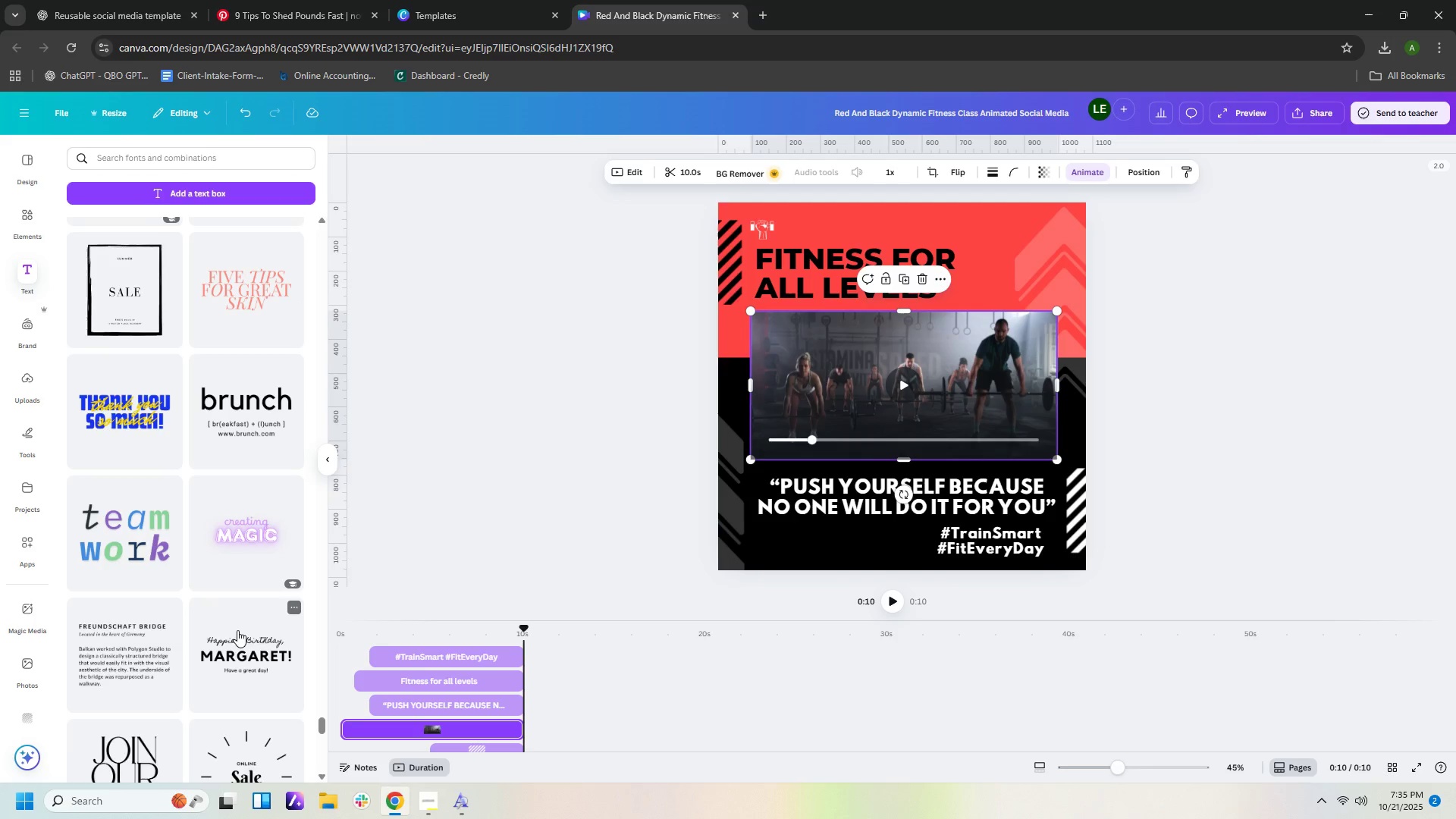 
scroll: coordinate [237, 635], scroll_direction: down, amount: 9.0
 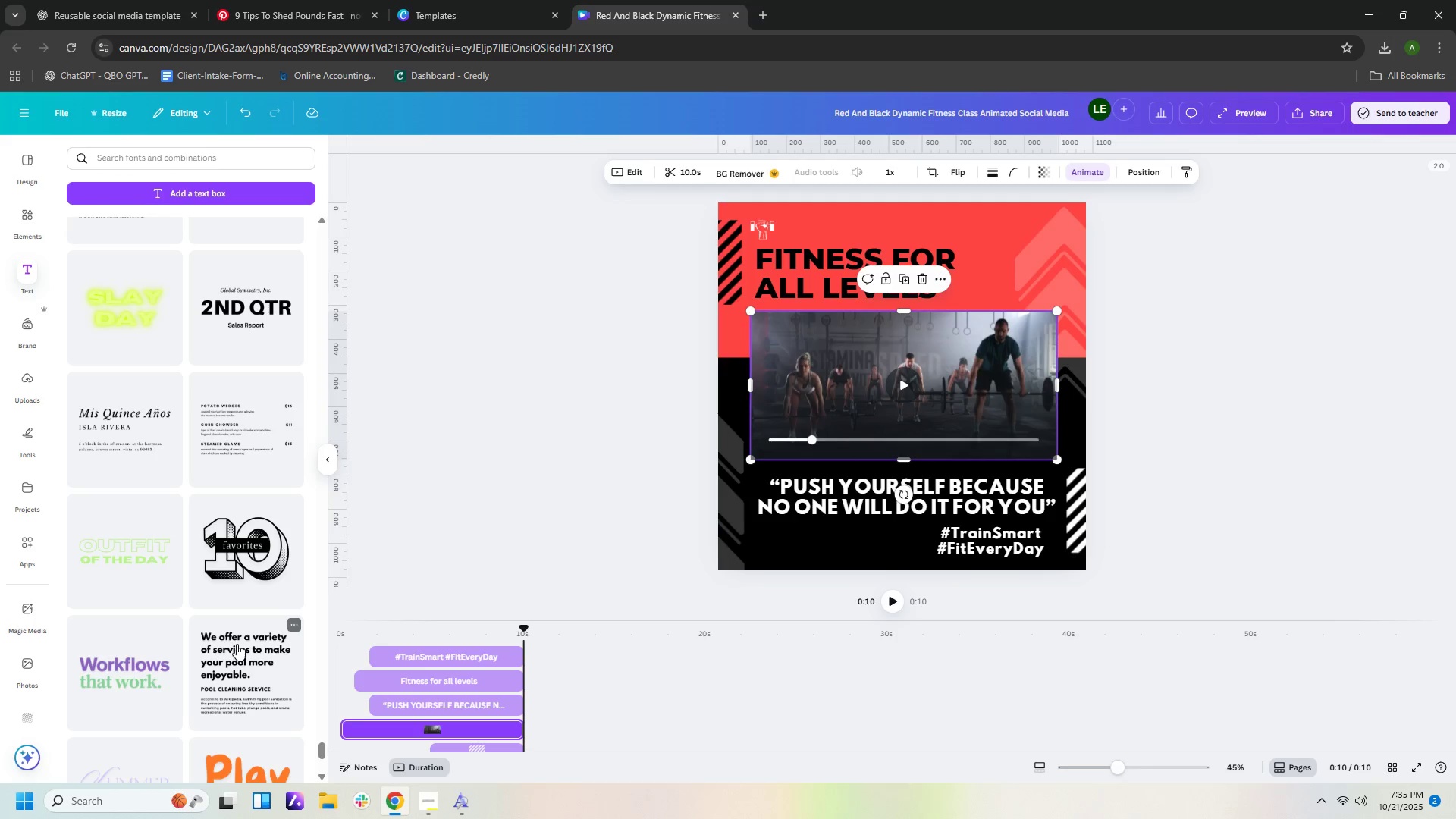 
wait(6.16)
 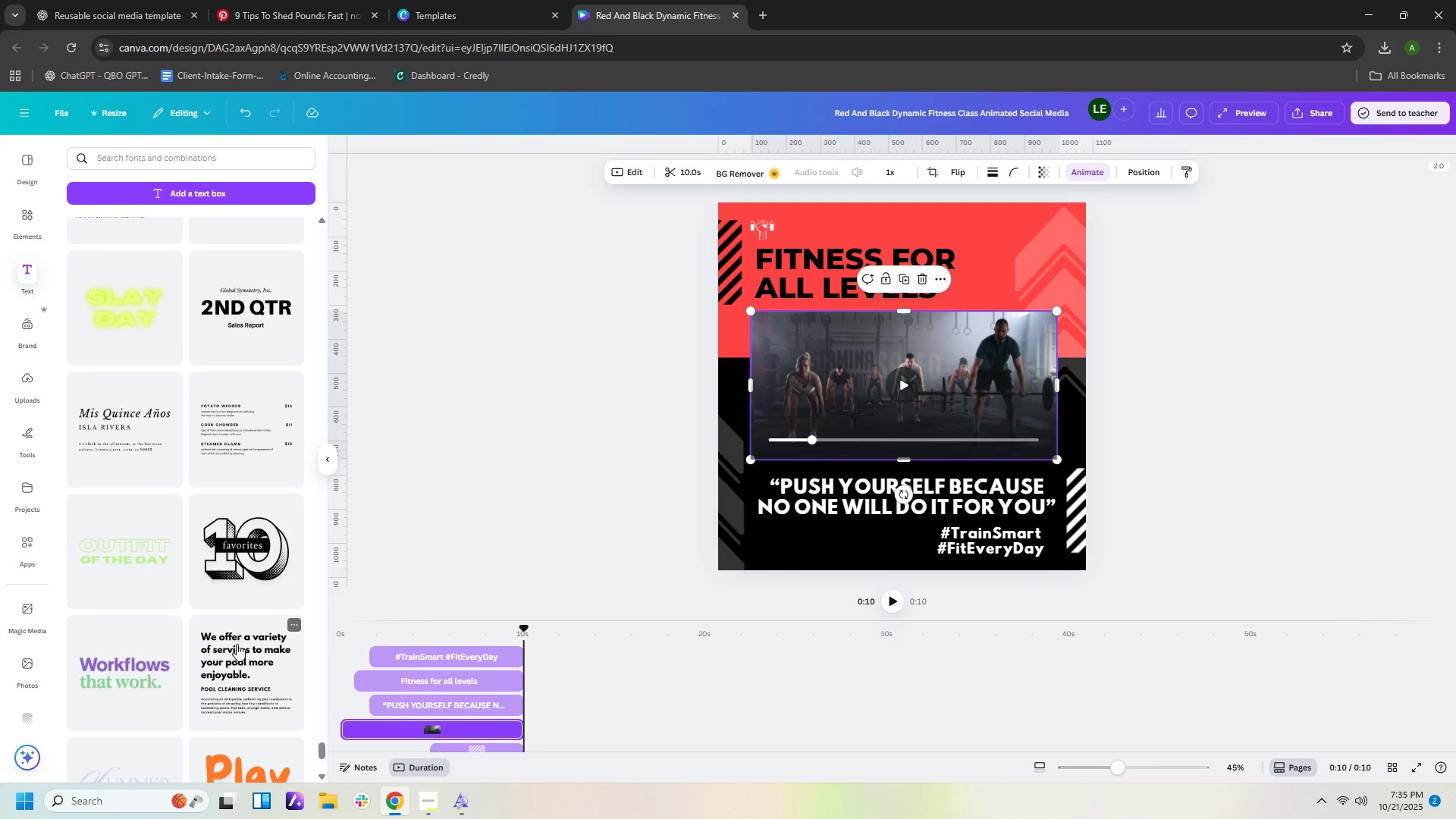 
scroll: coordinate [146, 552], scroll_direction: down, amount: 11.0
 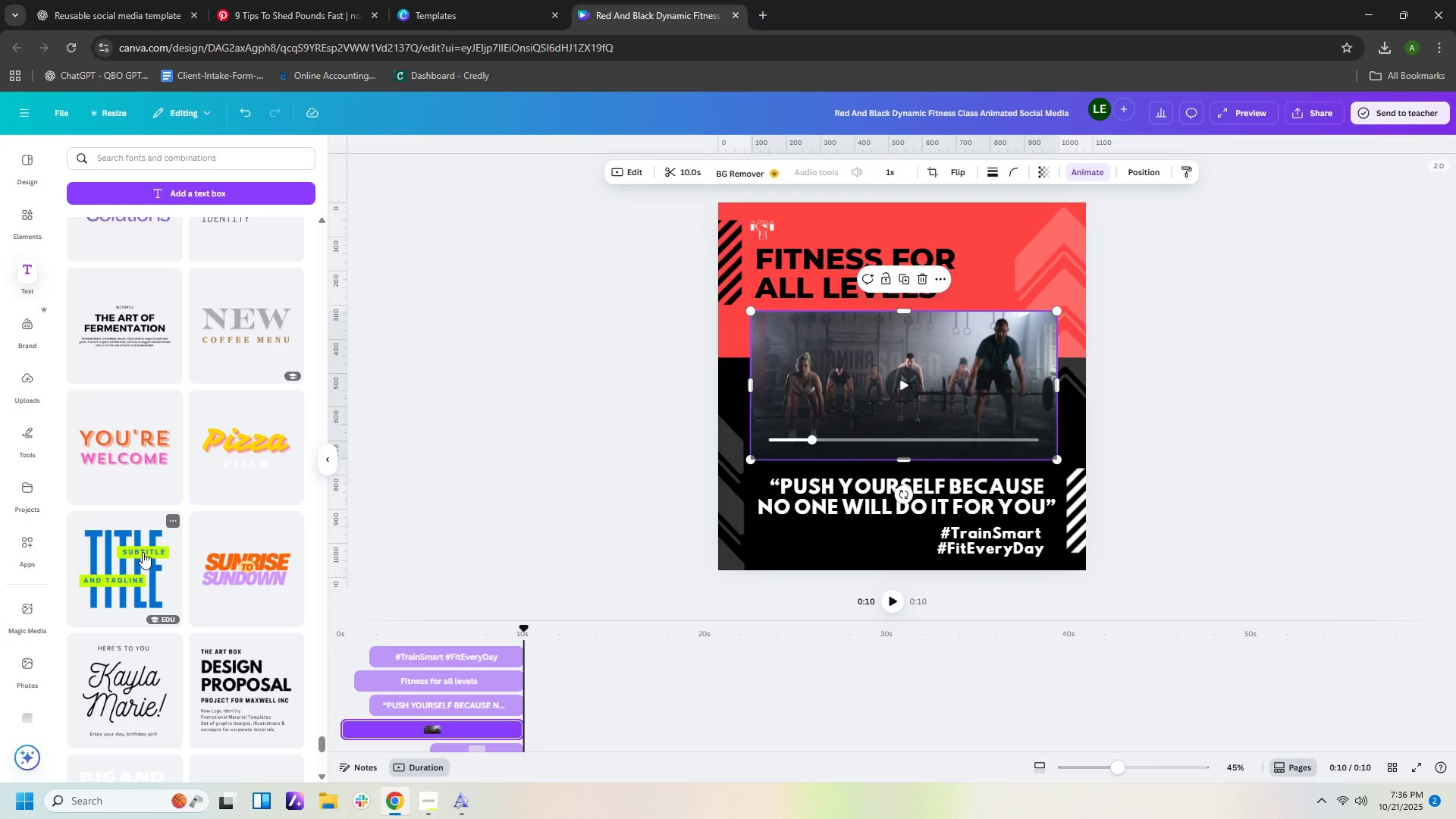 
wait(26.76)
 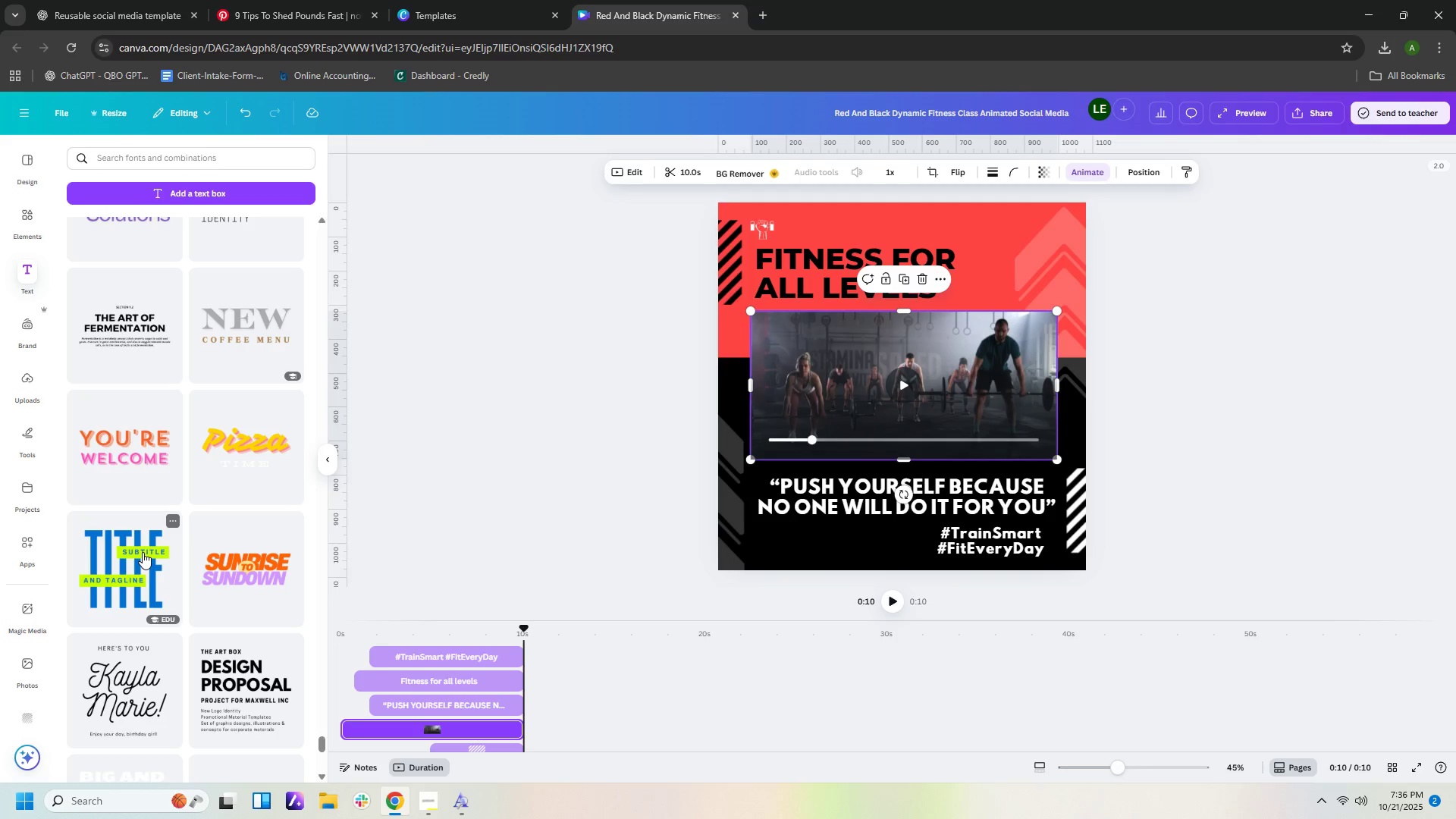 
scroll: coordinate [248, 306], scroll_direction: down, amount: 6.0
 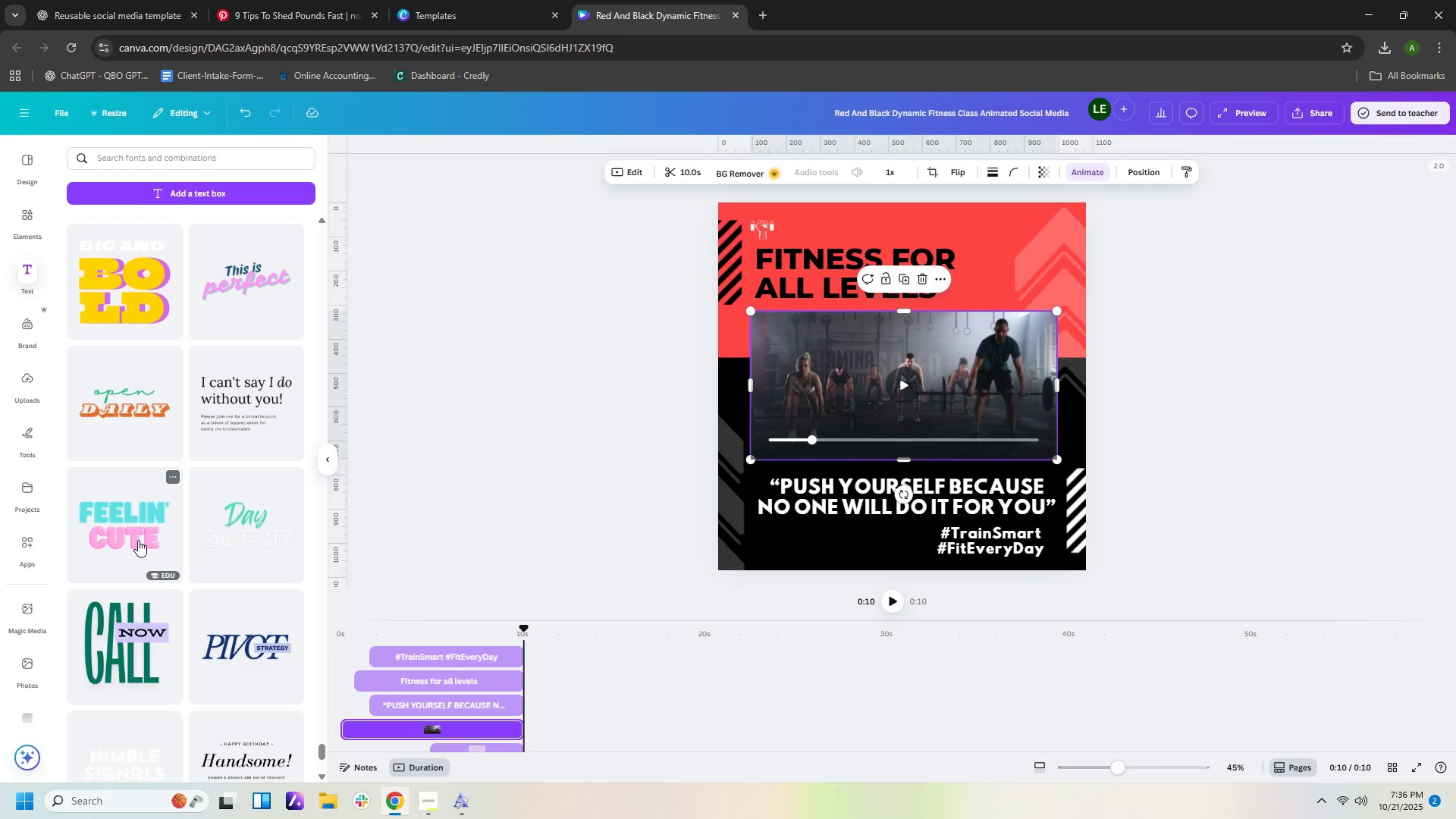 
scroll: coordinate [157, 525], scroll_direction: down, amount: 4.0
 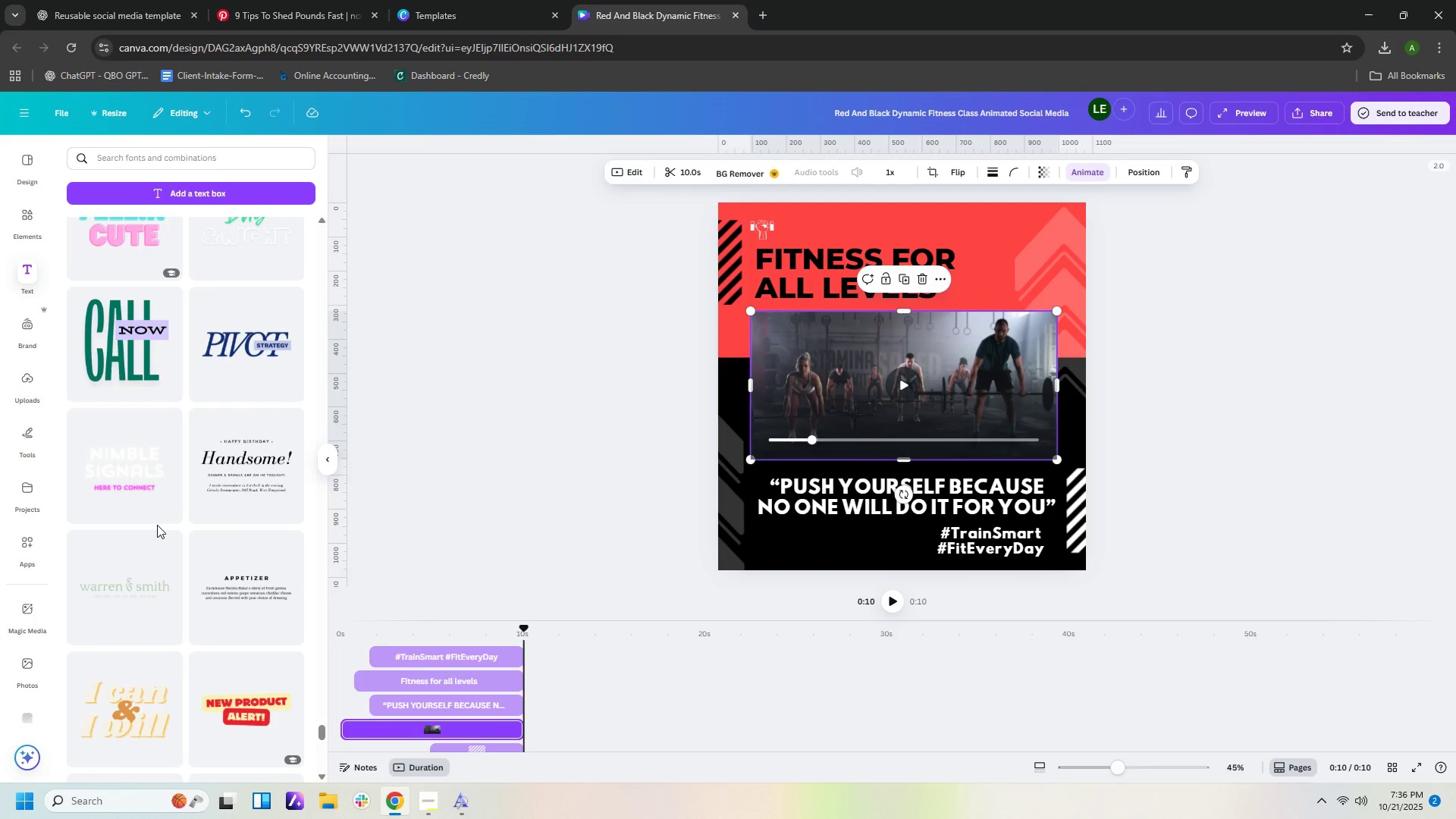 
wait(8.72)
 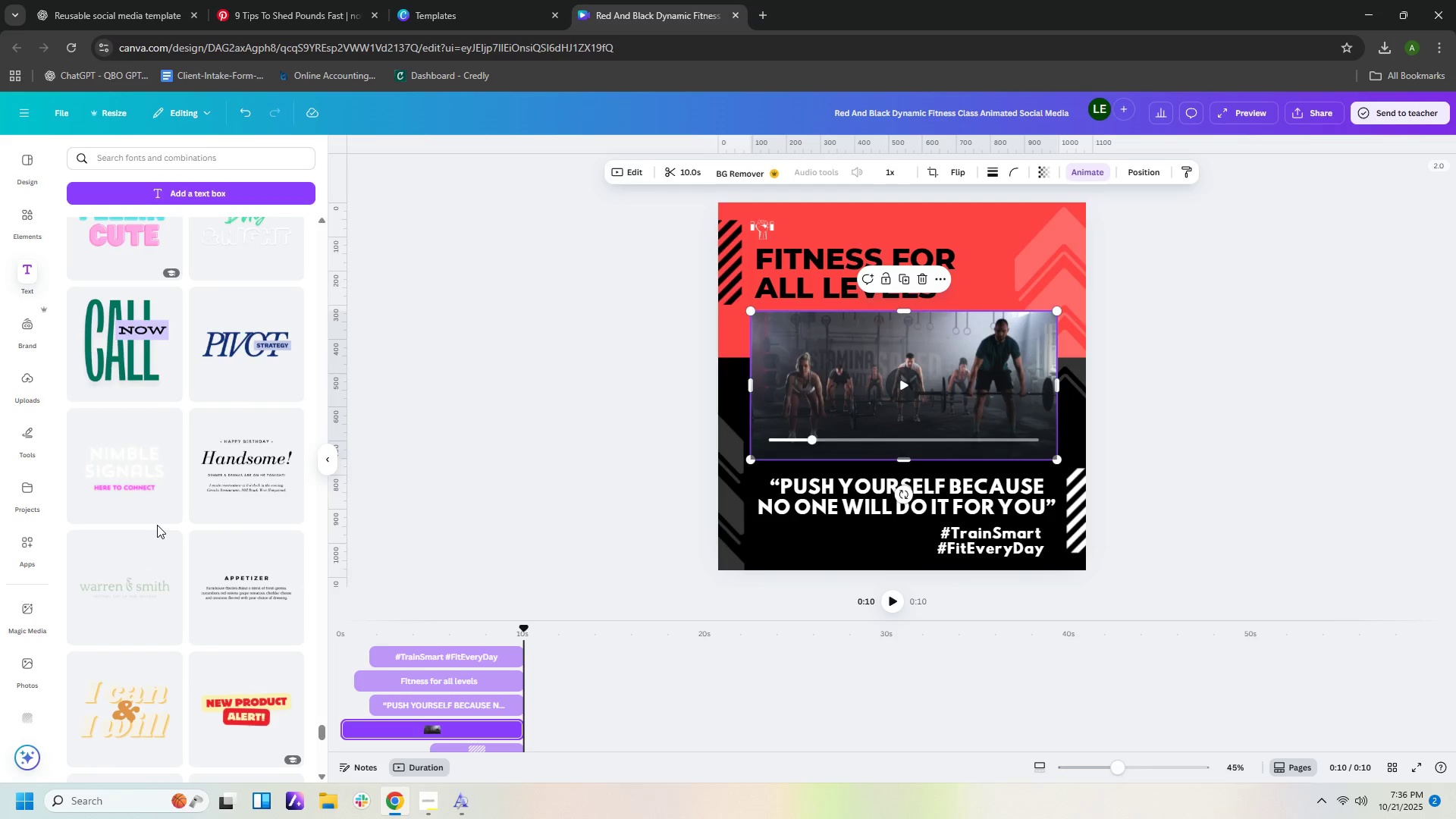 
scroll: coordinate [180, 491], scroll_direction: down, amount: 3.0
 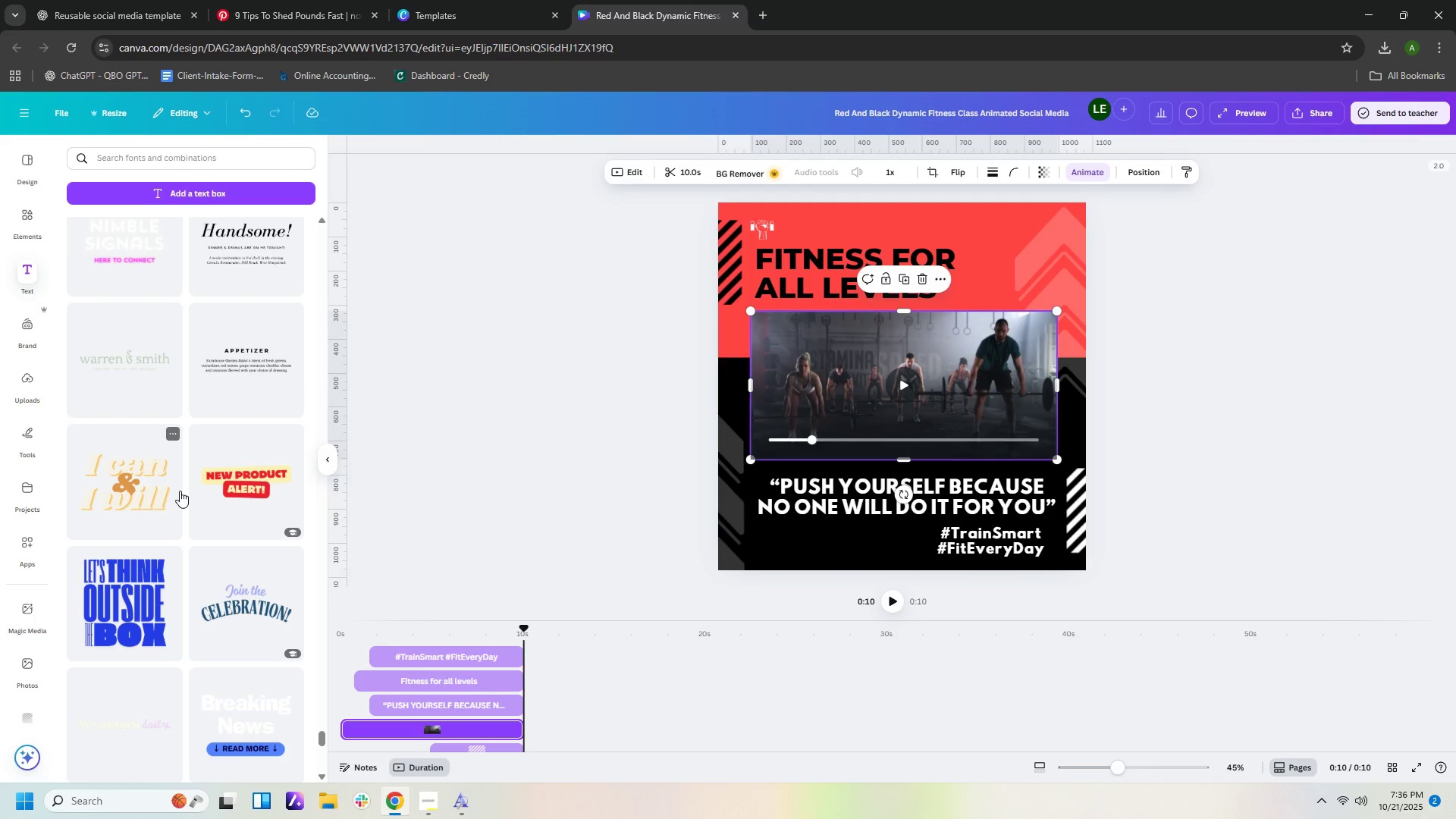 
wait(7.0)
 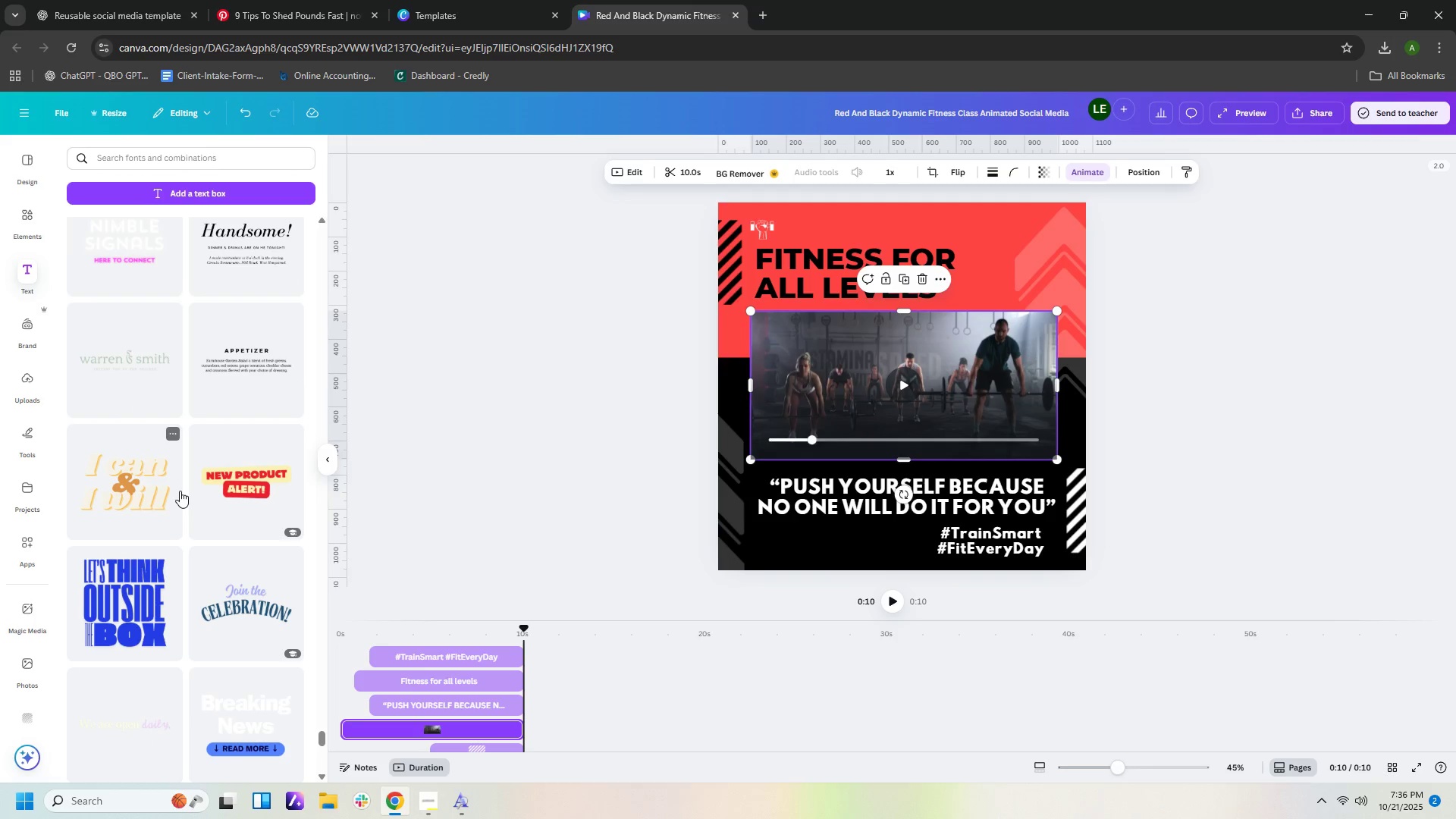 
scroll: coordinate [198, 579], scroll_direction: down, amount: 2.0
 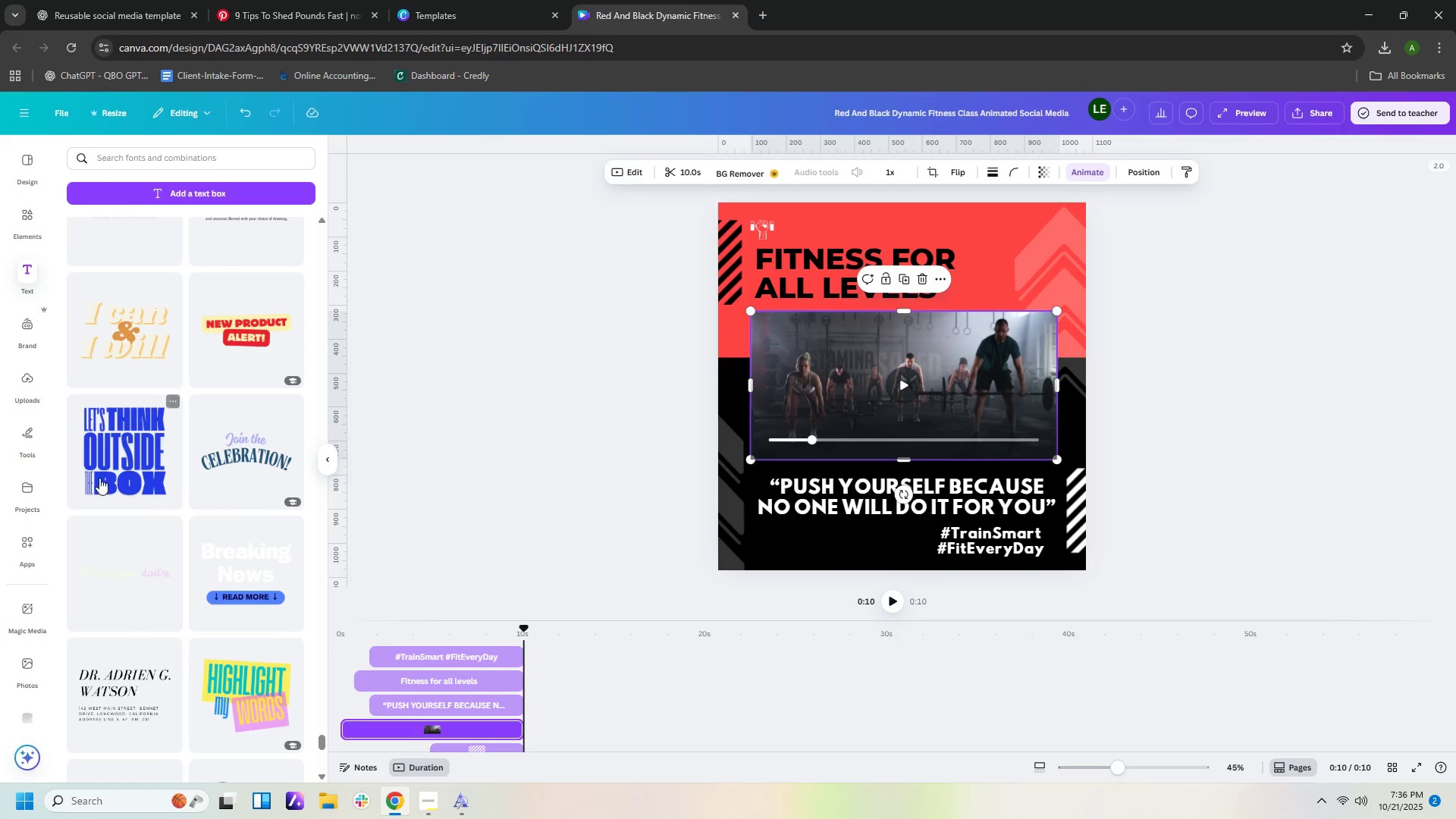 
left_click([121, 462])
 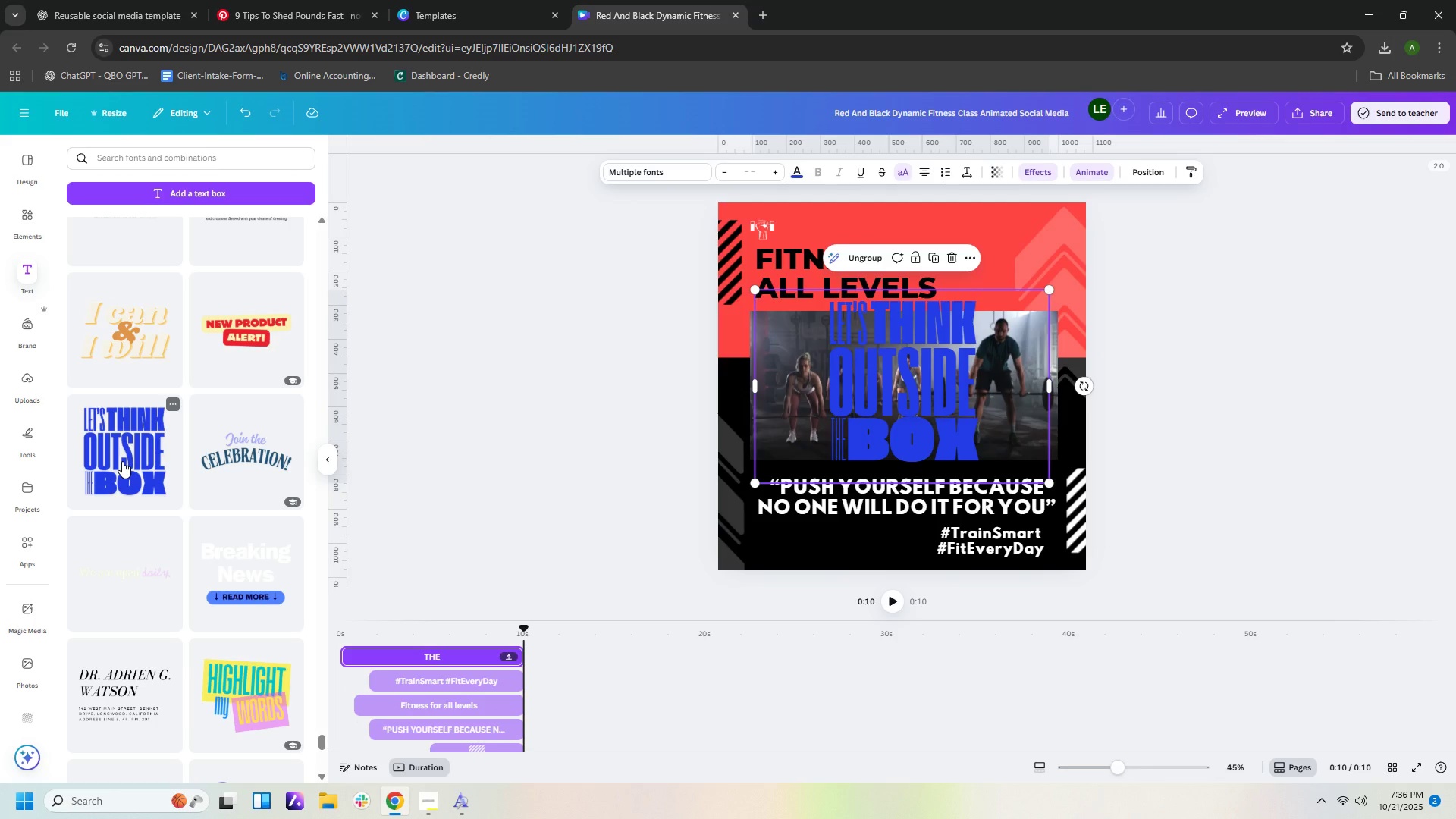 
wait(10.73)
 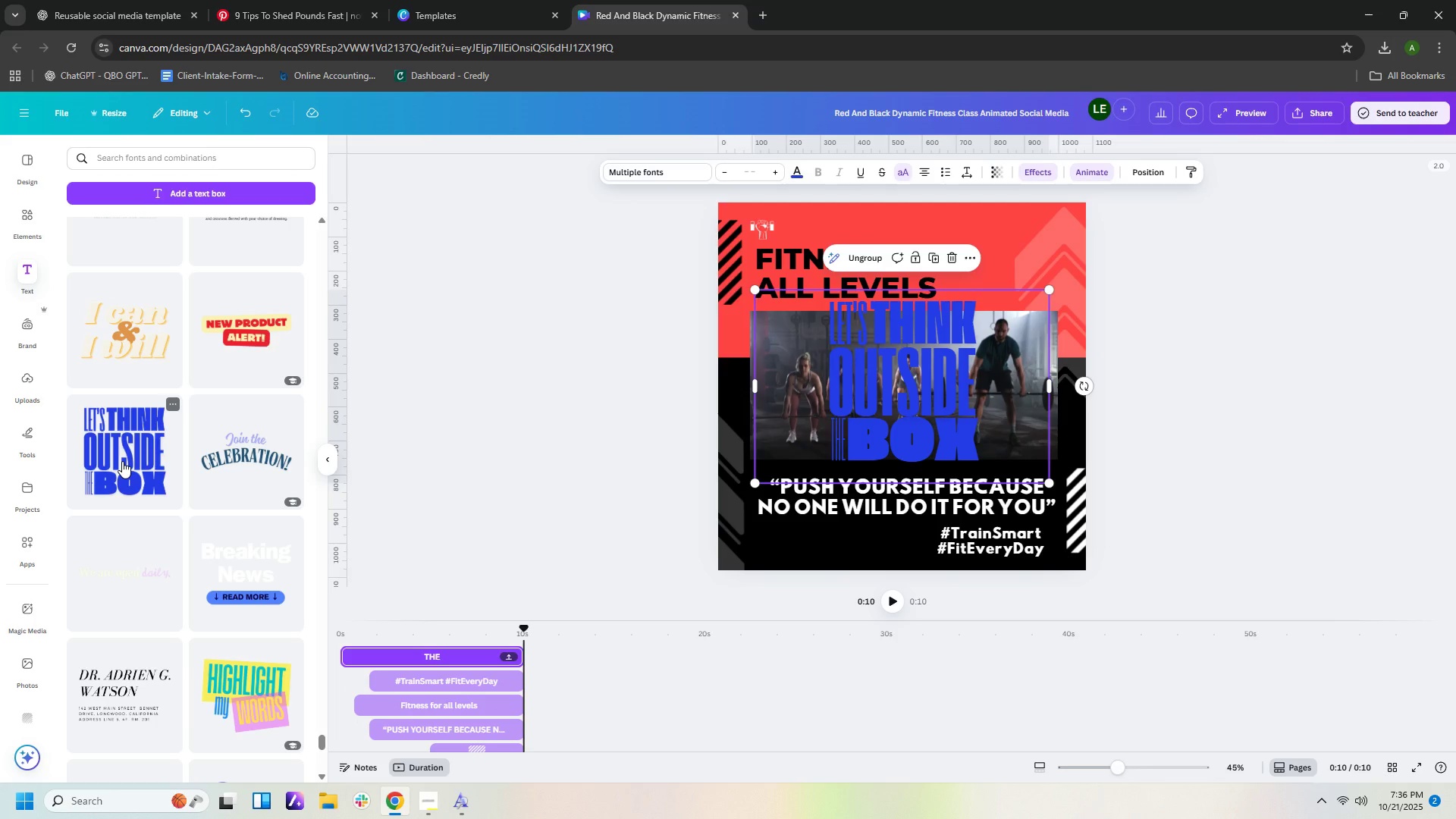 
left_click([908, 424])
 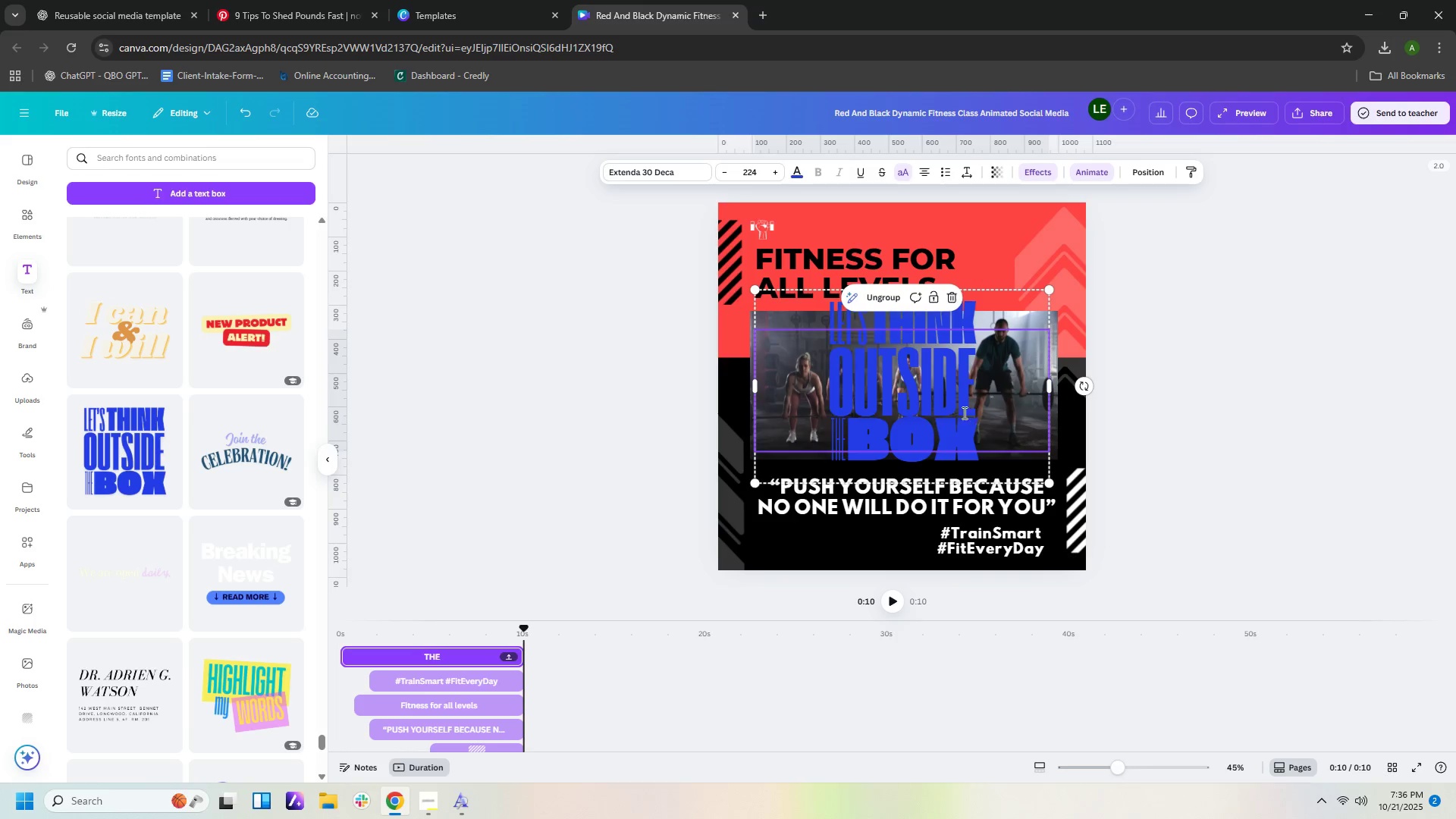 
double_click([963, 413])
 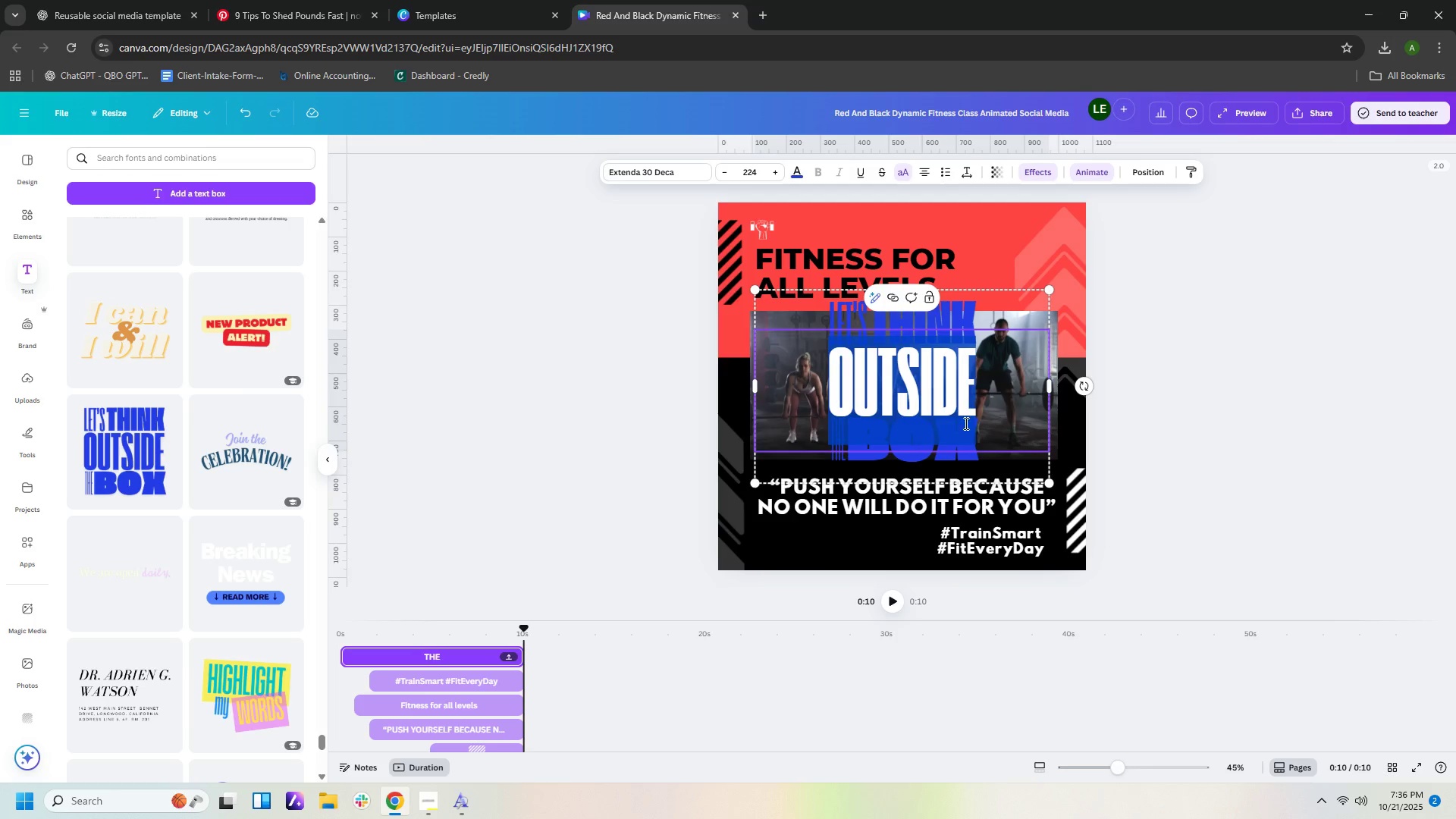 
left_click([965, 423])
 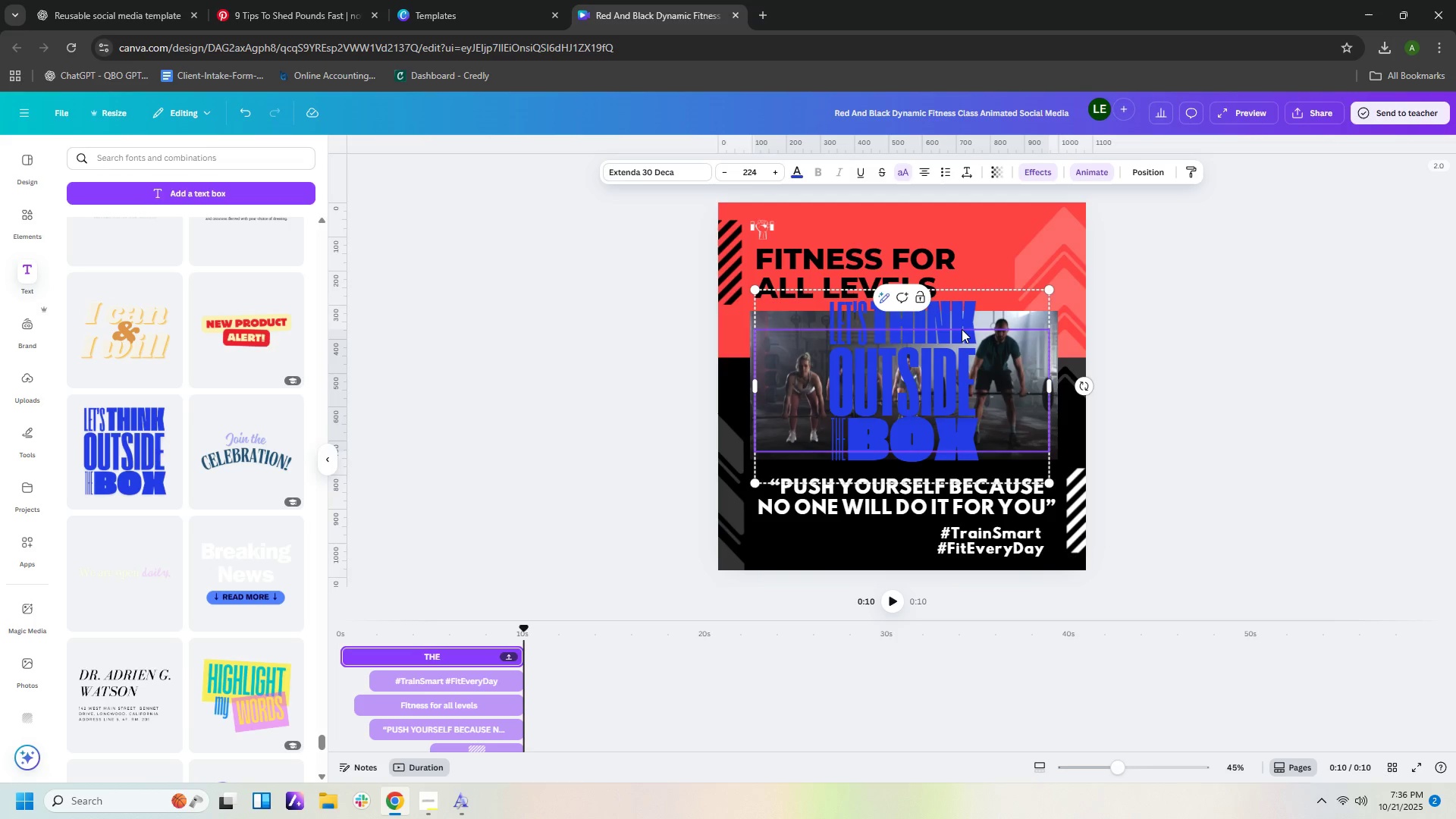 
left_click([962, 324])
 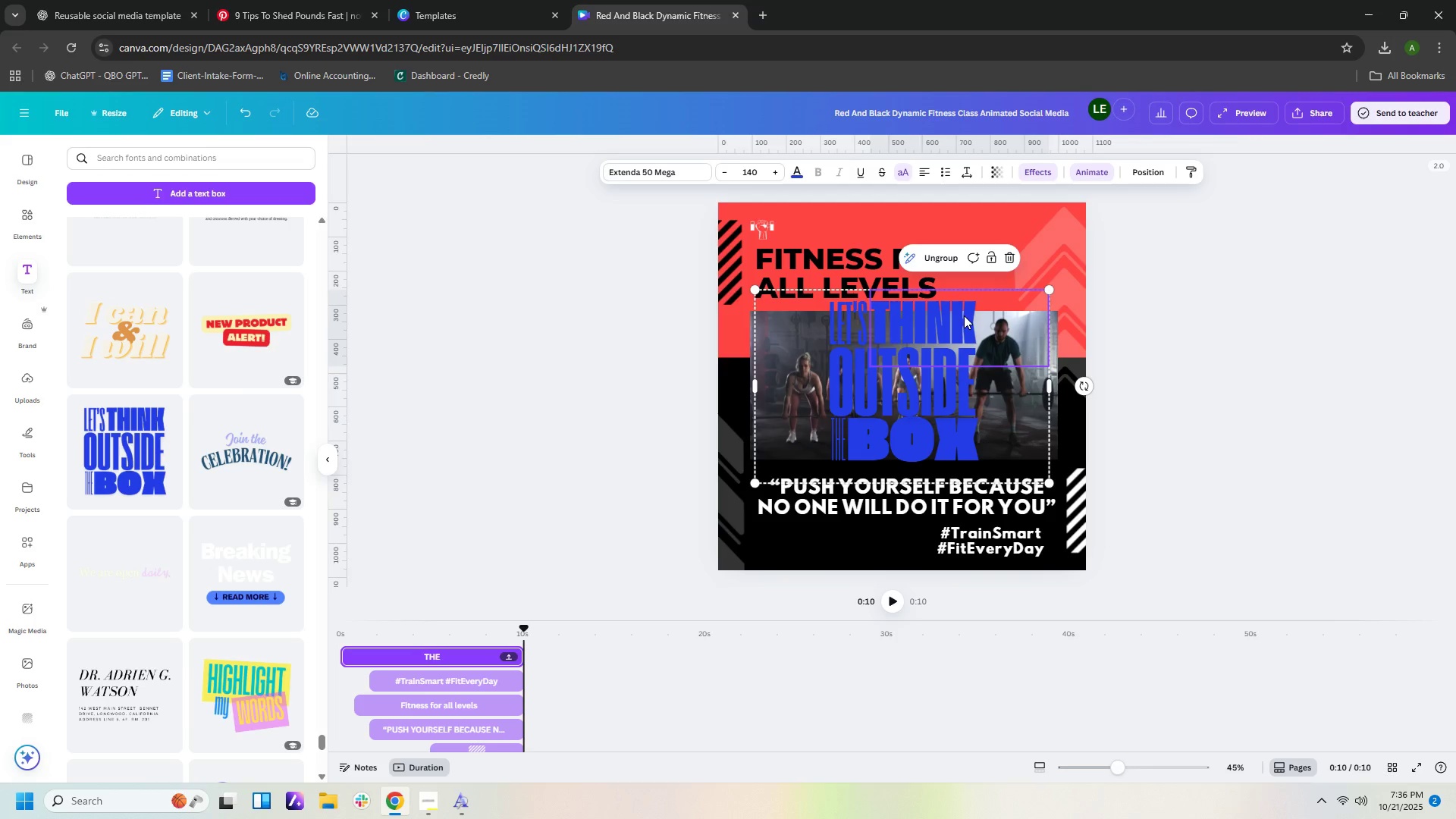 
left_click([964, 315])
 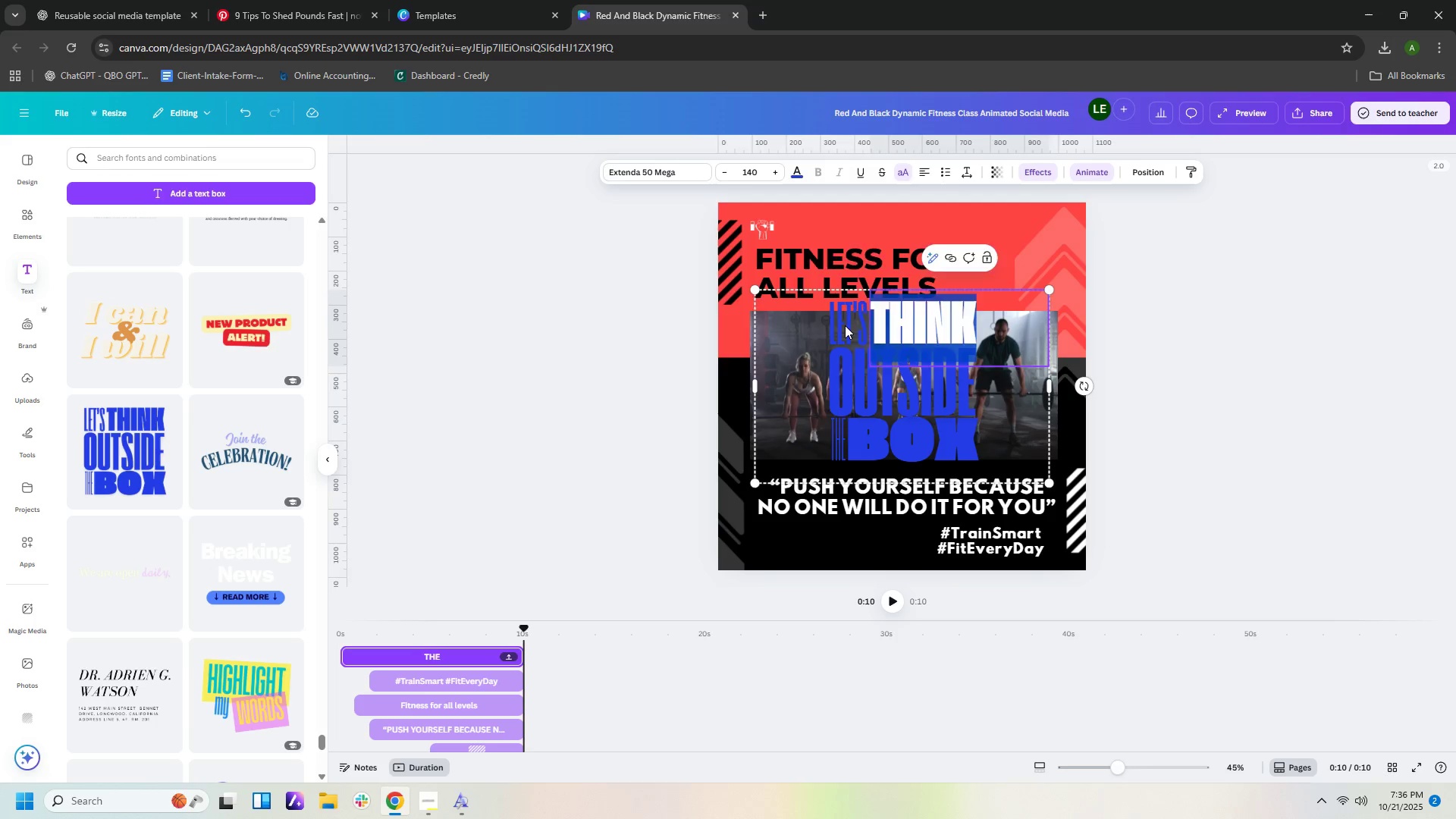 
double_click([845, 325])
 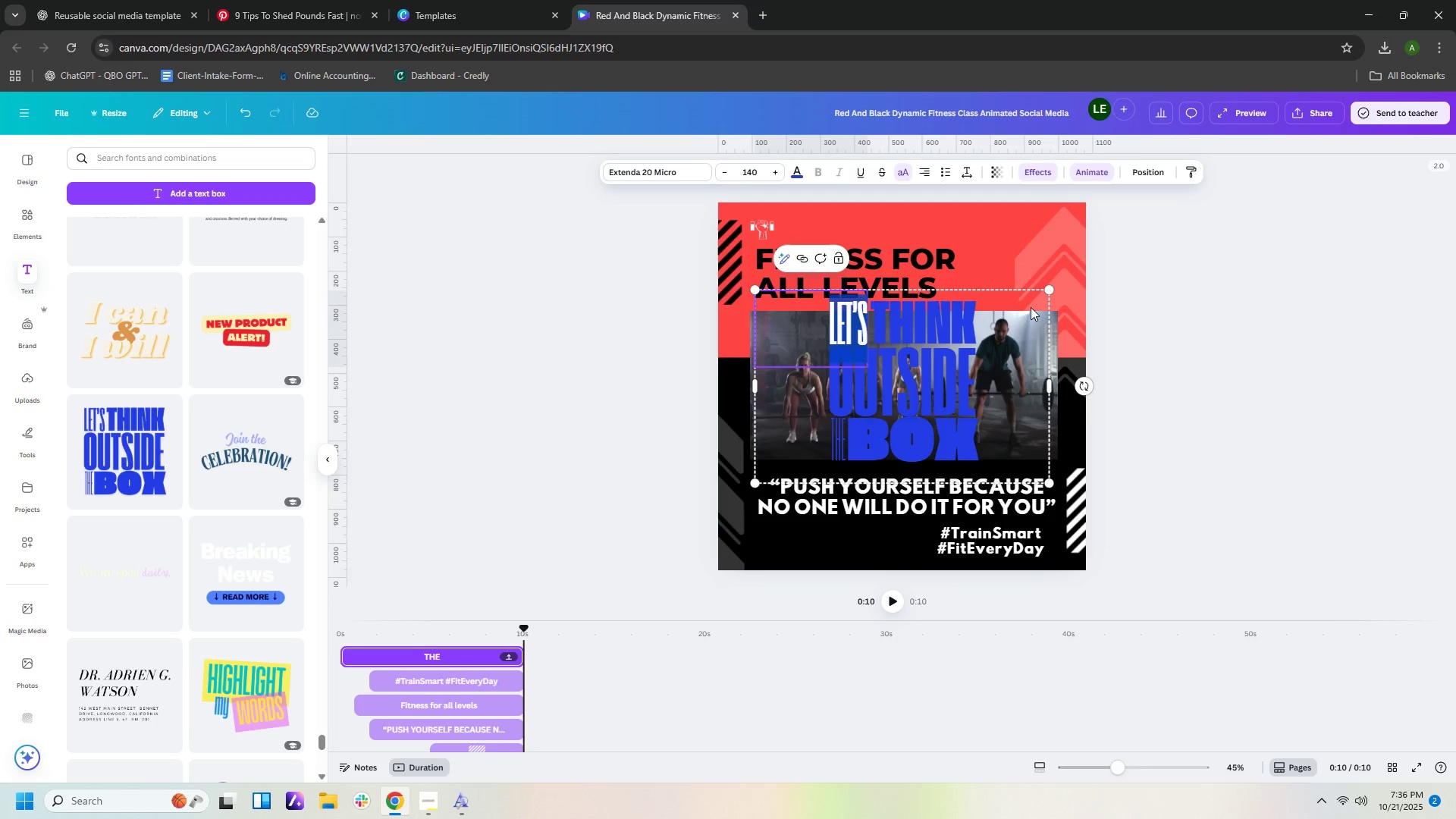 
left_click([1021, 284])
 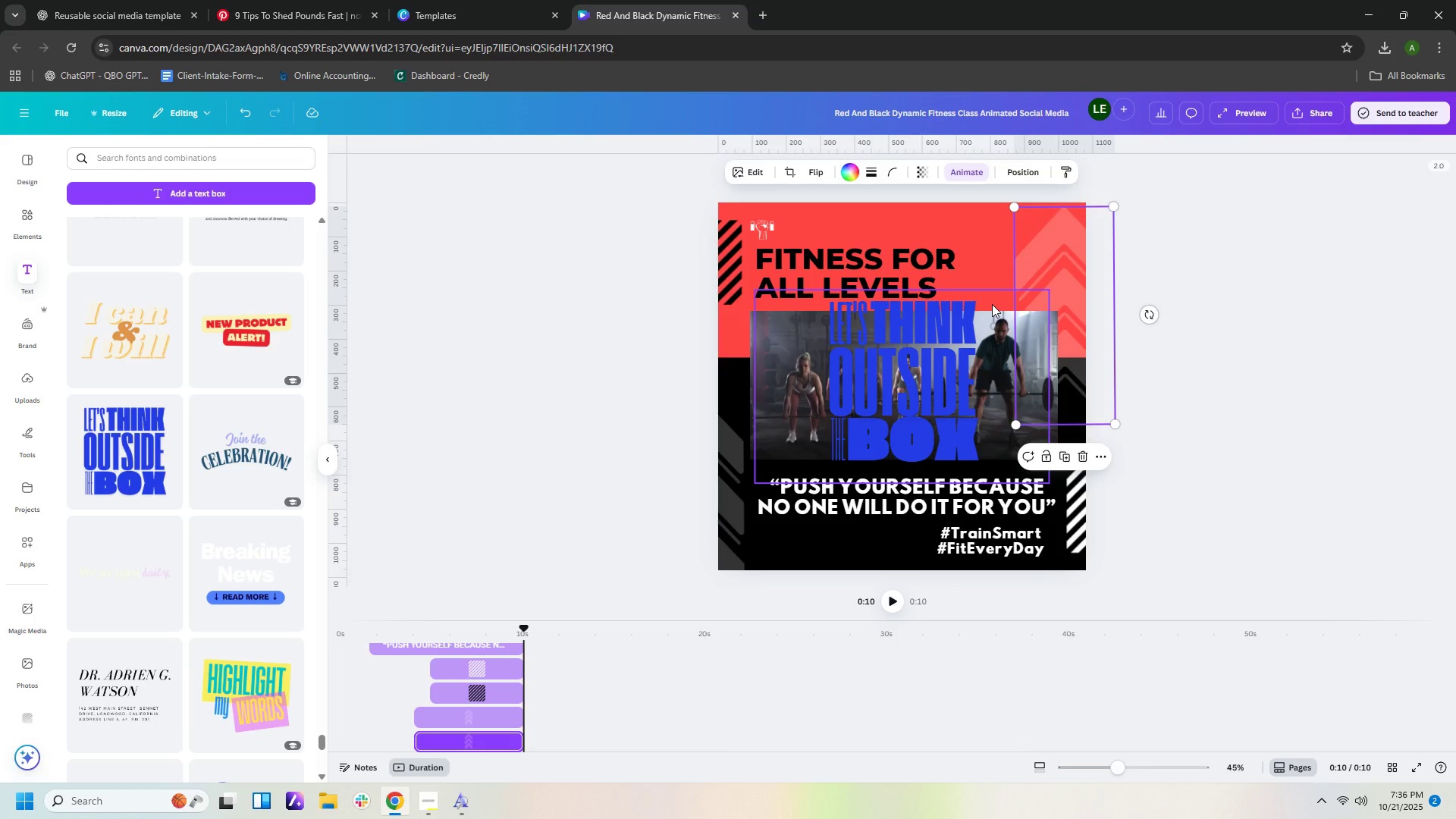 
left_click([992, 304])
 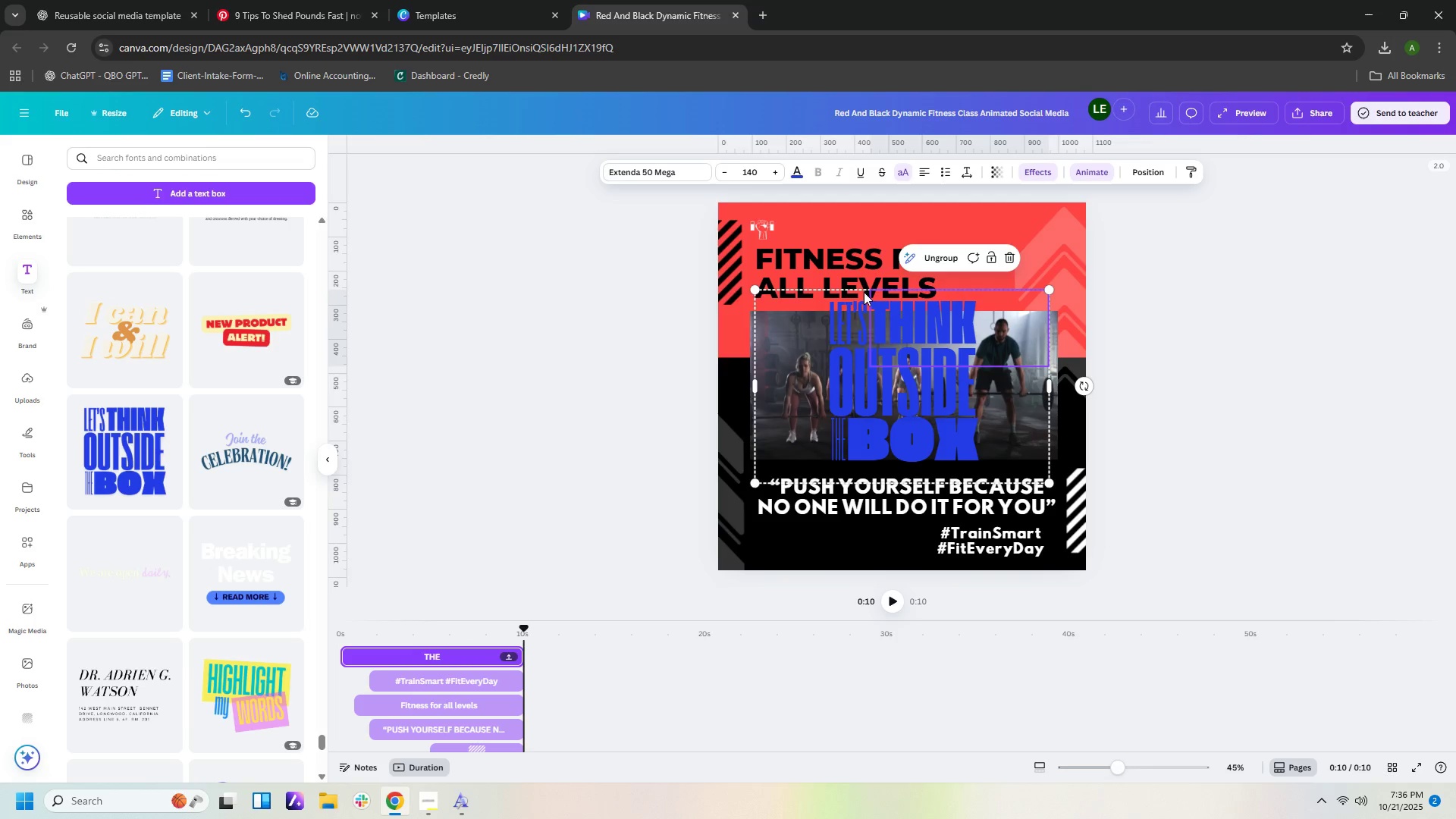 
left_click([861, 291])
 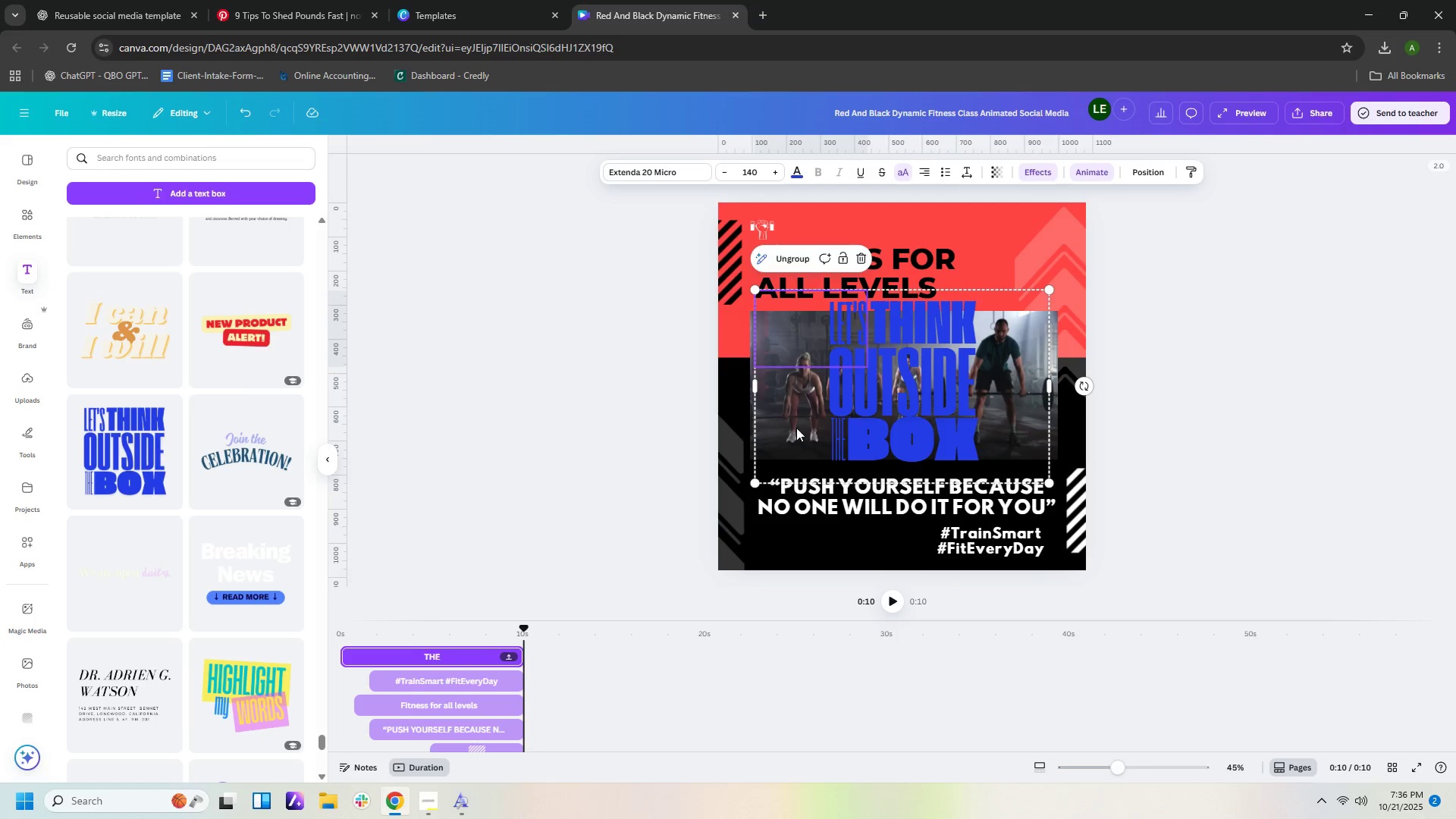 
left_click([795, 428])
 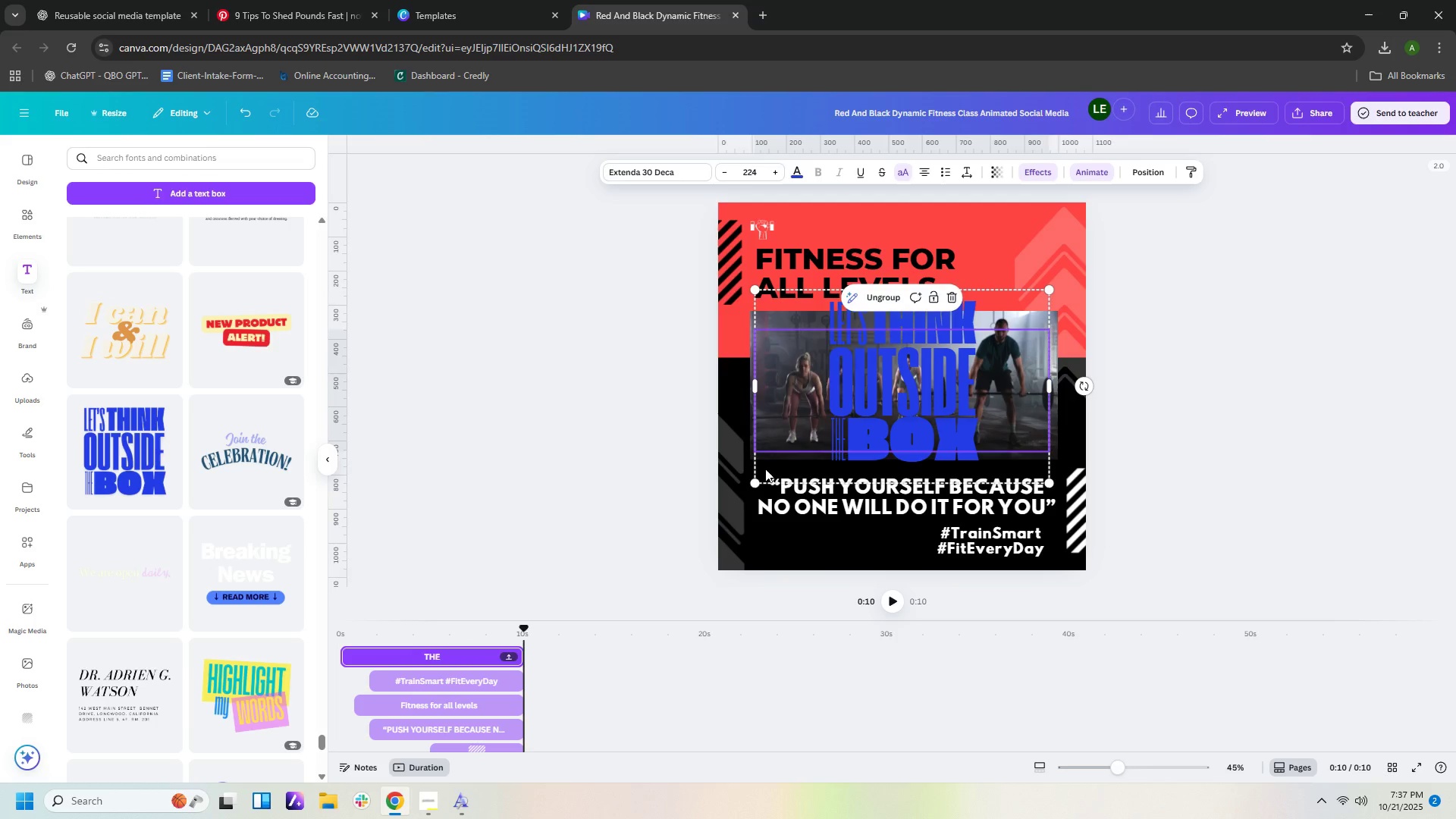 
left_click([765, 469])
 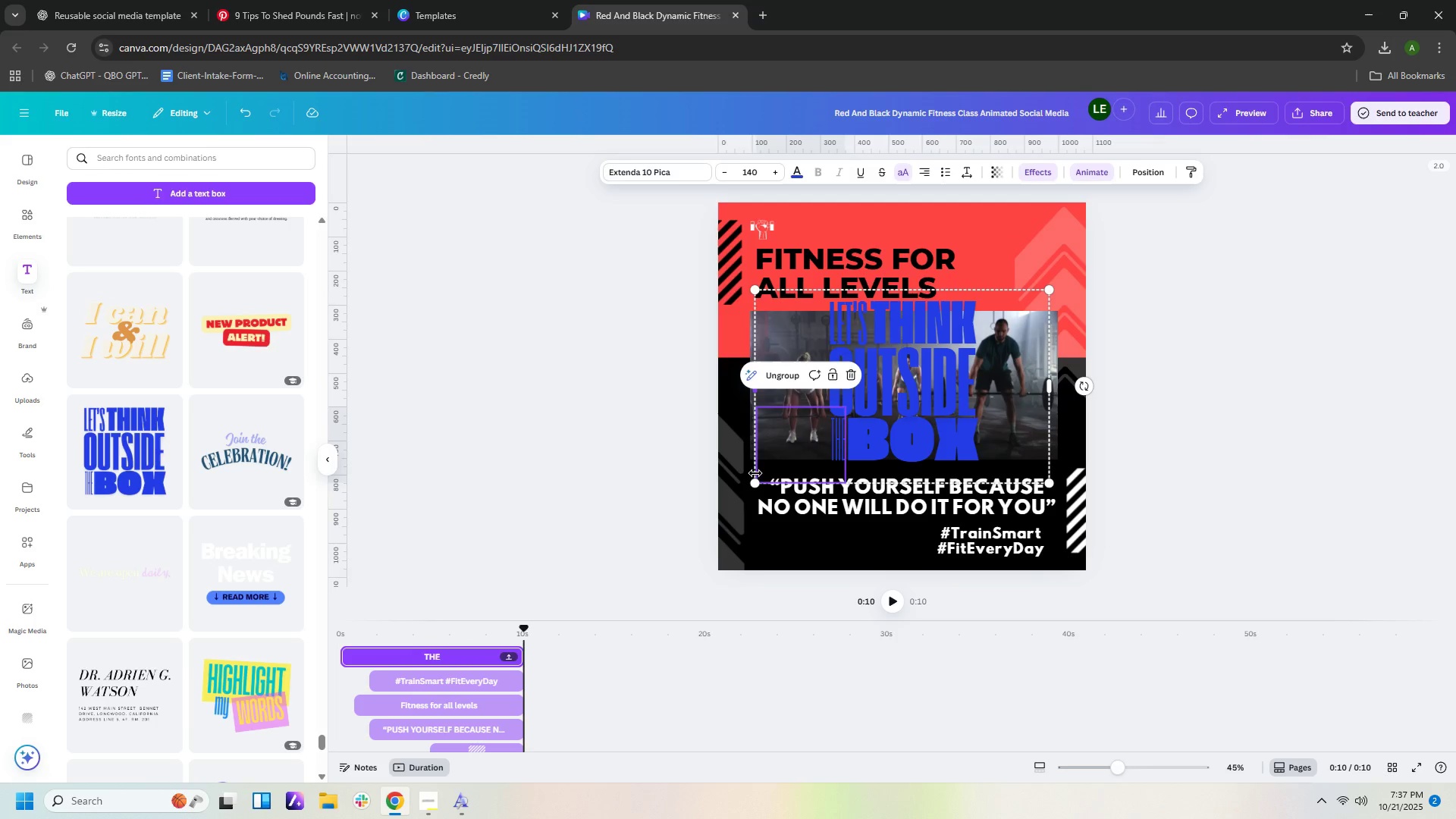 
left_click([755, 473])
 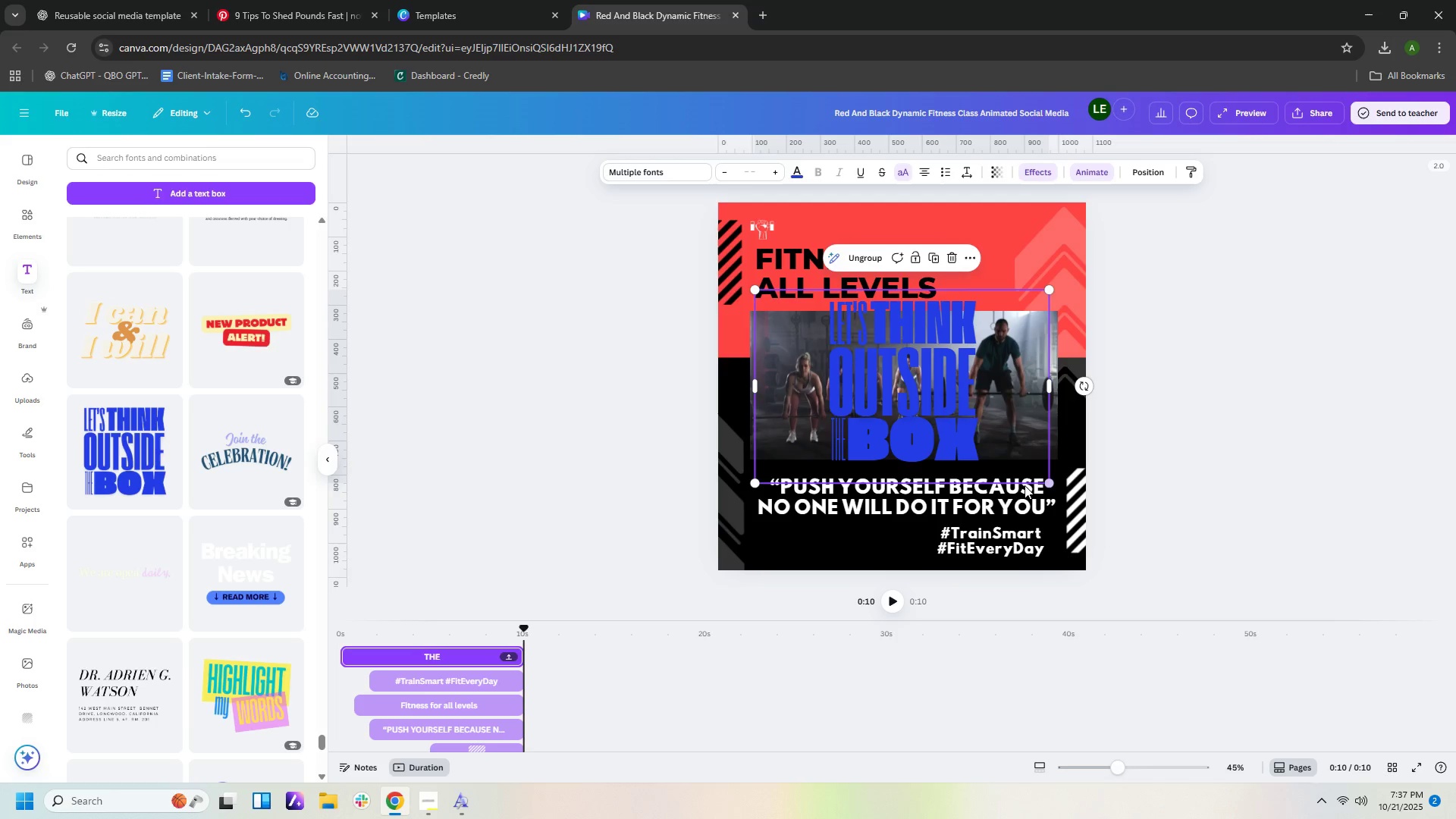 
key(Delete)
 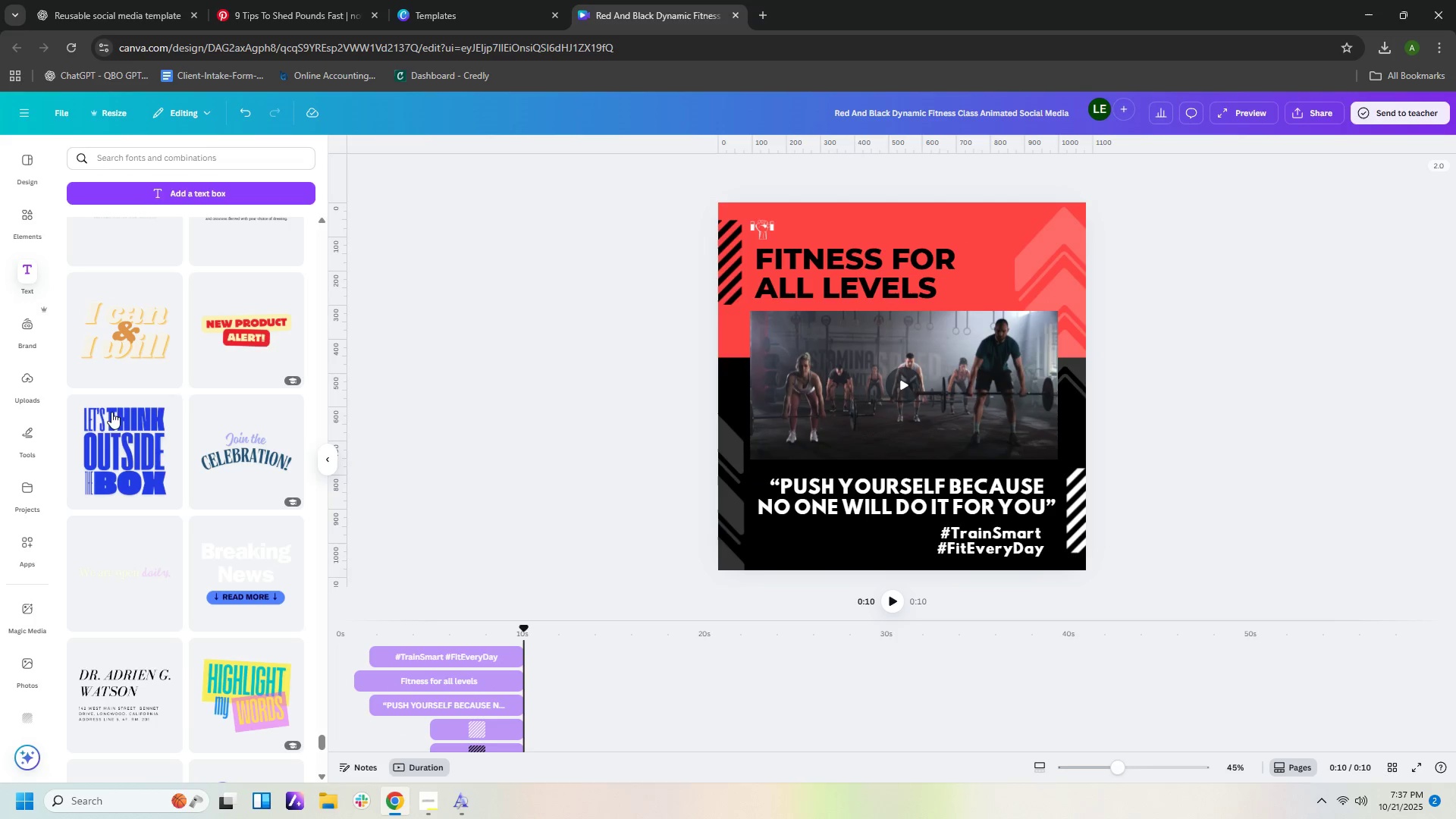 
scroll: coordinate [196, 541], scroll_direction: down, amount: 7.0
 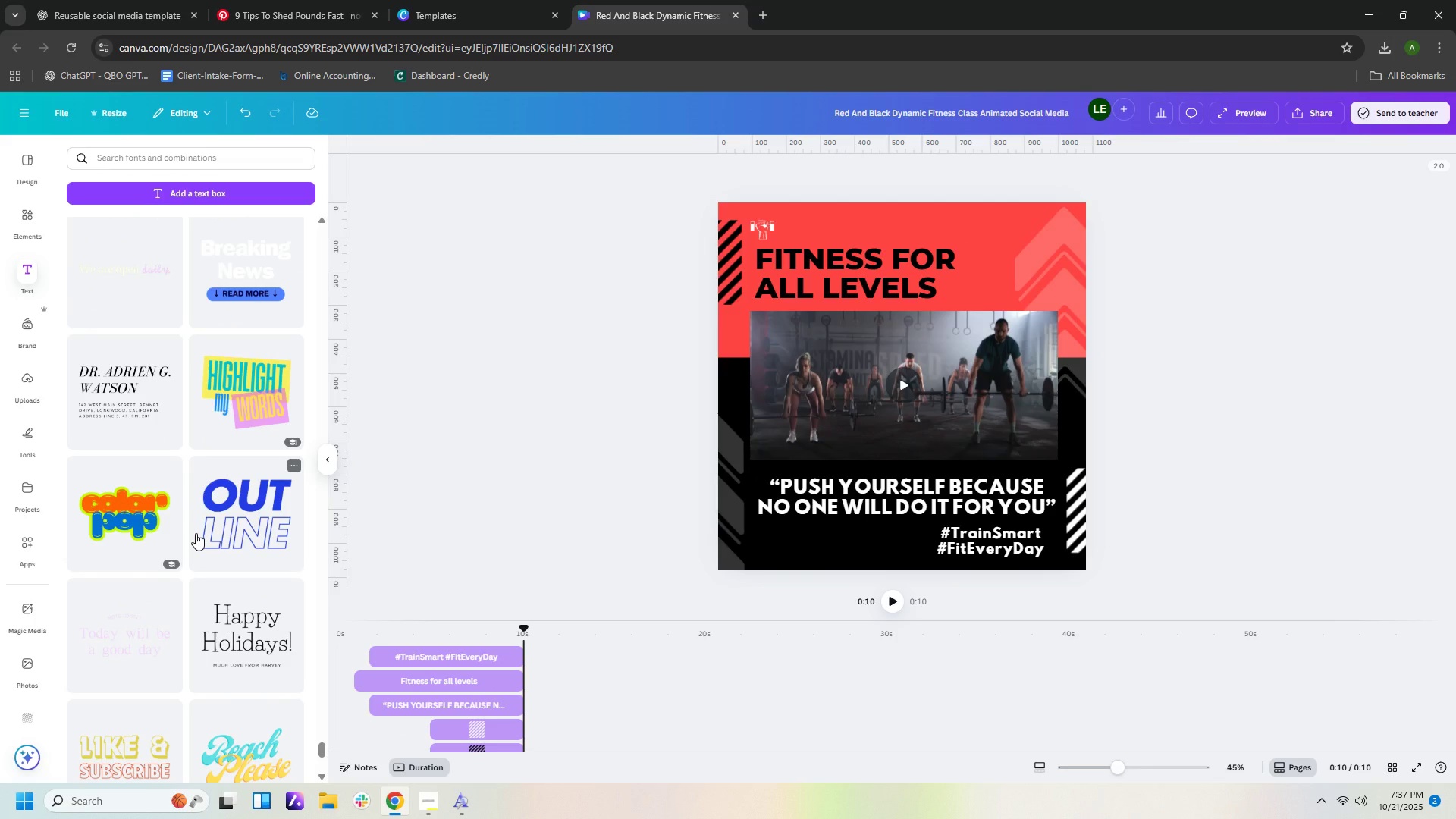 
wait(6.73)
 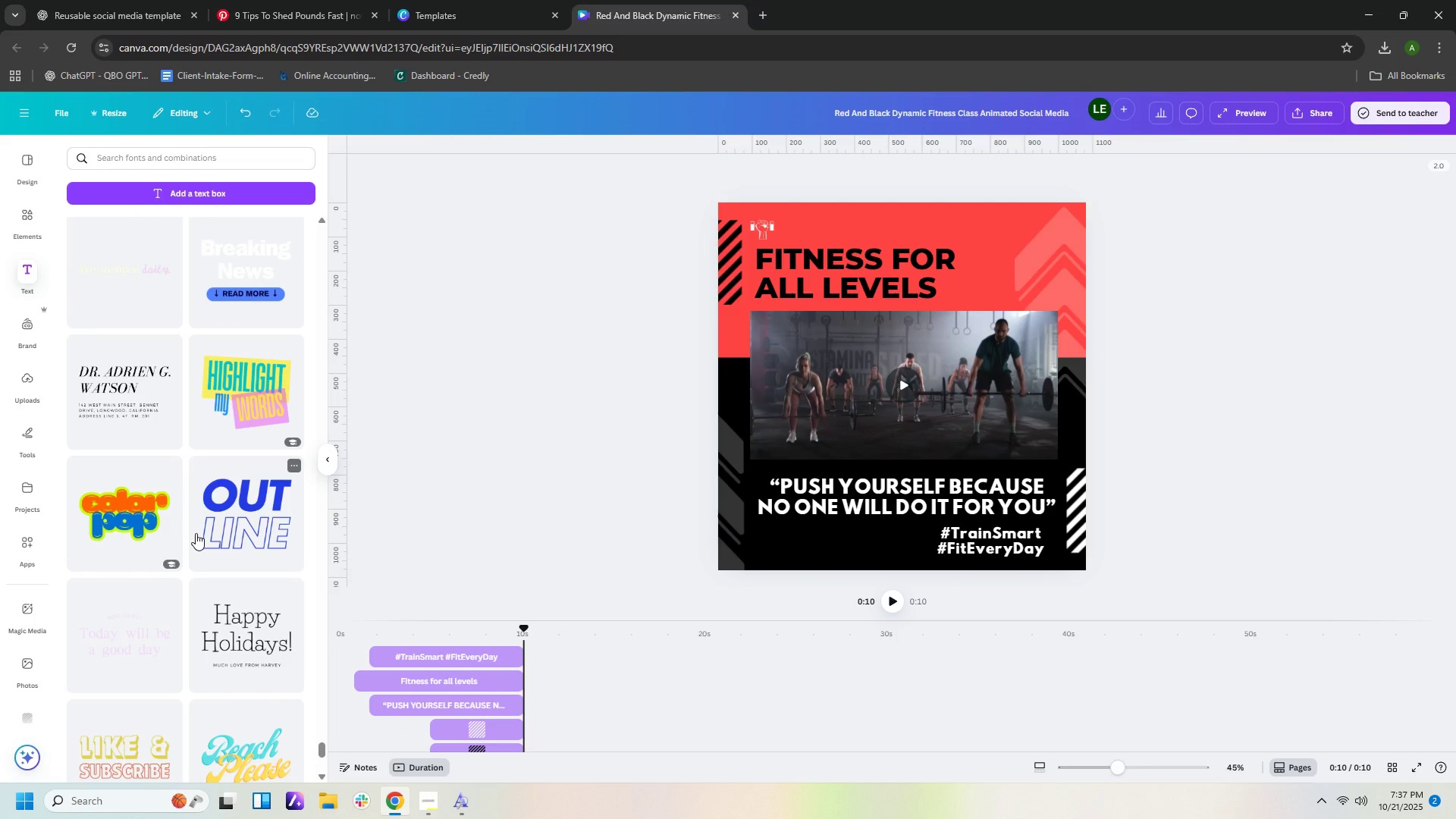 
scroll: coordinate [209, 505], scroll_direction: down, amount: 6.0
 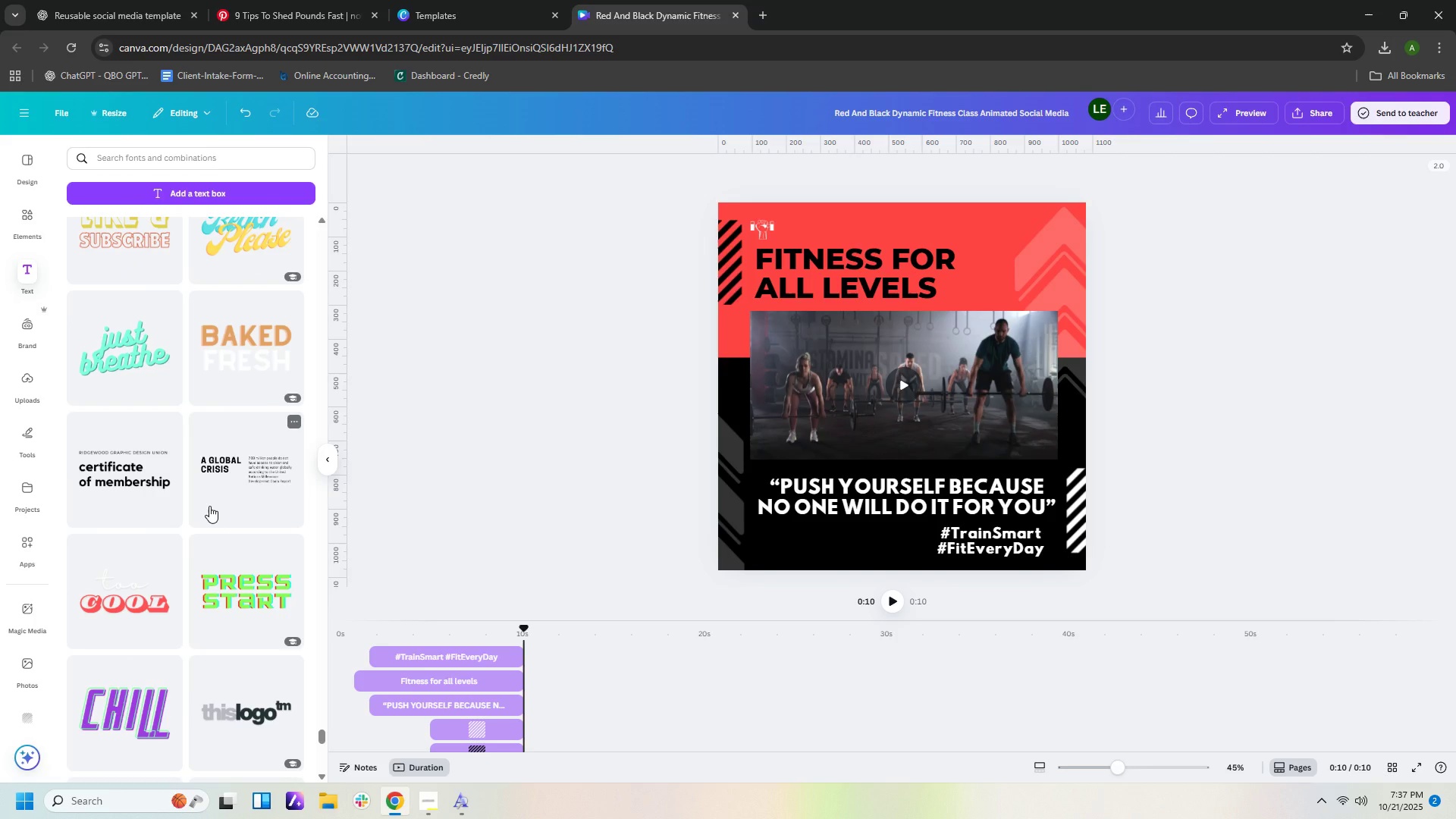 
wait(5.19)
 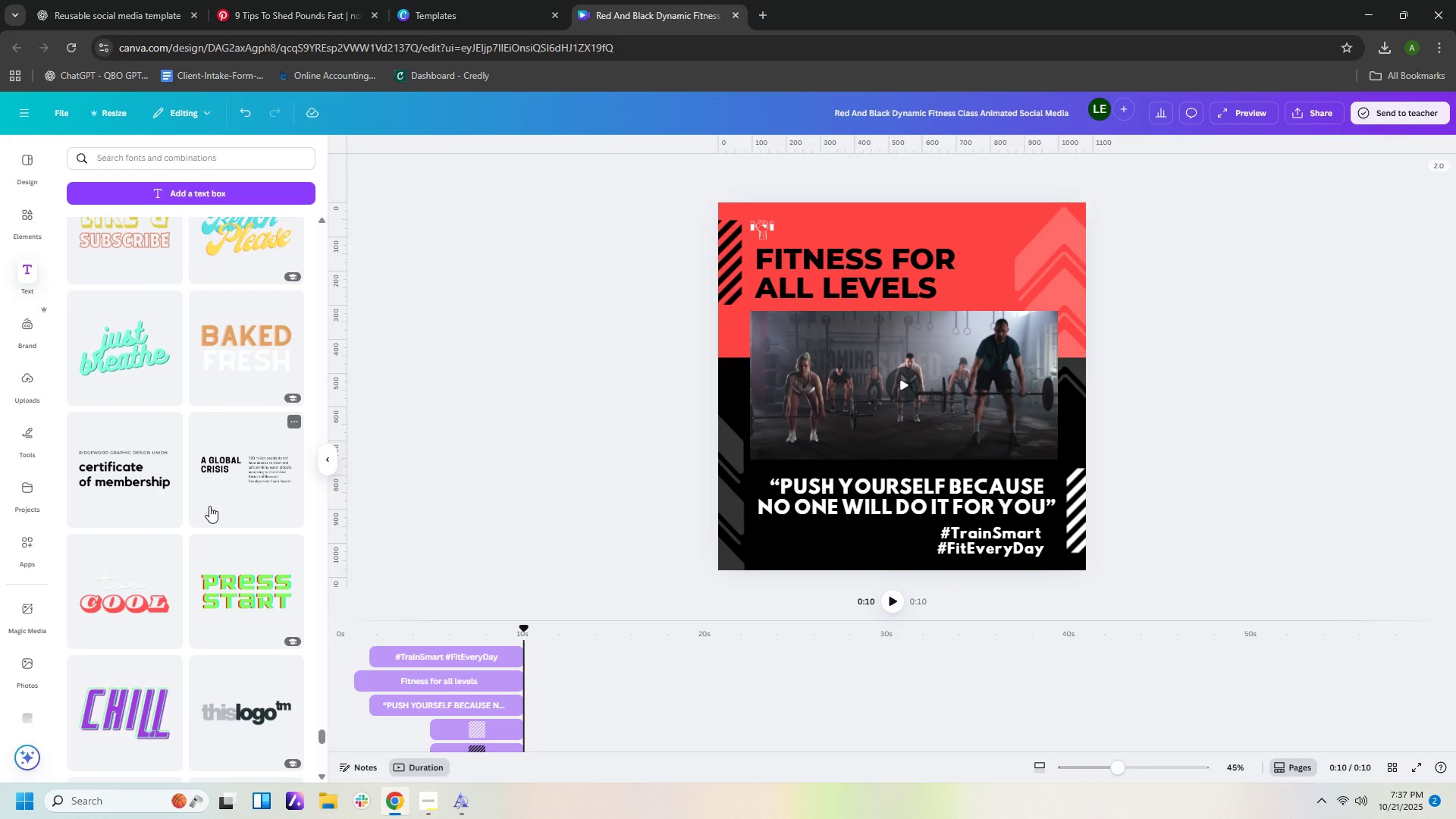 
scroll: coordinate [206, 587], scroll_direction: down, amount: 5.0
 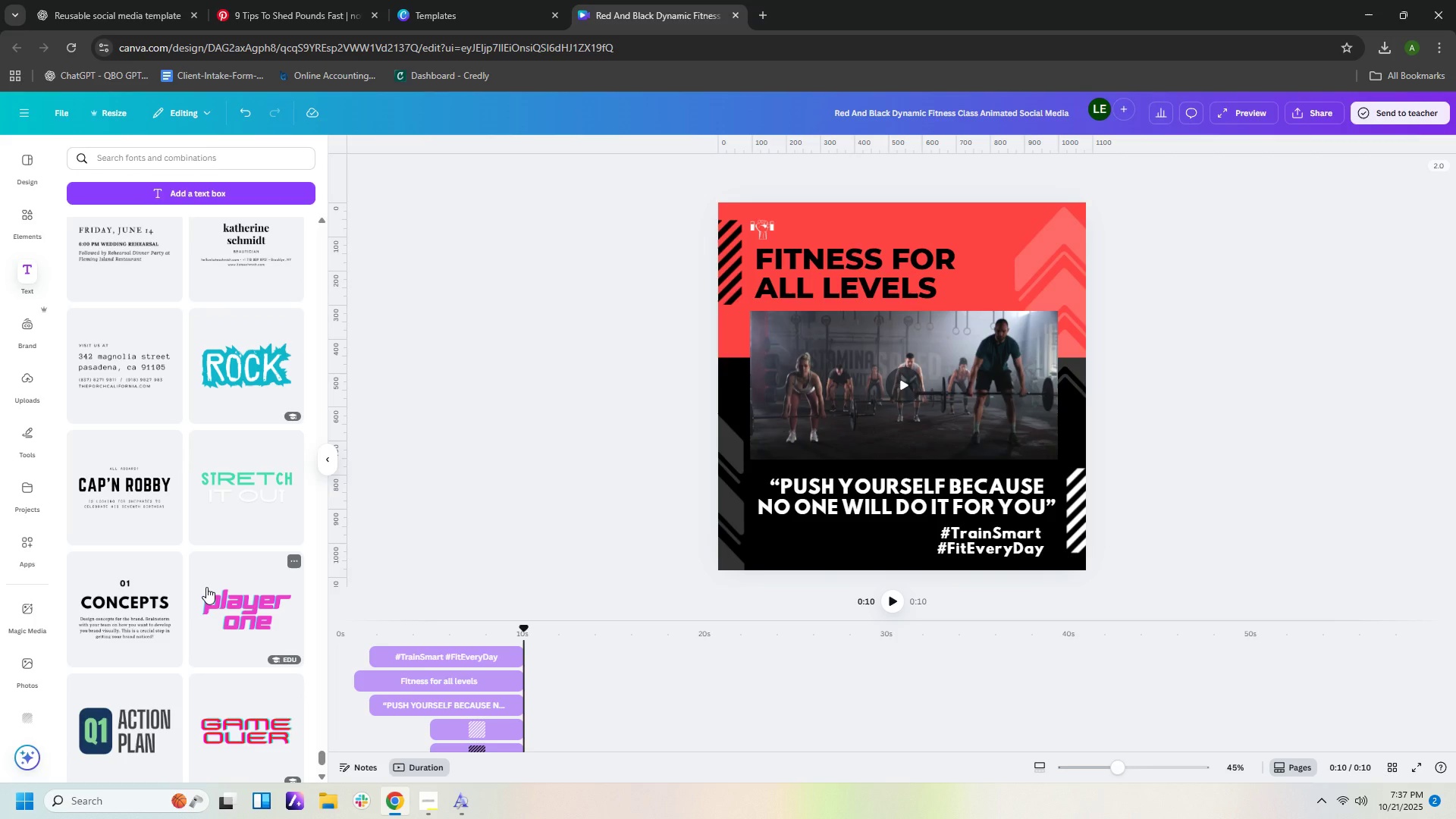 
wait(8.47)
 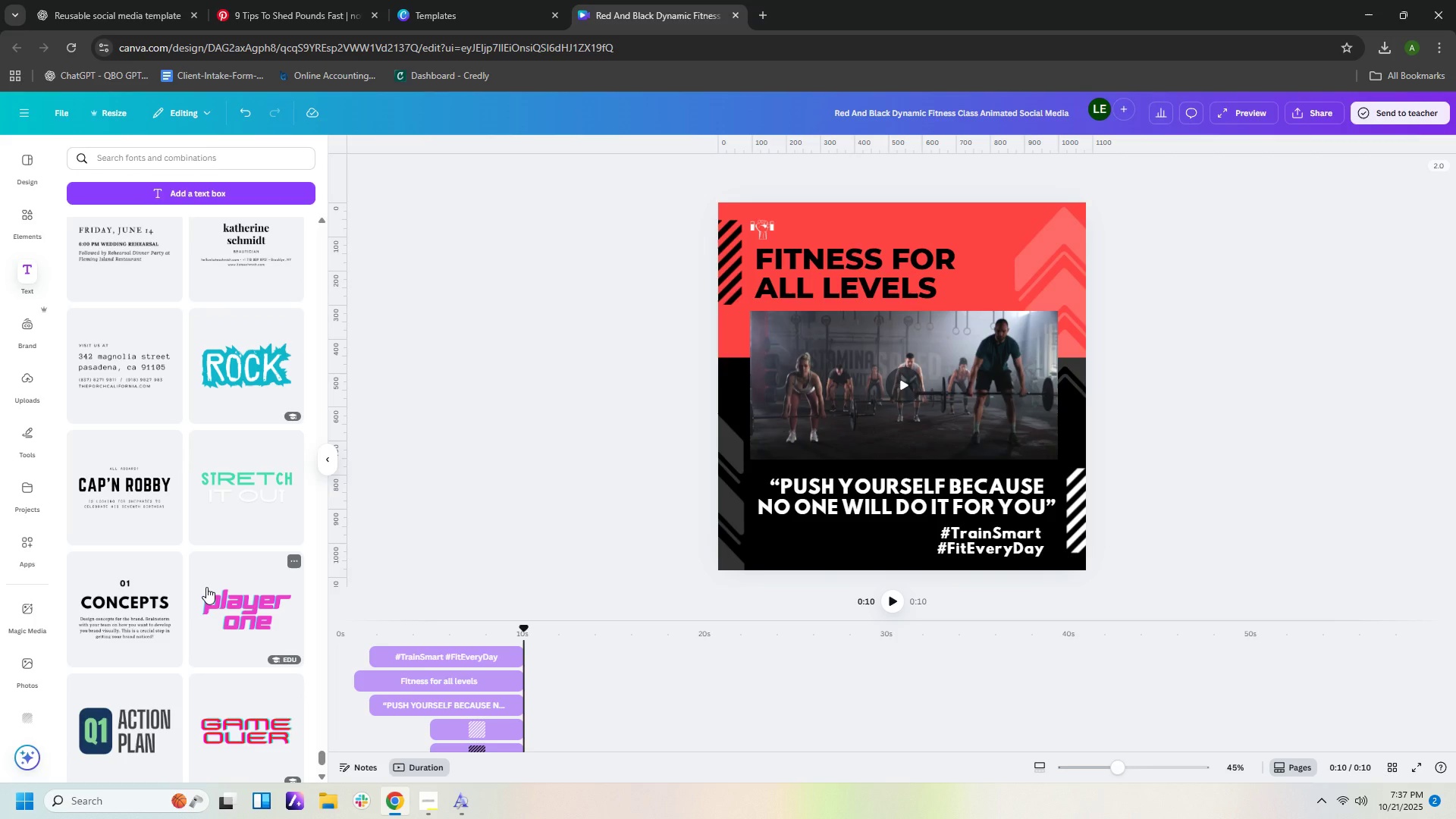 
scroll: coordinate [194, 543], scroll_direction: down, amount: 9.0
 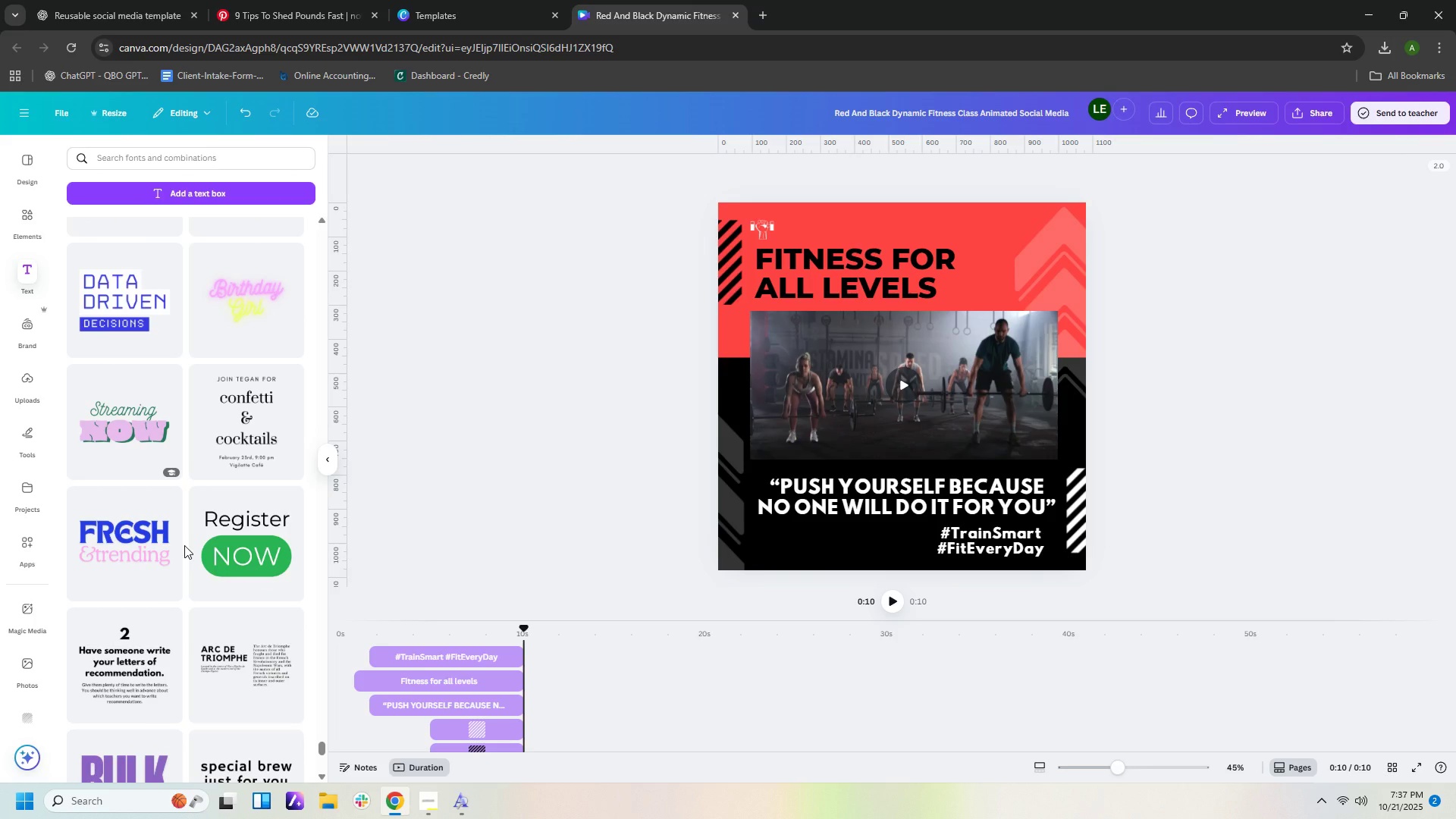 
wait(6.49)
 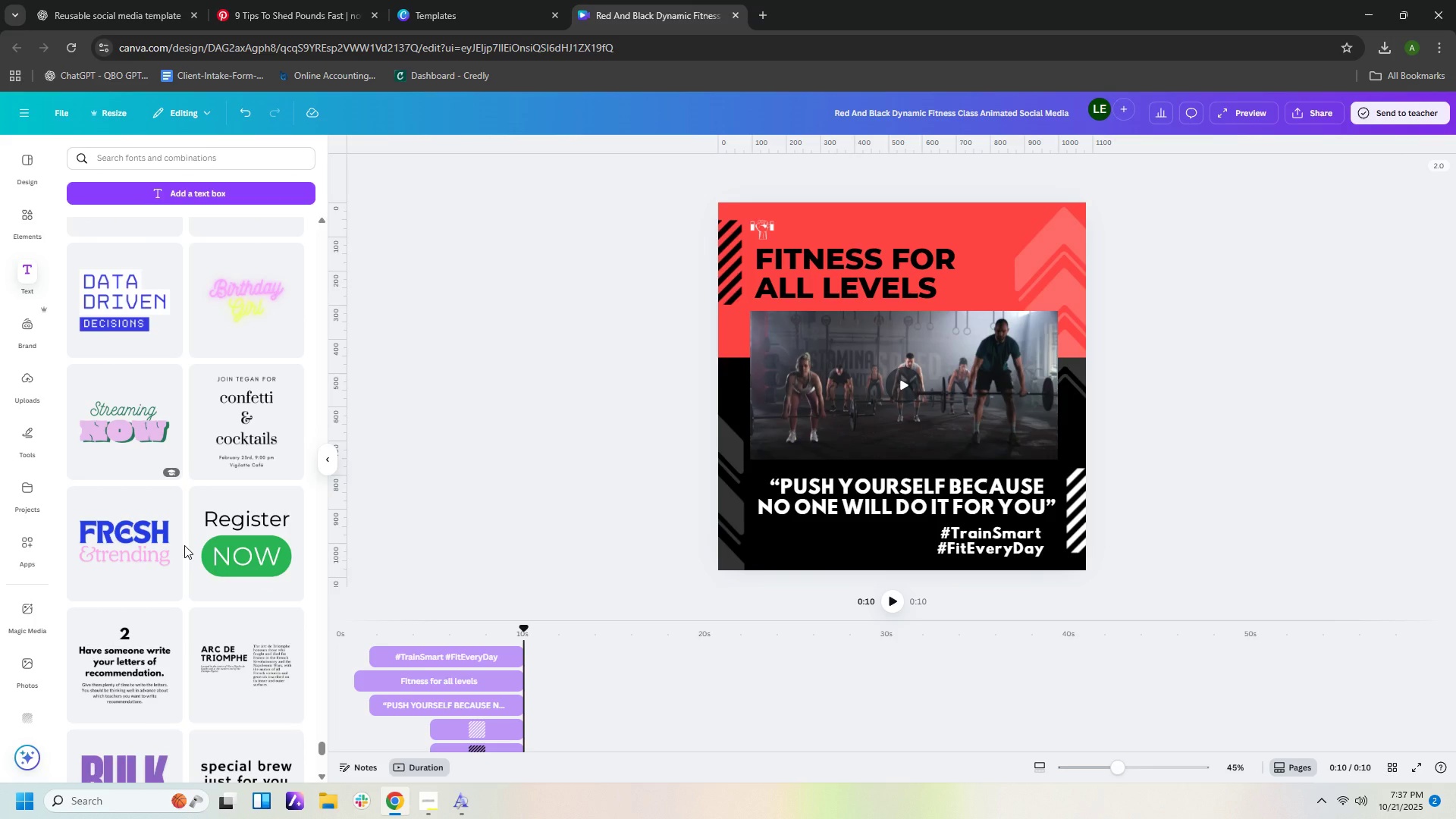 
scroll: coordinate [162, 566], scroll_direction: down, amount: 7.0
 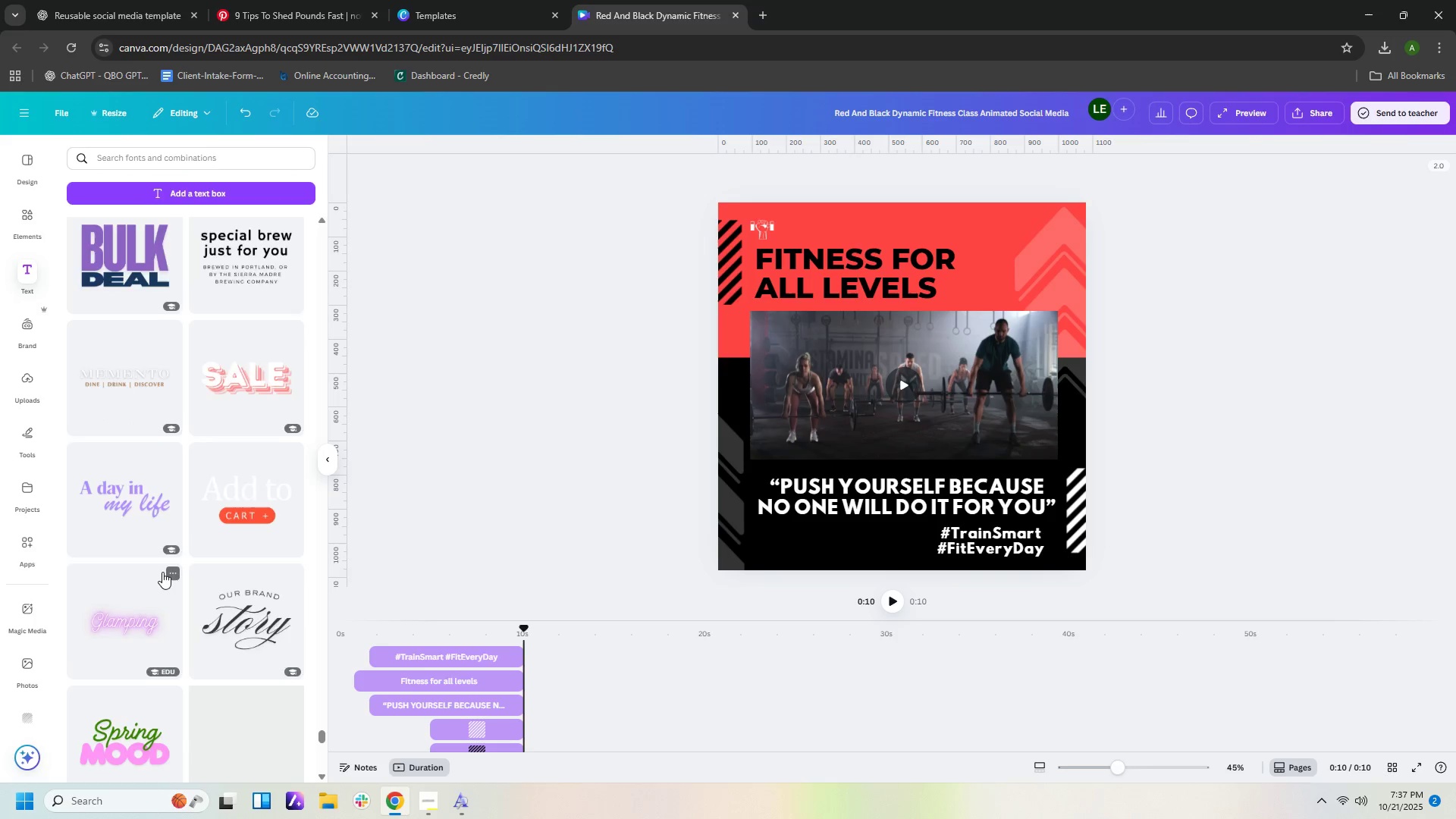 
scroll: coordinate [162, 577], scroll_direction: down, amount: 6.0
 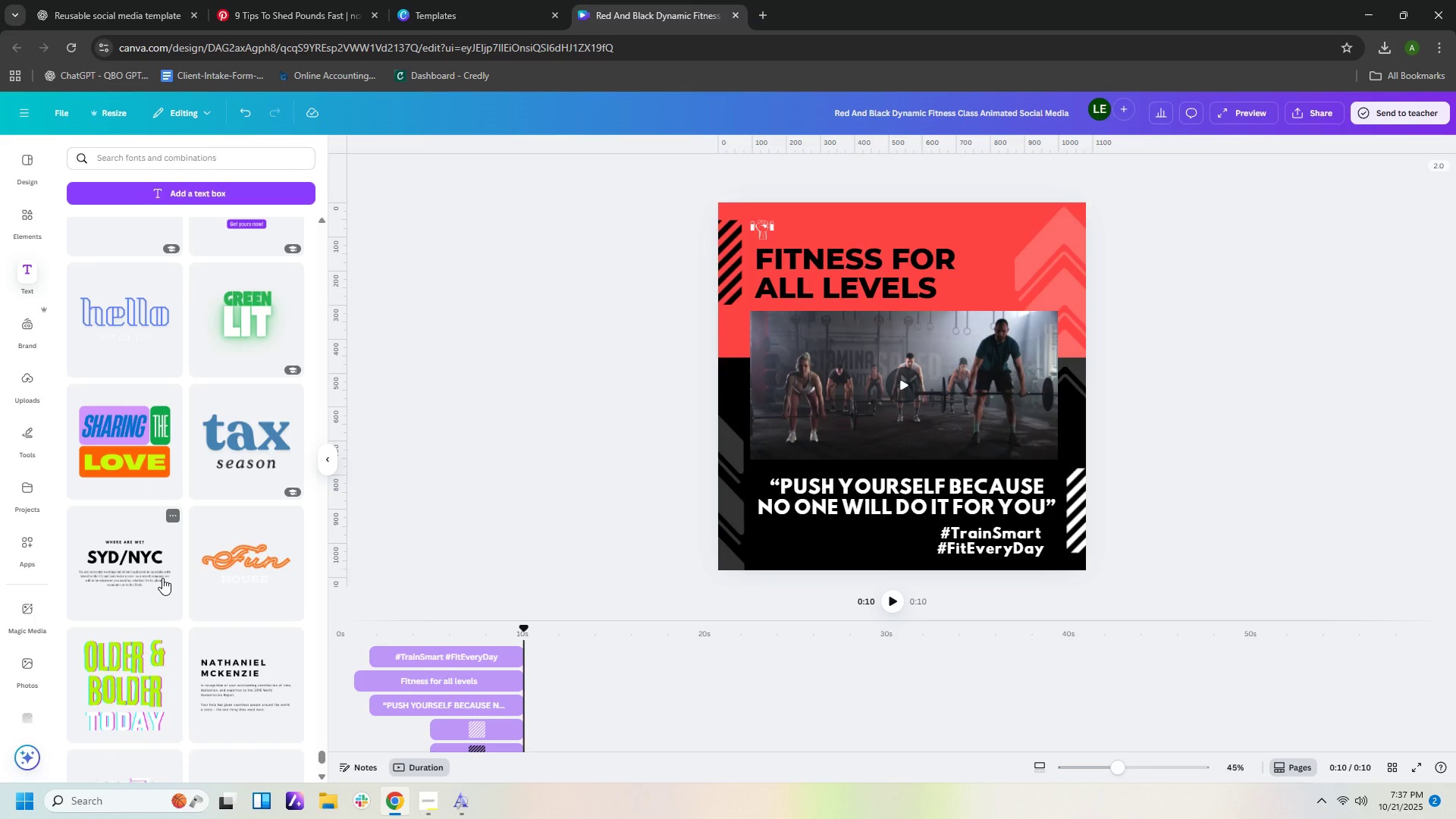 
wait(7.63)
 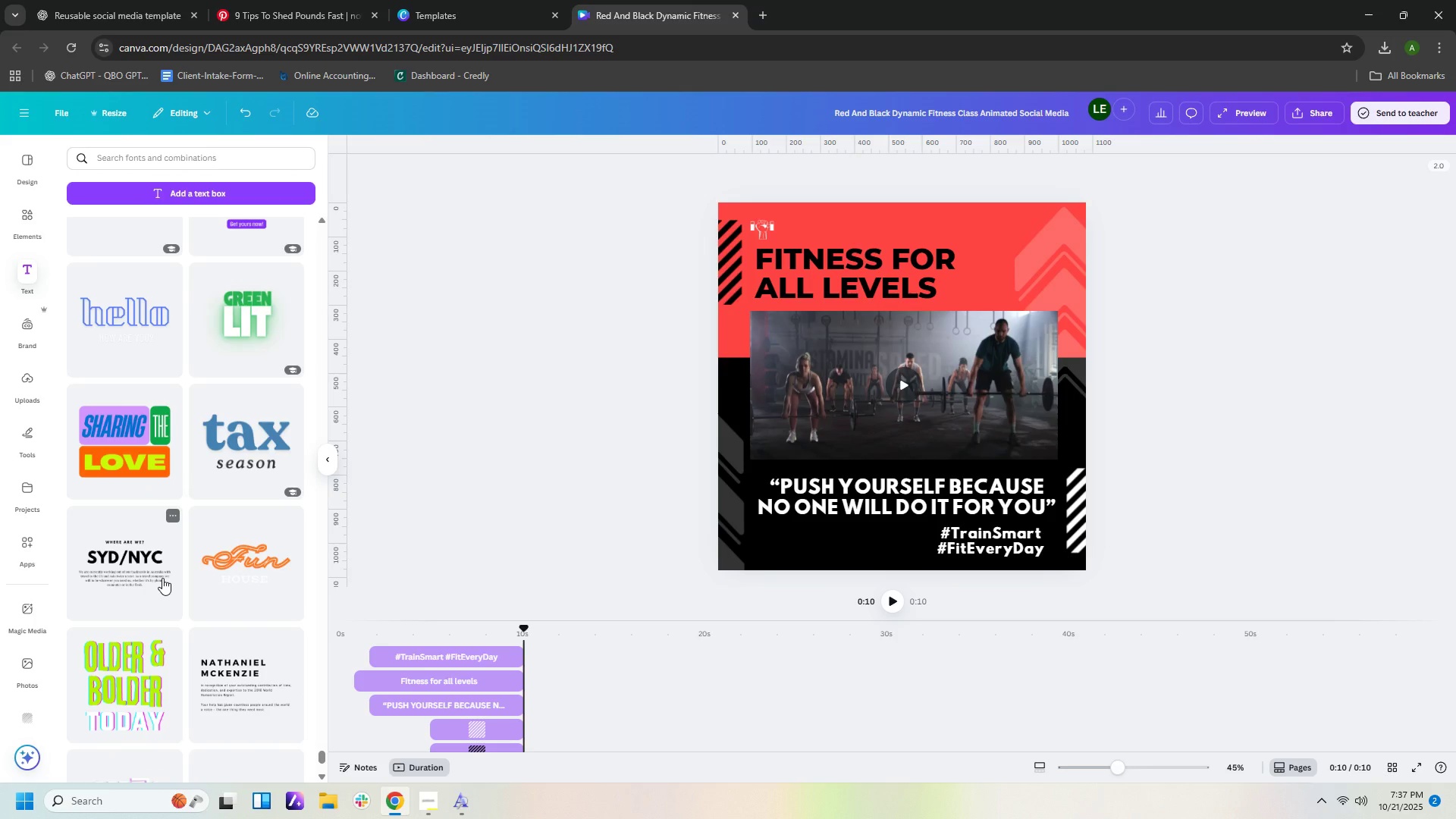 
scroll: coordinate [171, 548], scroll_direction: down, amount: 1.0
 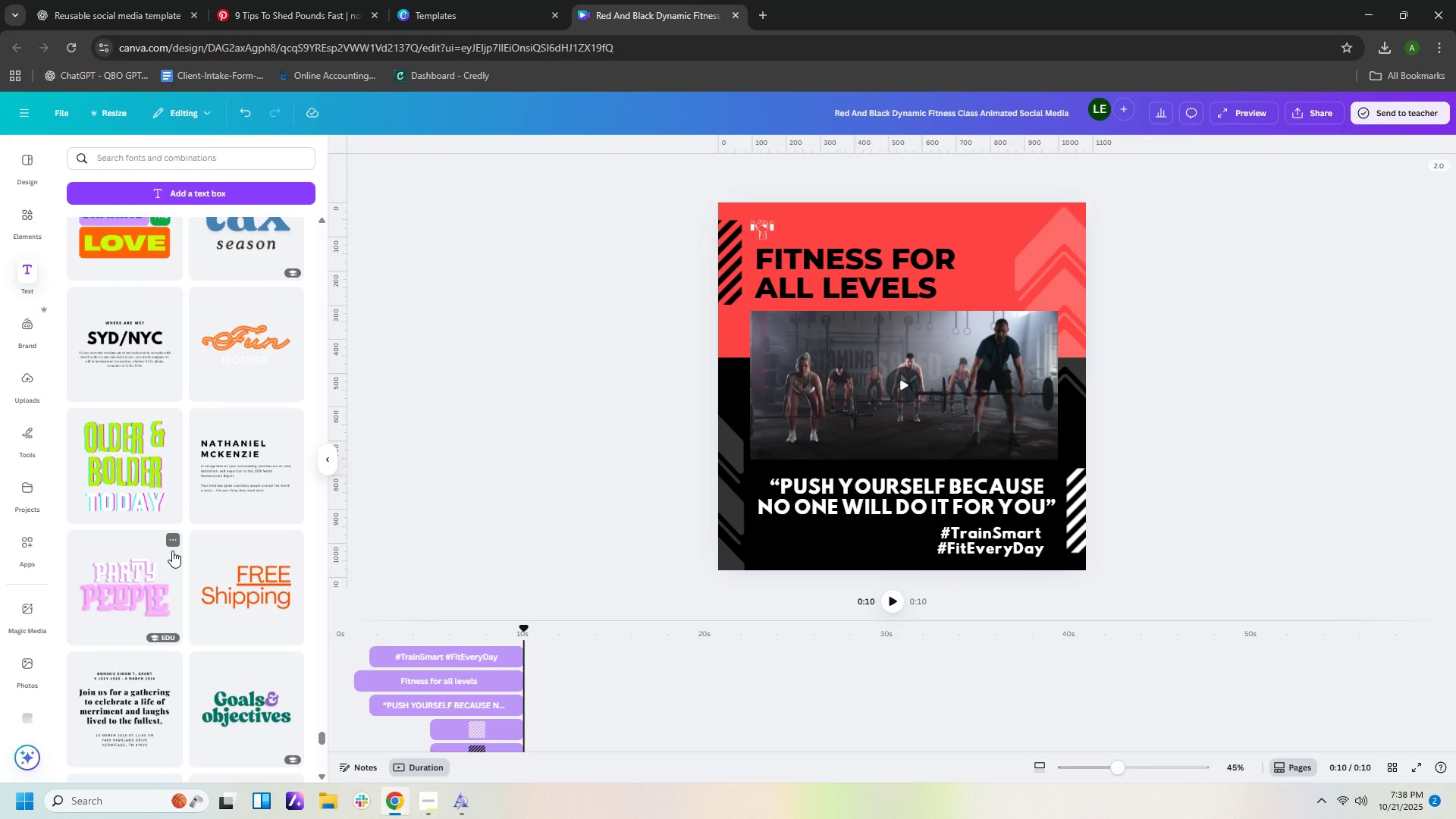 
wait(8.38)
 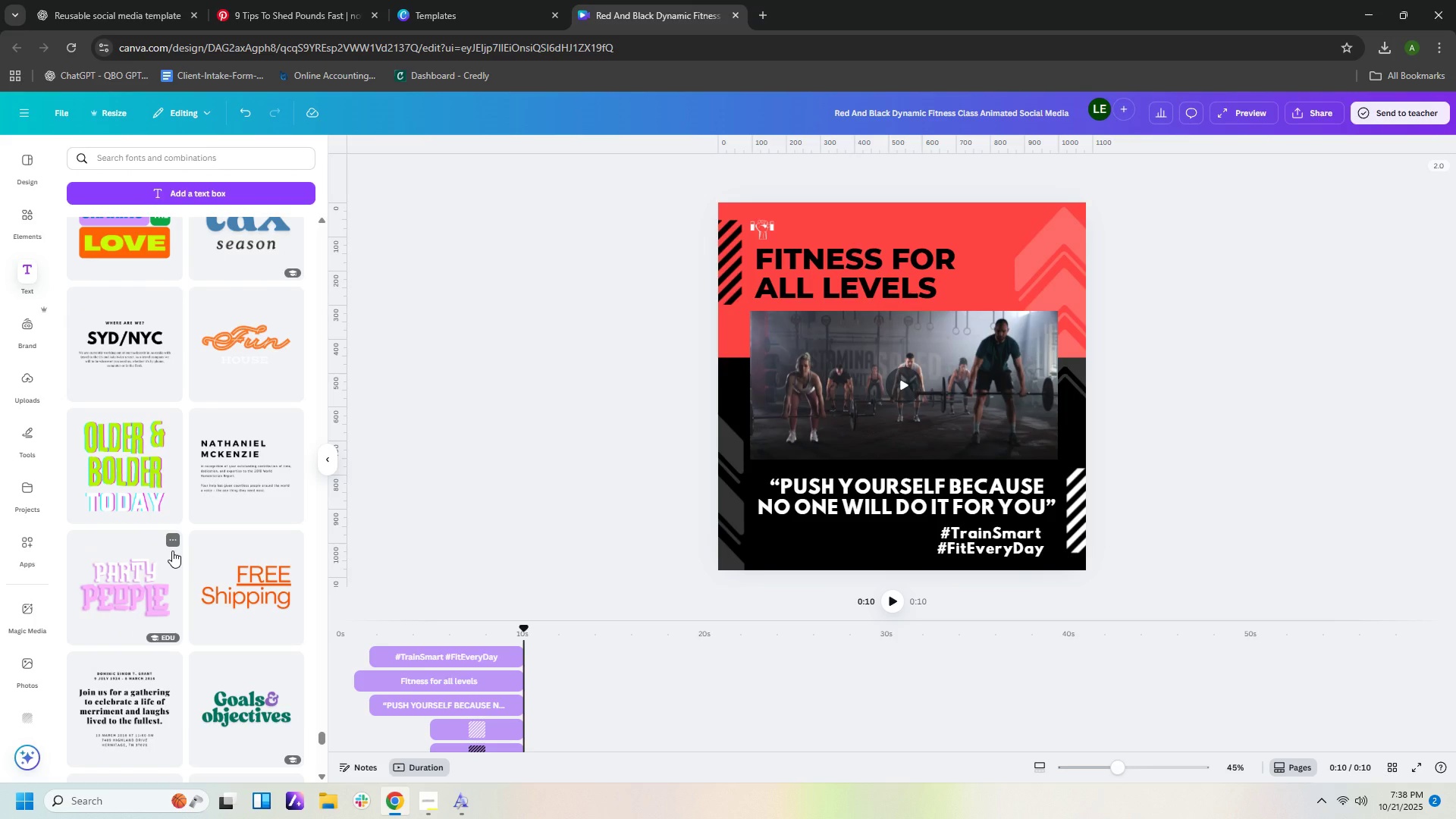 
scroll: coordinate [187, 608], scroll_direction: down, amount: 5.0
 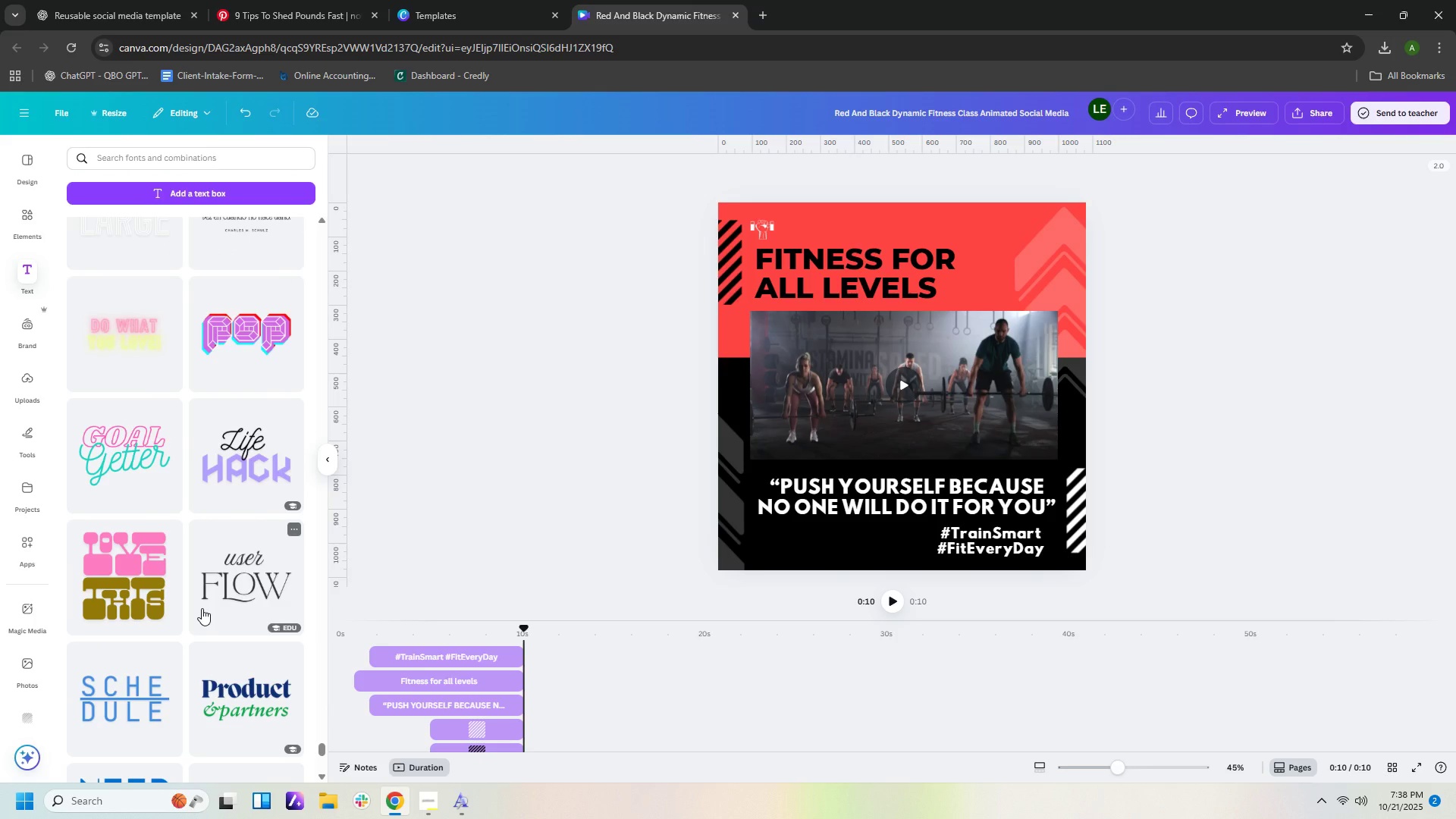 
wait(10.7)
 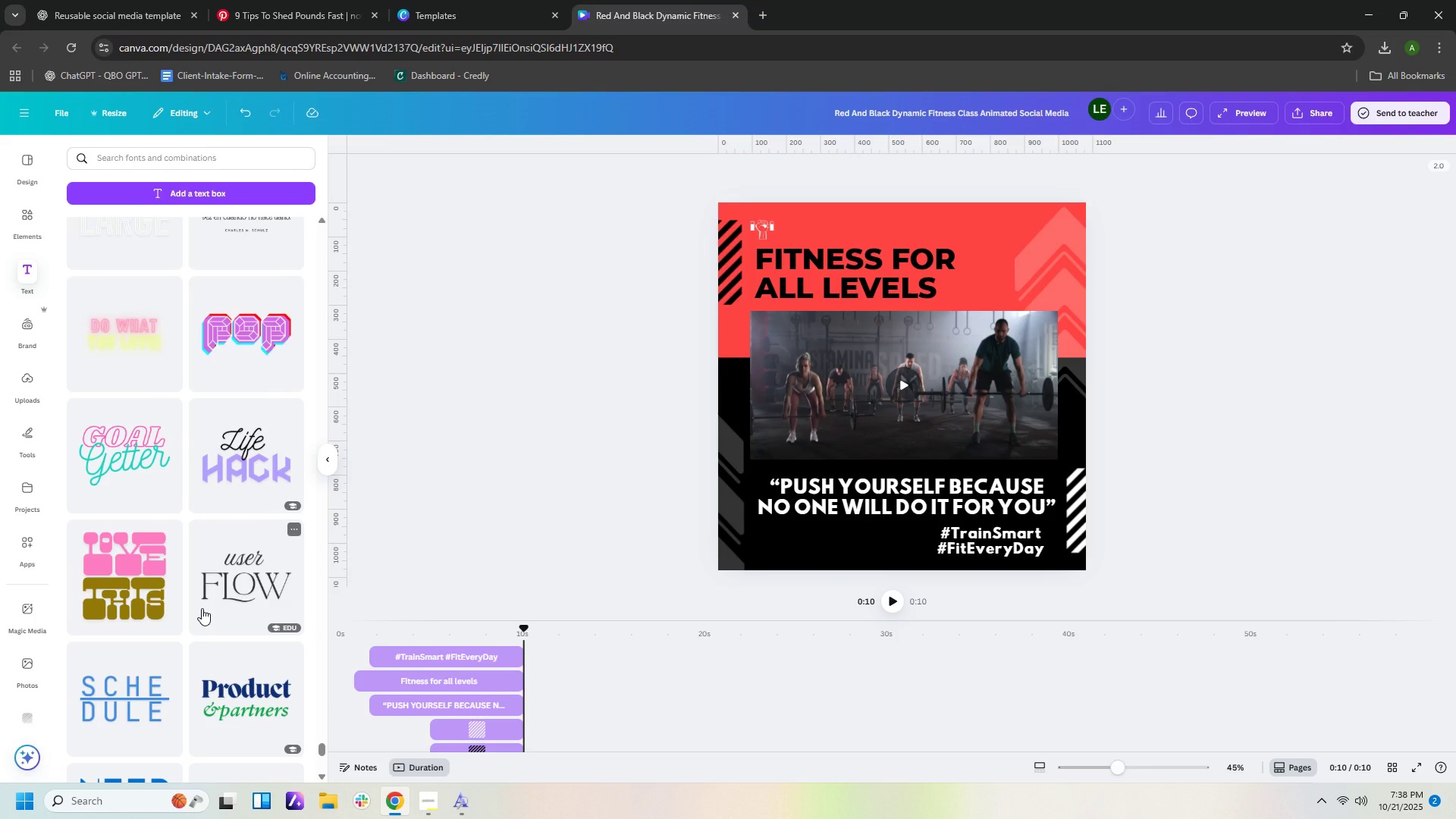 
scroll: coordinate [215, 551], scroll_direction: down, amount: 9.0
 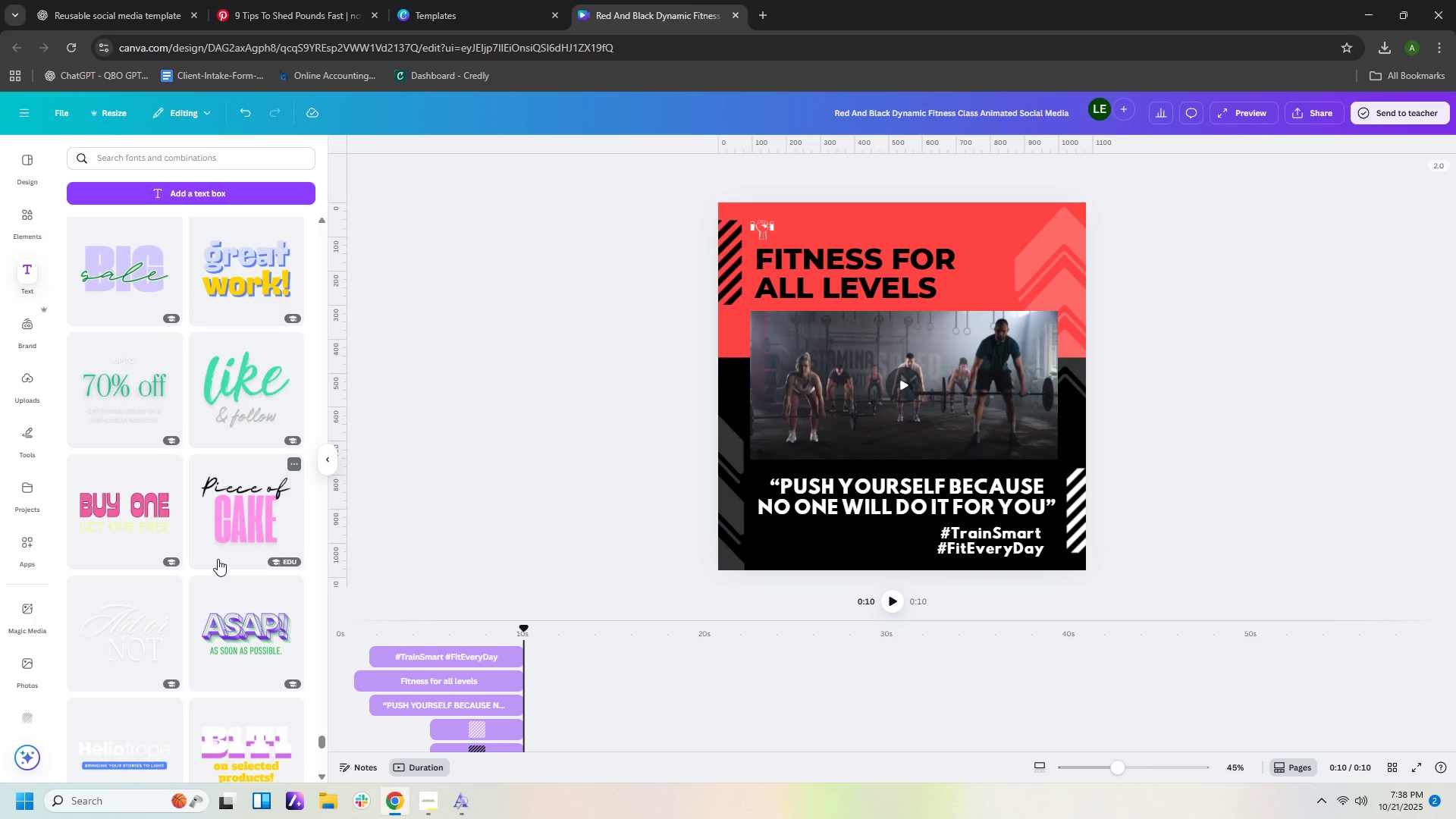 
scroll: coordinate [222, 562], scroll_direction: down, amount: 5.0
 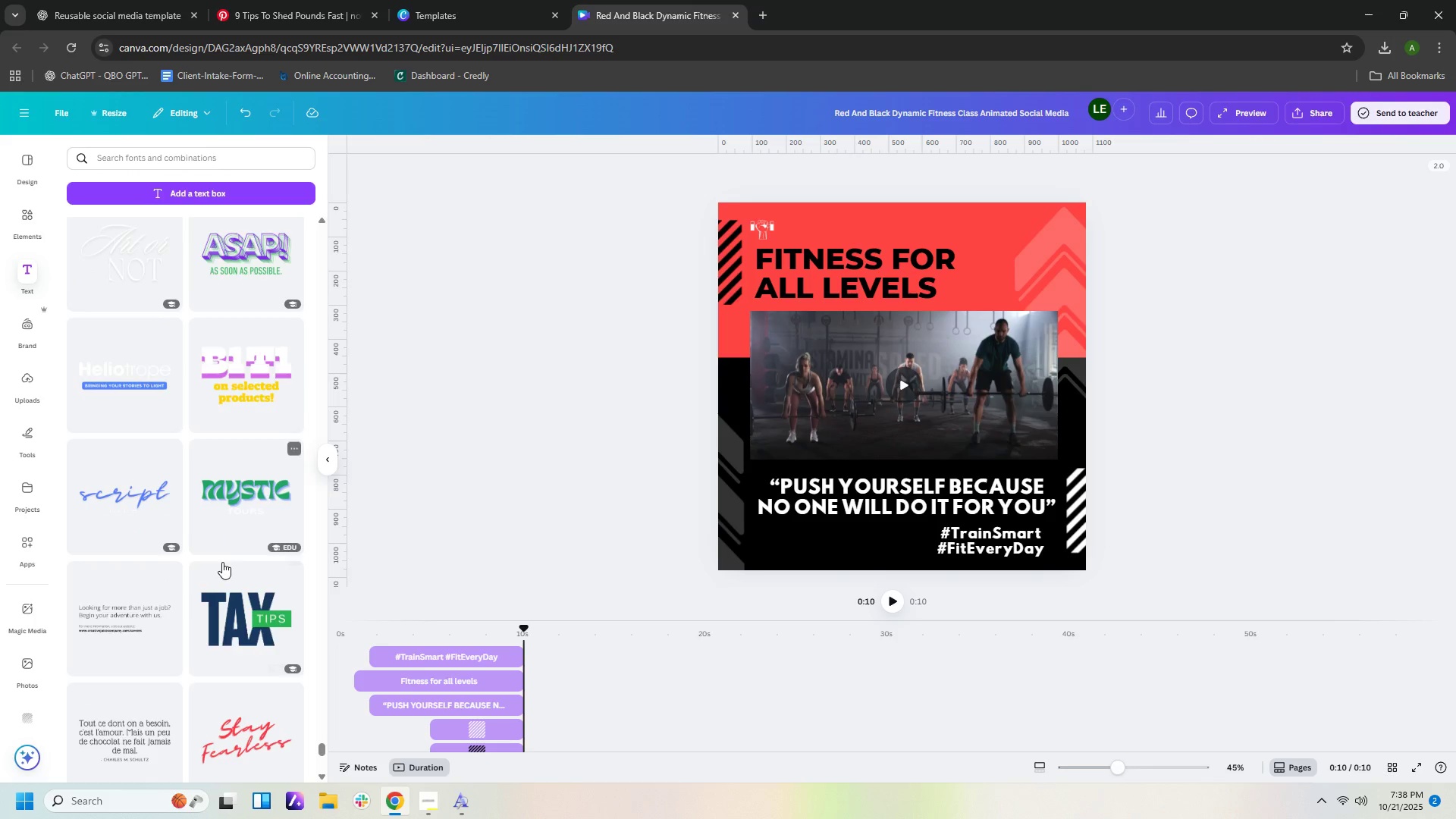 
scroll: coordinate [219, 562], scroll_direction: down, amount: 6.0
 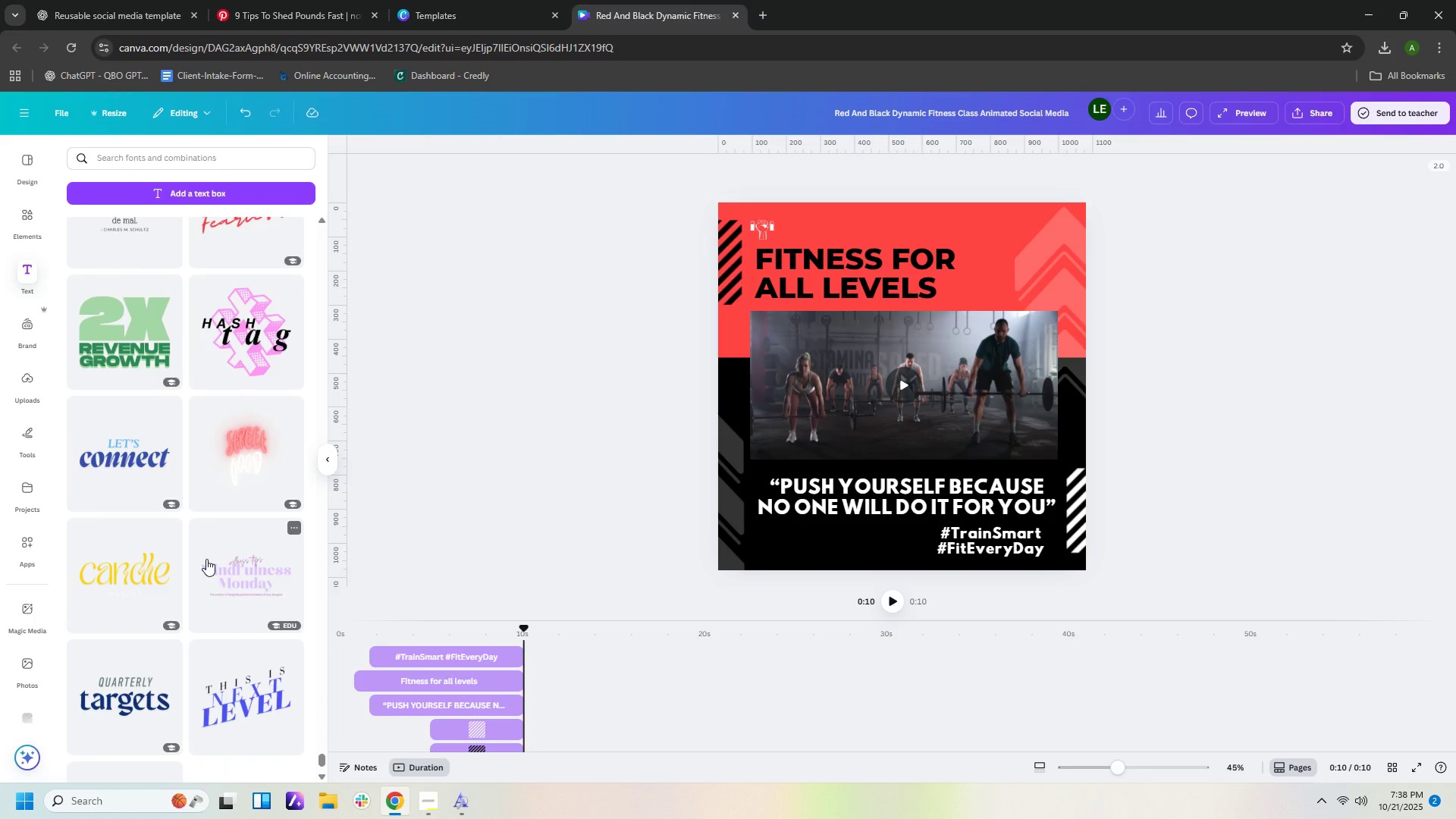 
wait(19.28)
 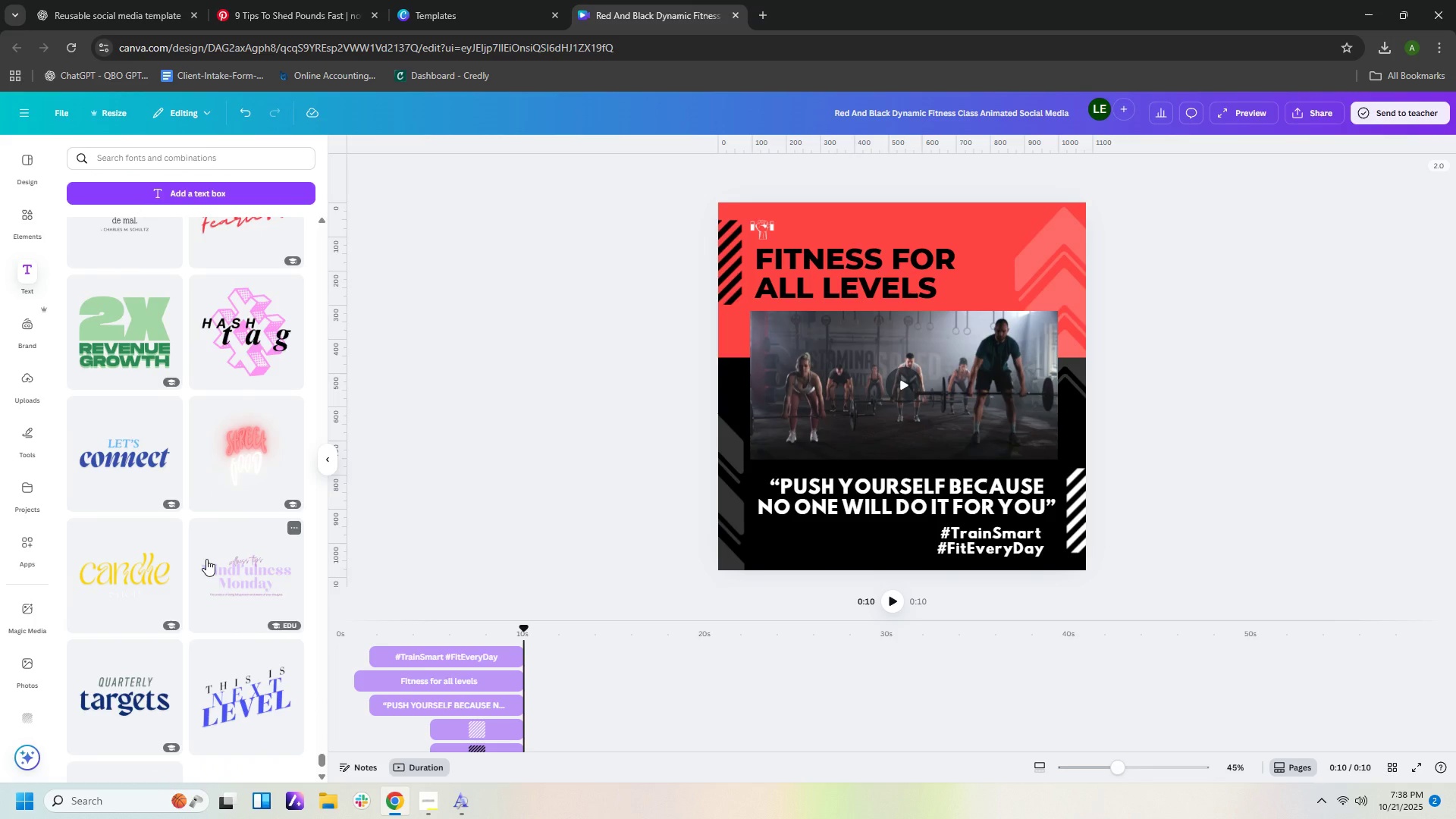 
scroll: coordinate [198, 482], scroll_direction: down, amount: 7.0
 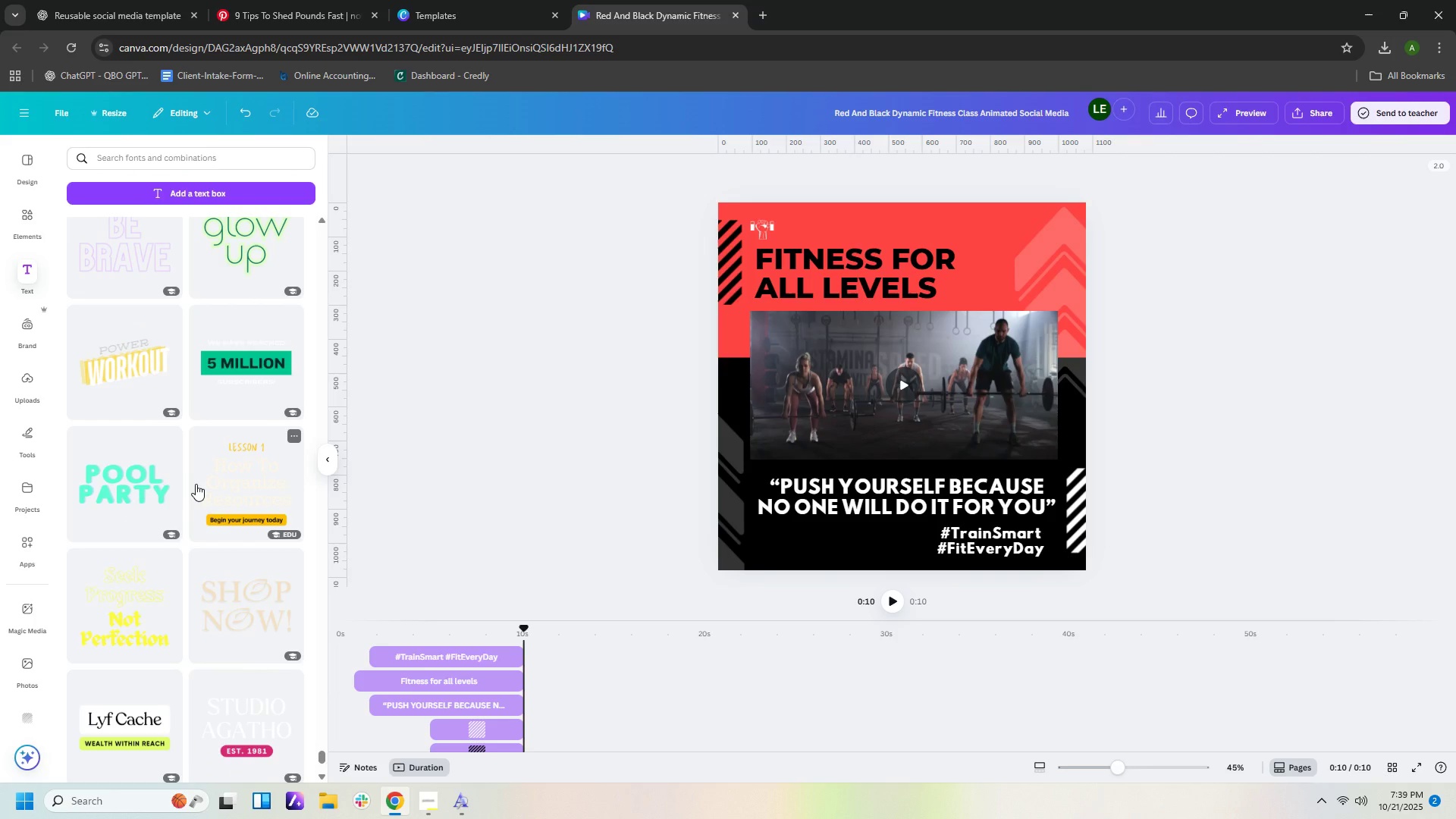 
wait(15.3)
 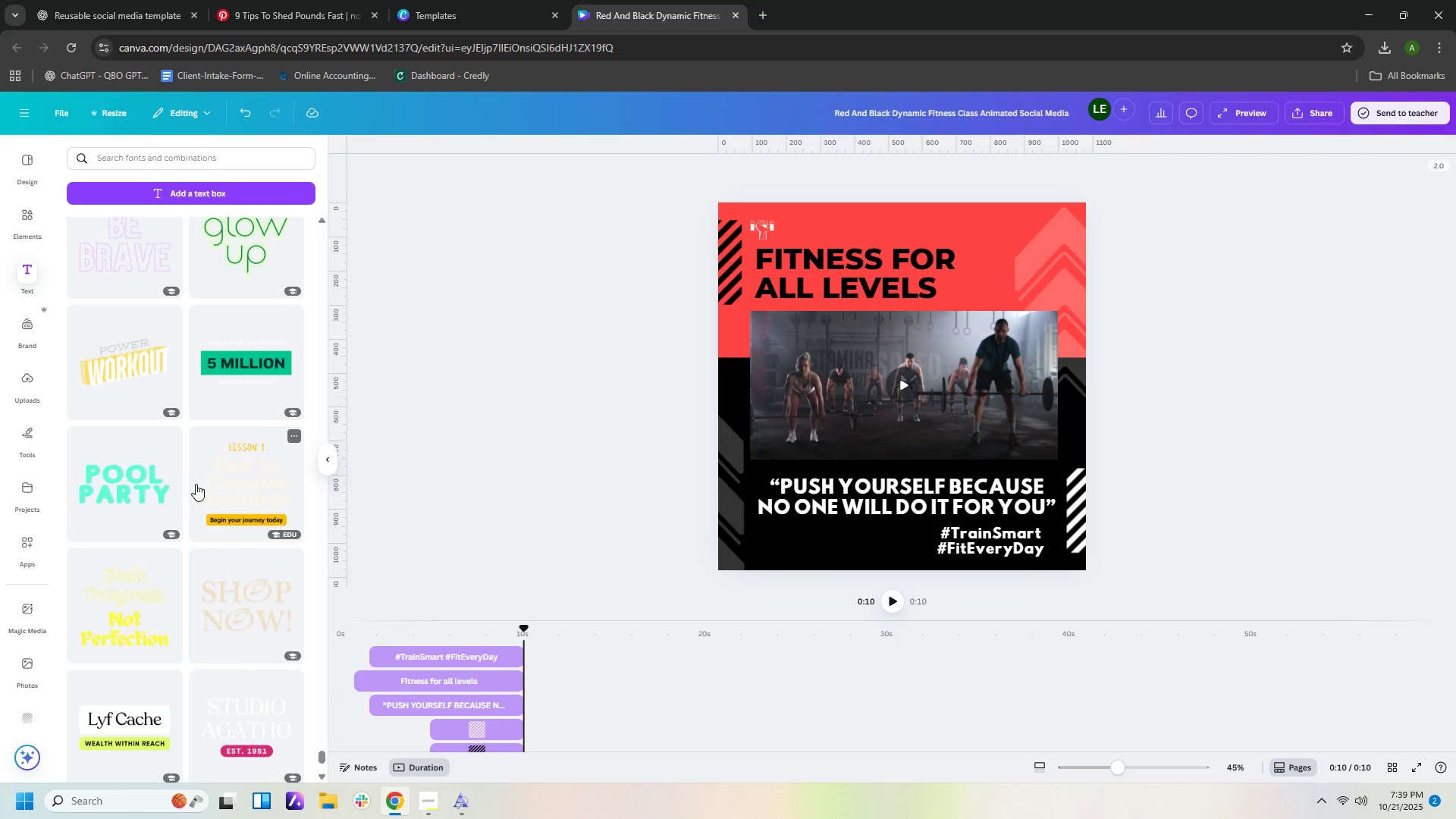 
scroll: coordinate [200, 526], scroll_direction: down, amount: 8.0
 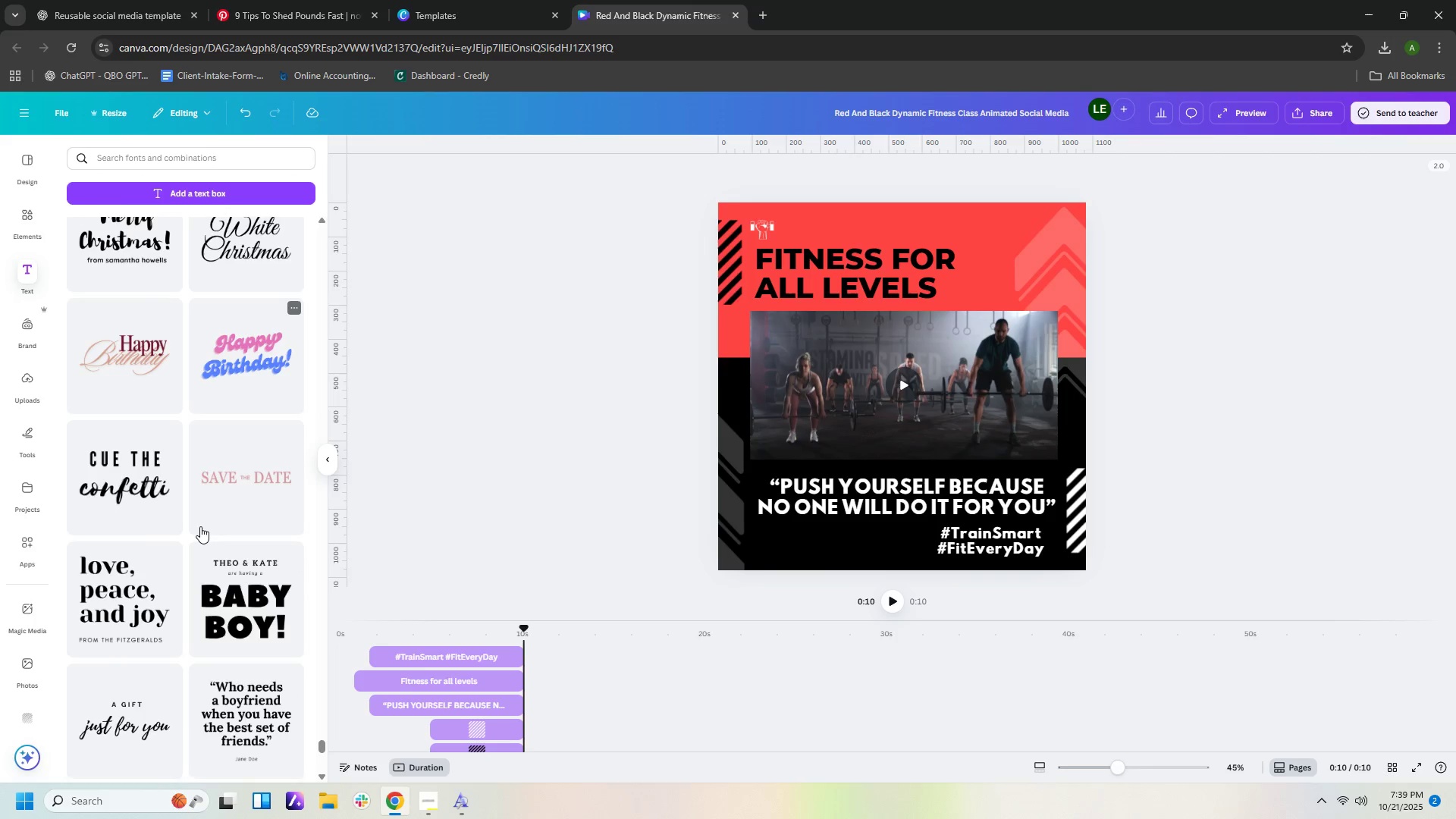 
scroll: coordinate [193, 527], scroll_direction: down, amount: 7.0
 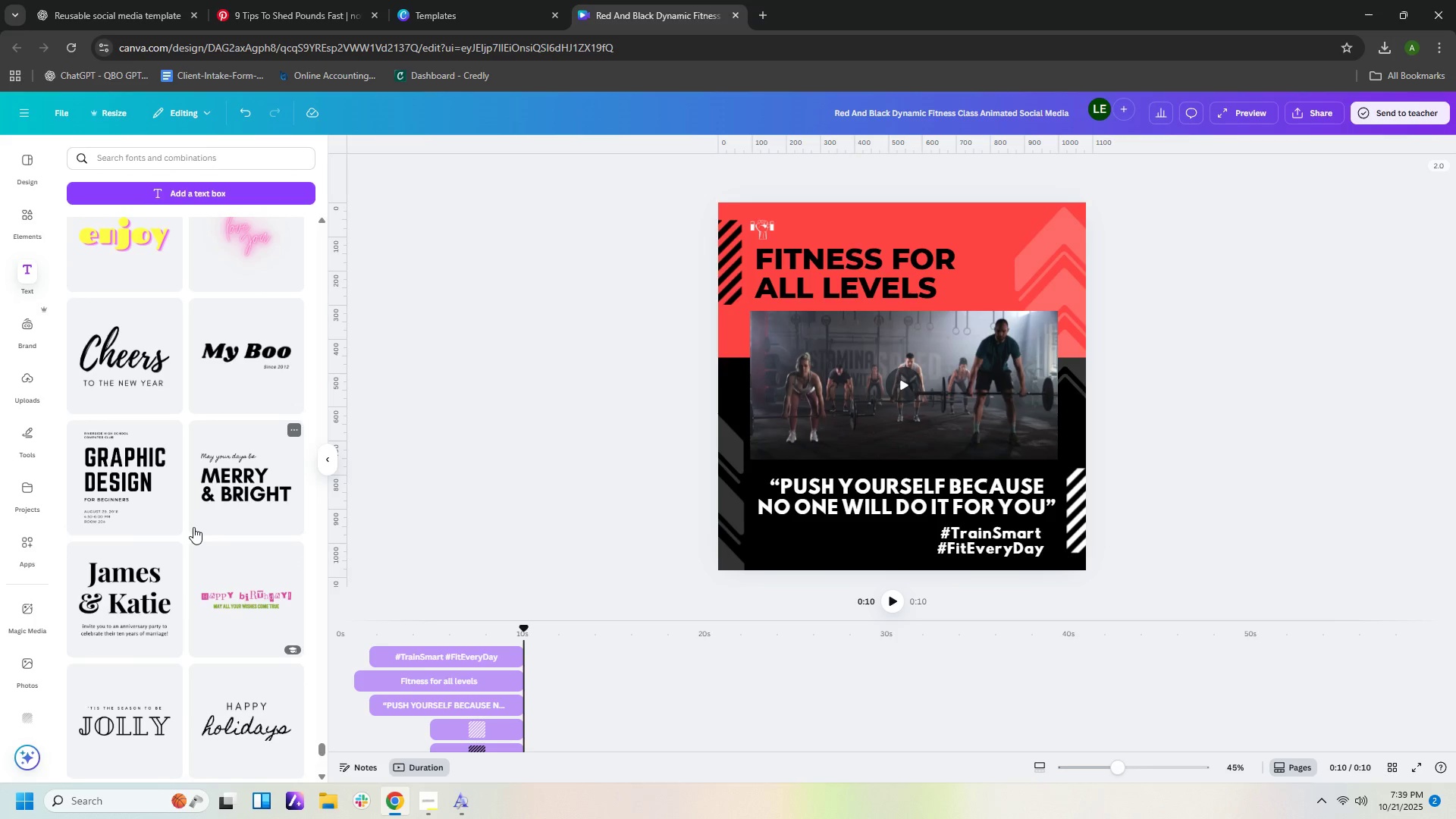 
scroll: coordinate [198, 522], scroll_direction: down, amount: 3.0
 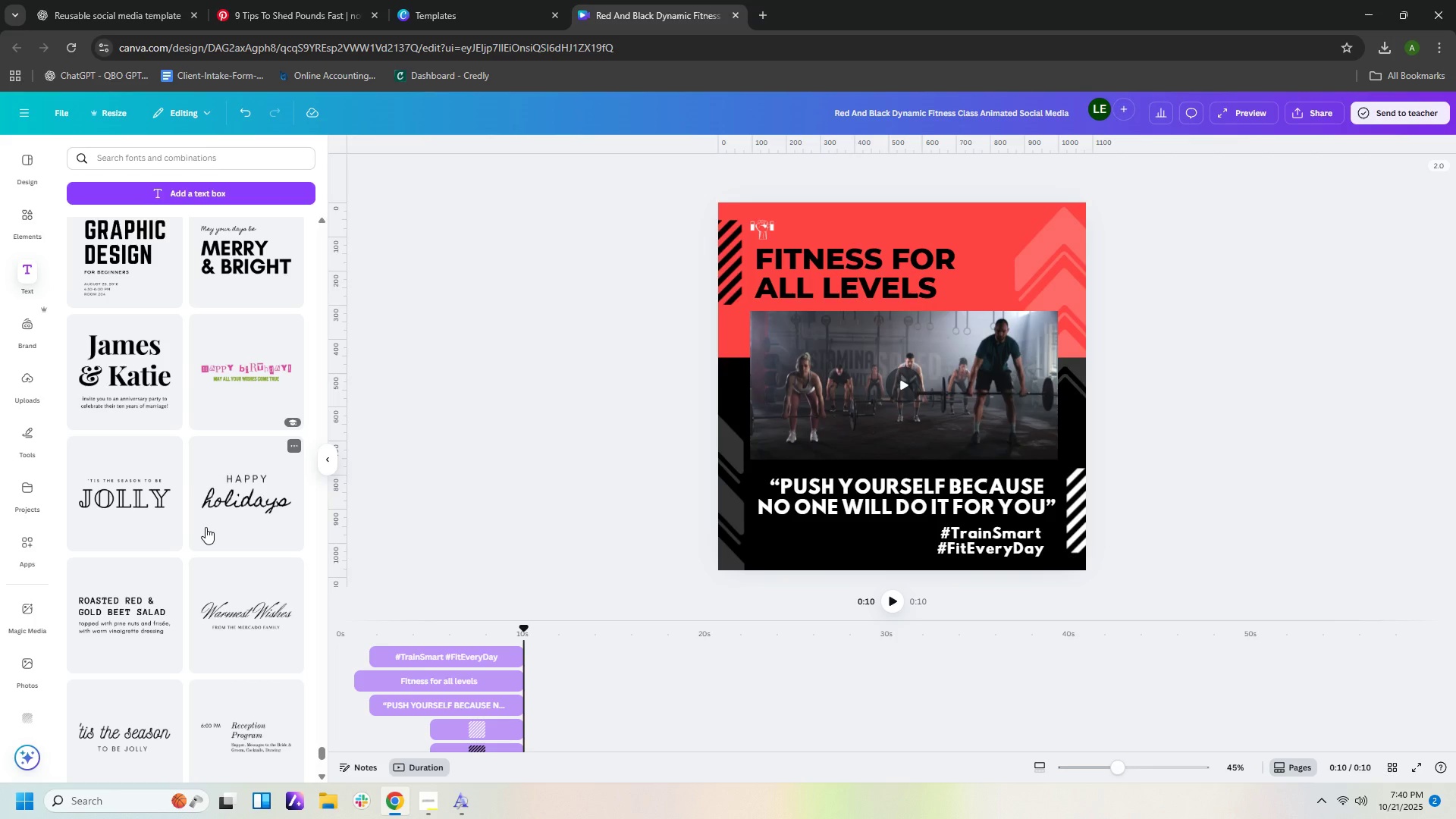 
wait(17.22)
 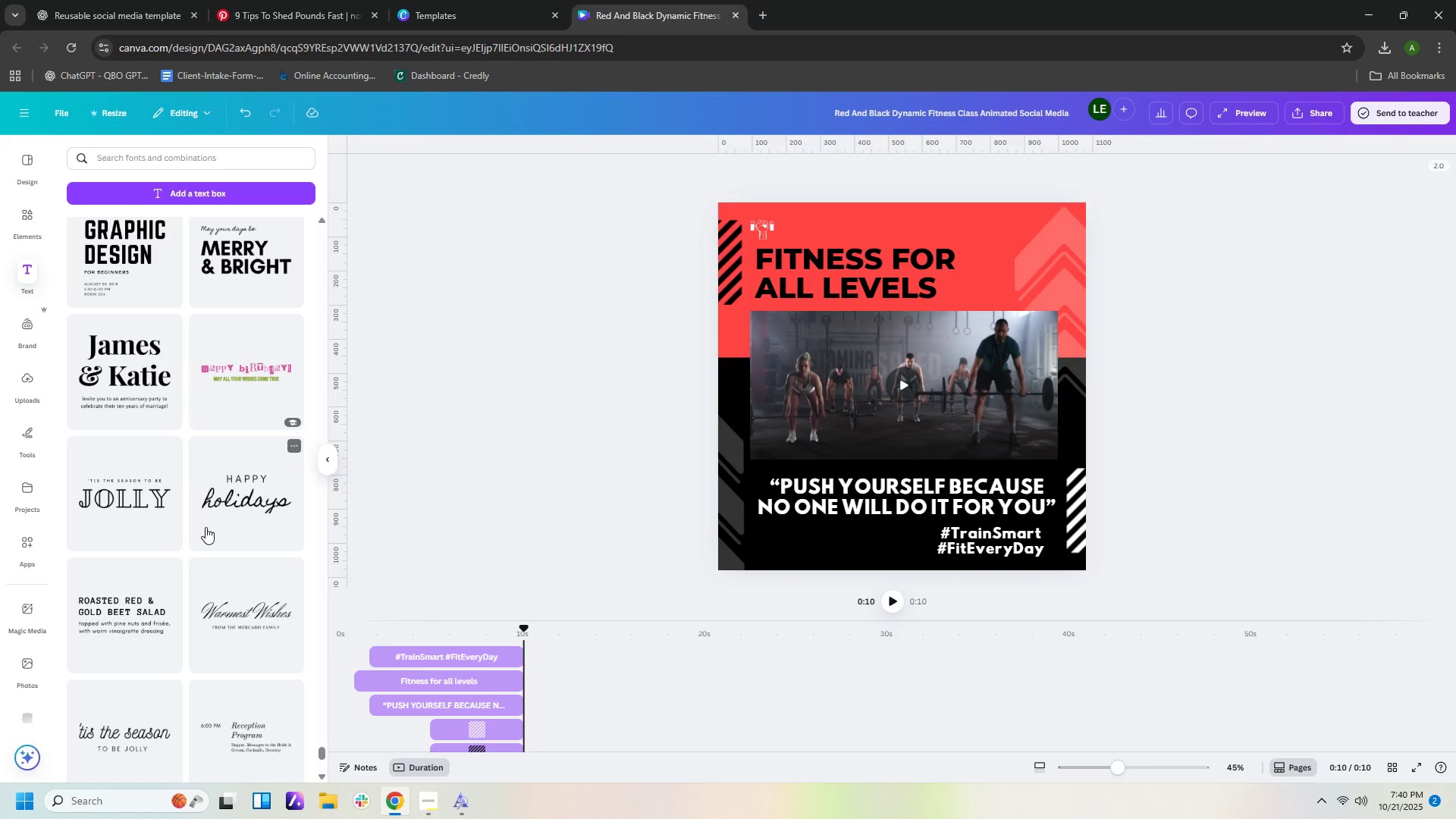 
scroll: coordinate [180, 505], scroll_direction: down, amount: 22.0
 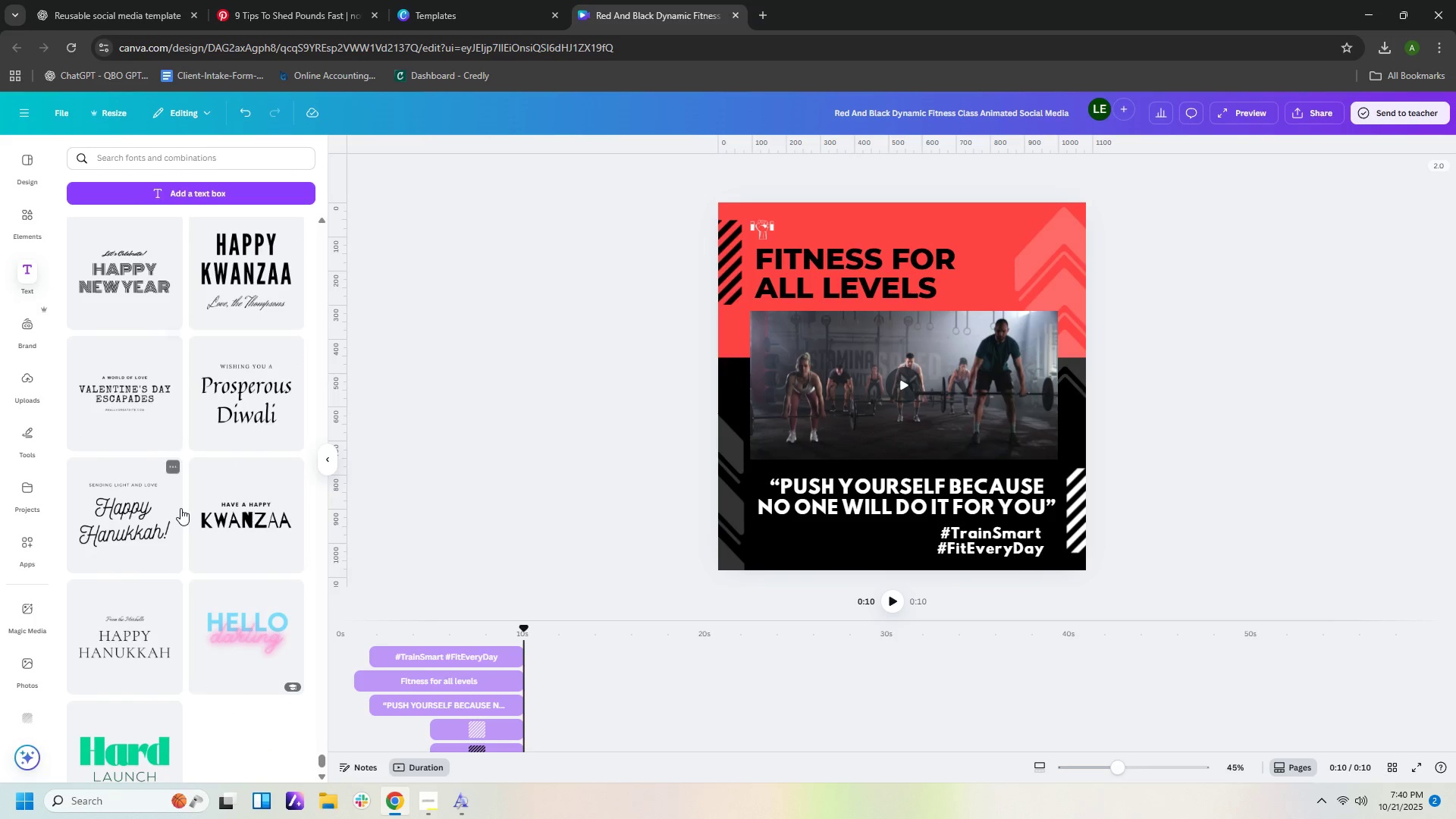 
scroll: coordinate [180, 512], scroll_direction: down, amount: 2.0
 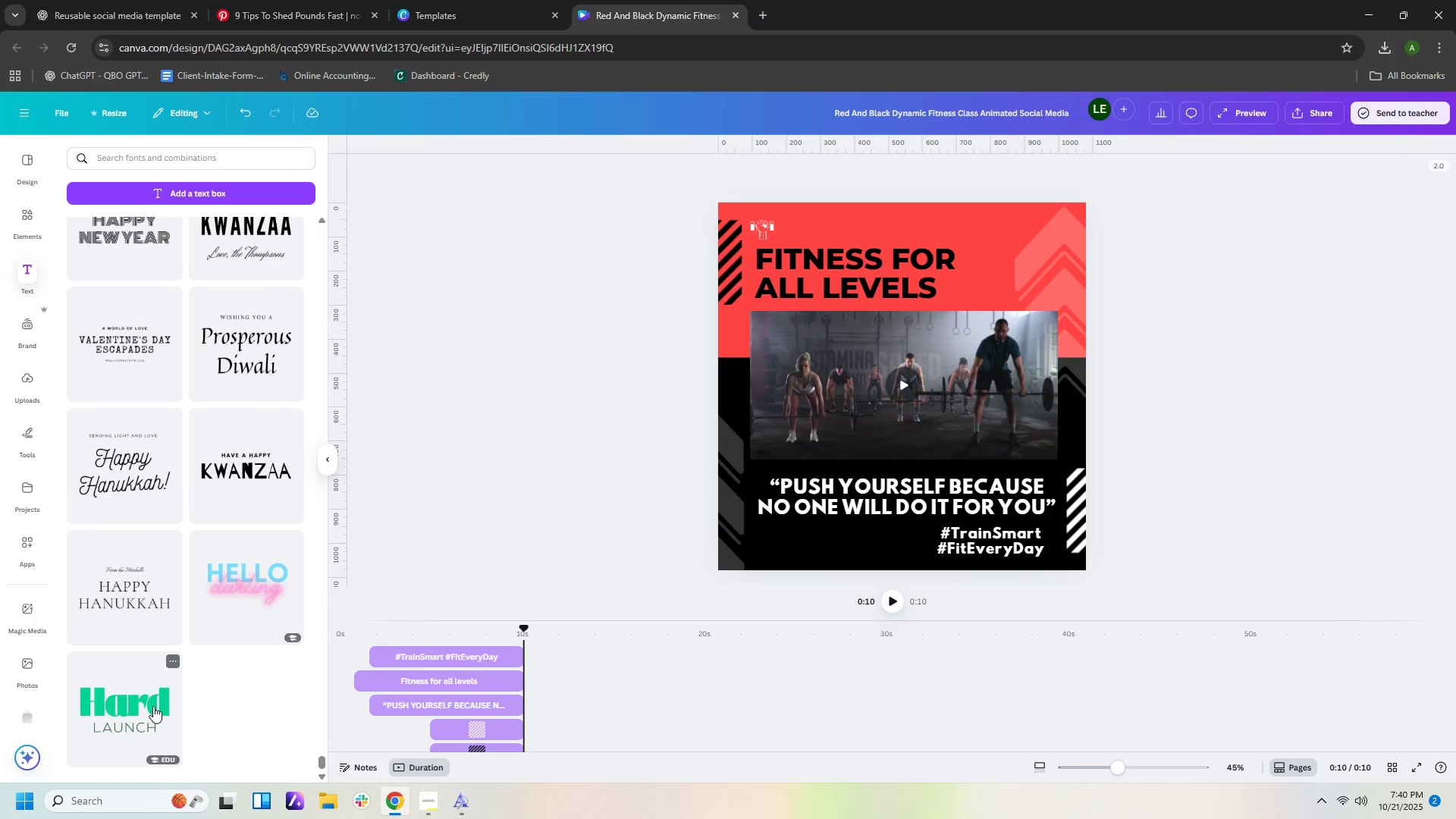 
left_click([152, 695])
 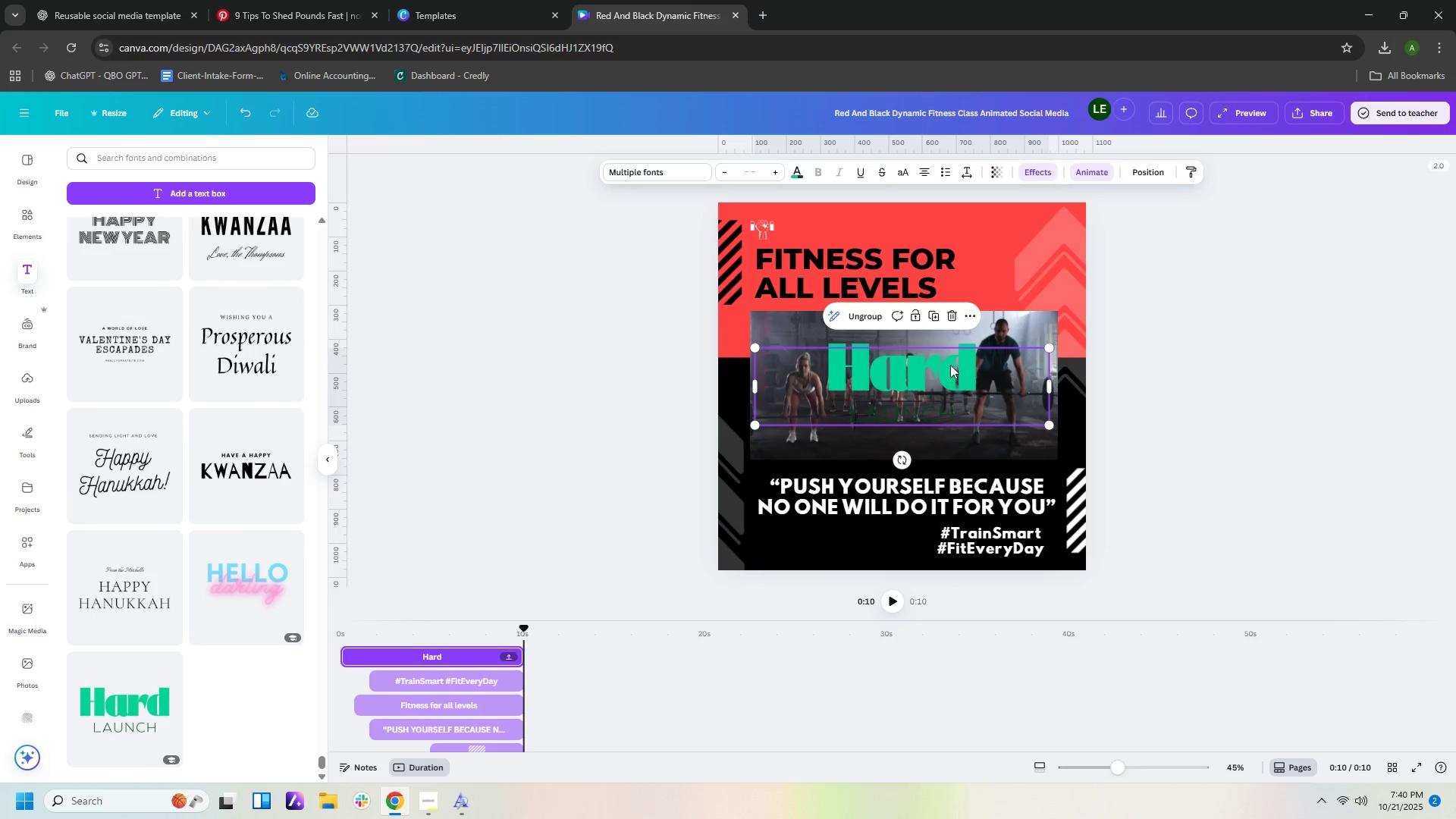 
left_click([962, 366])
 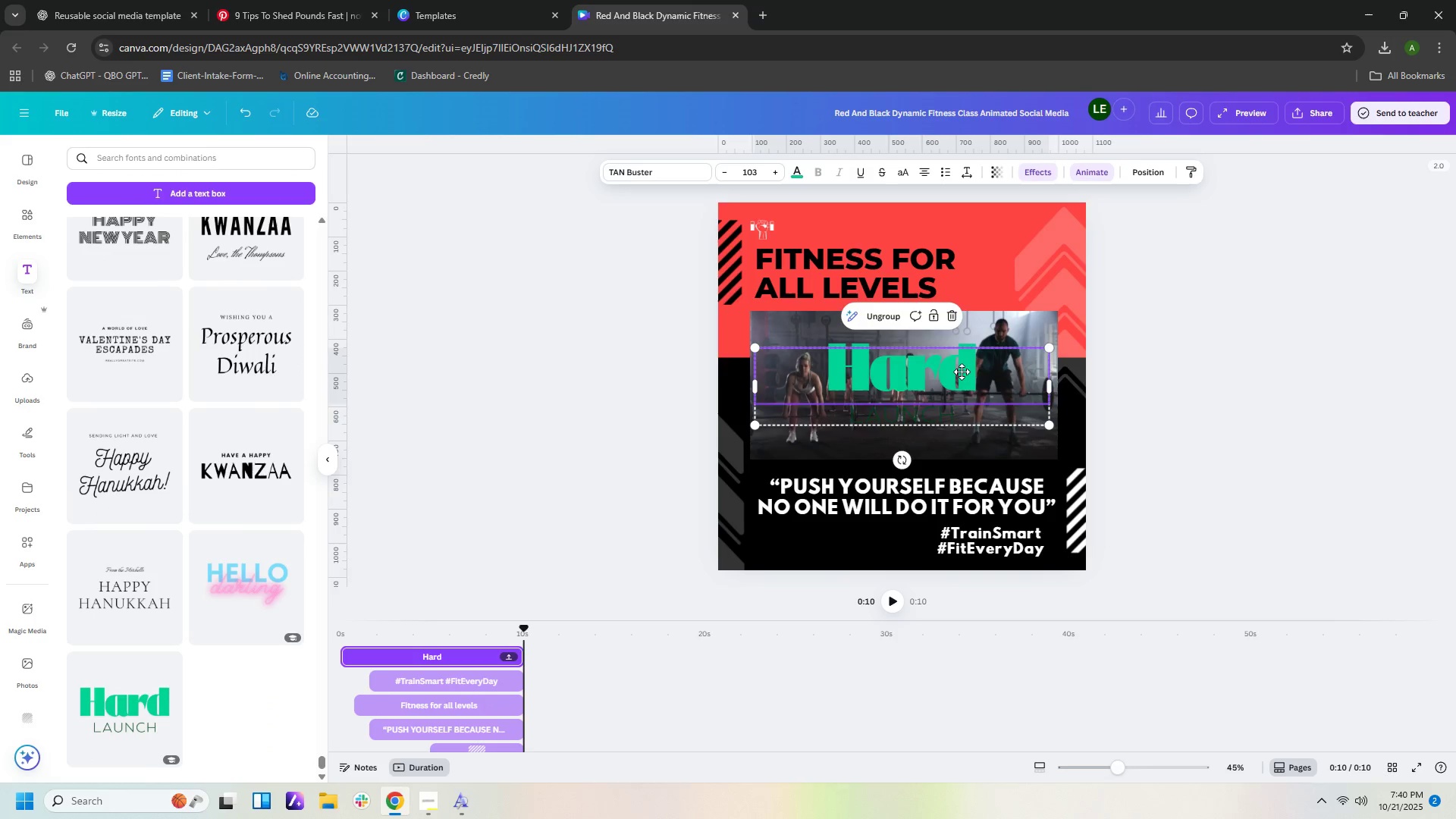 
left_click_drag(start_coordinate=[962, 366], to_coordinate=[962, 372])
 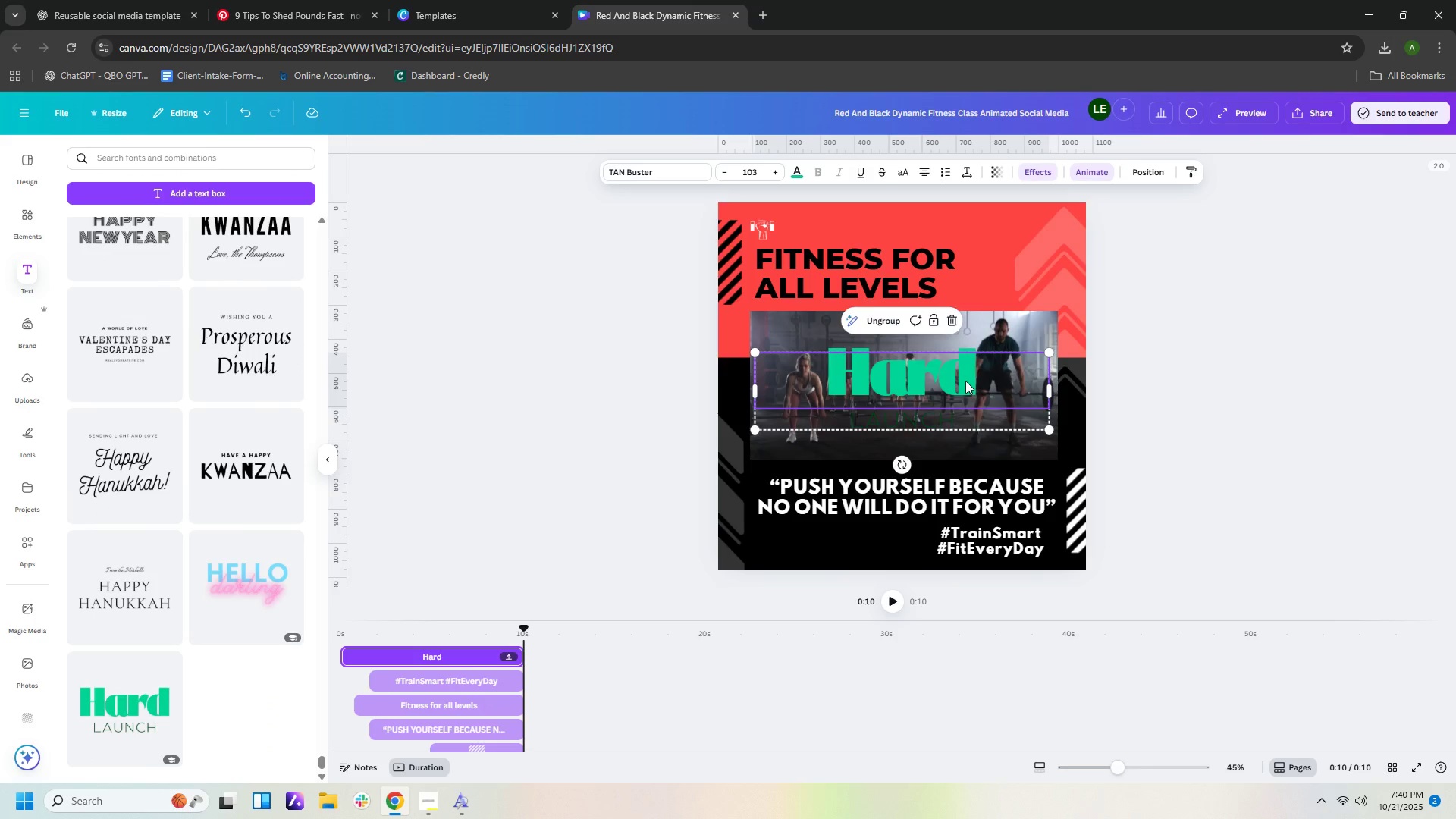 
double_click([965, 381])
 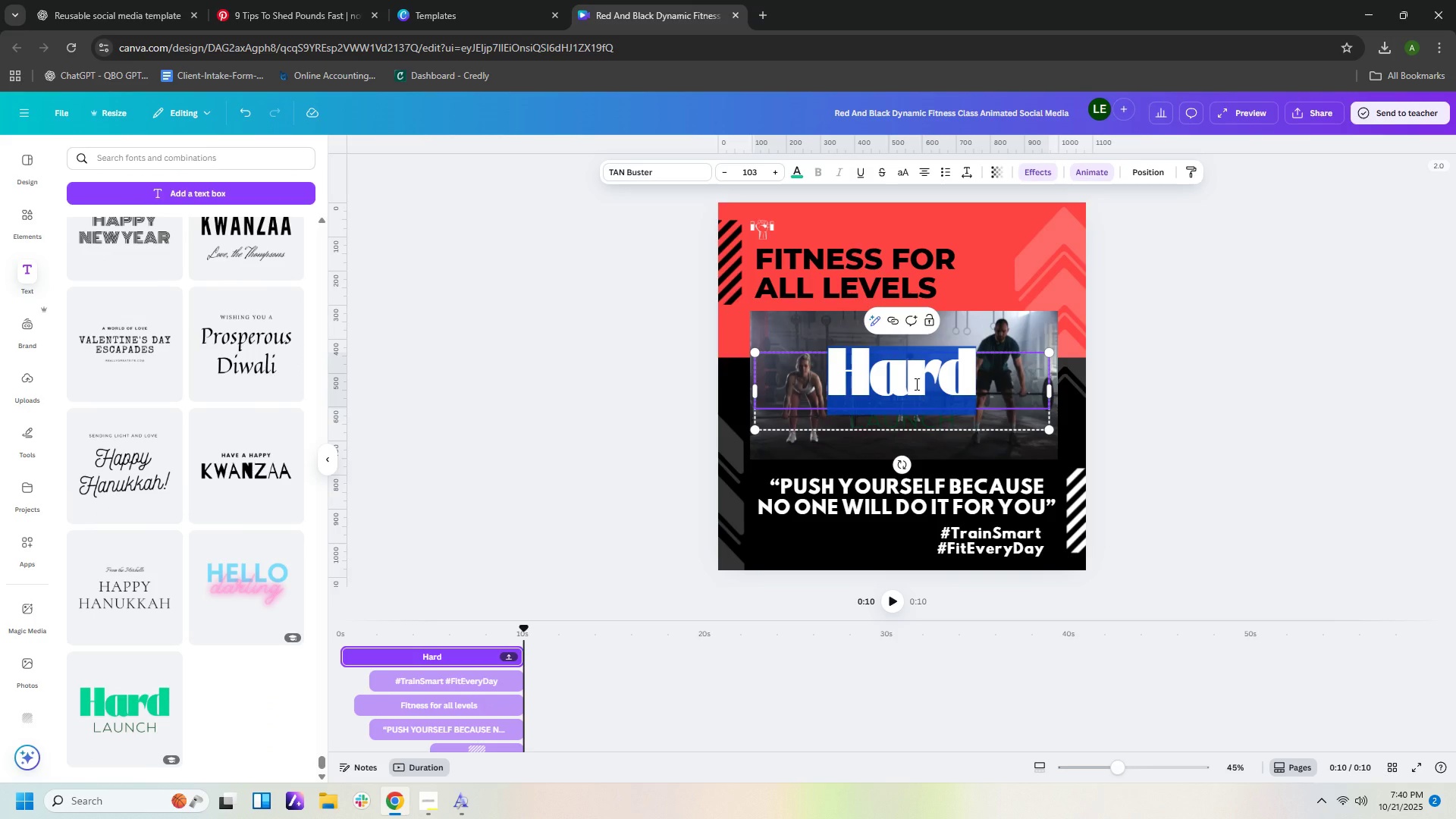 
type(pi)
key(Backspace)
key(Backspace)
type(PUSH)
 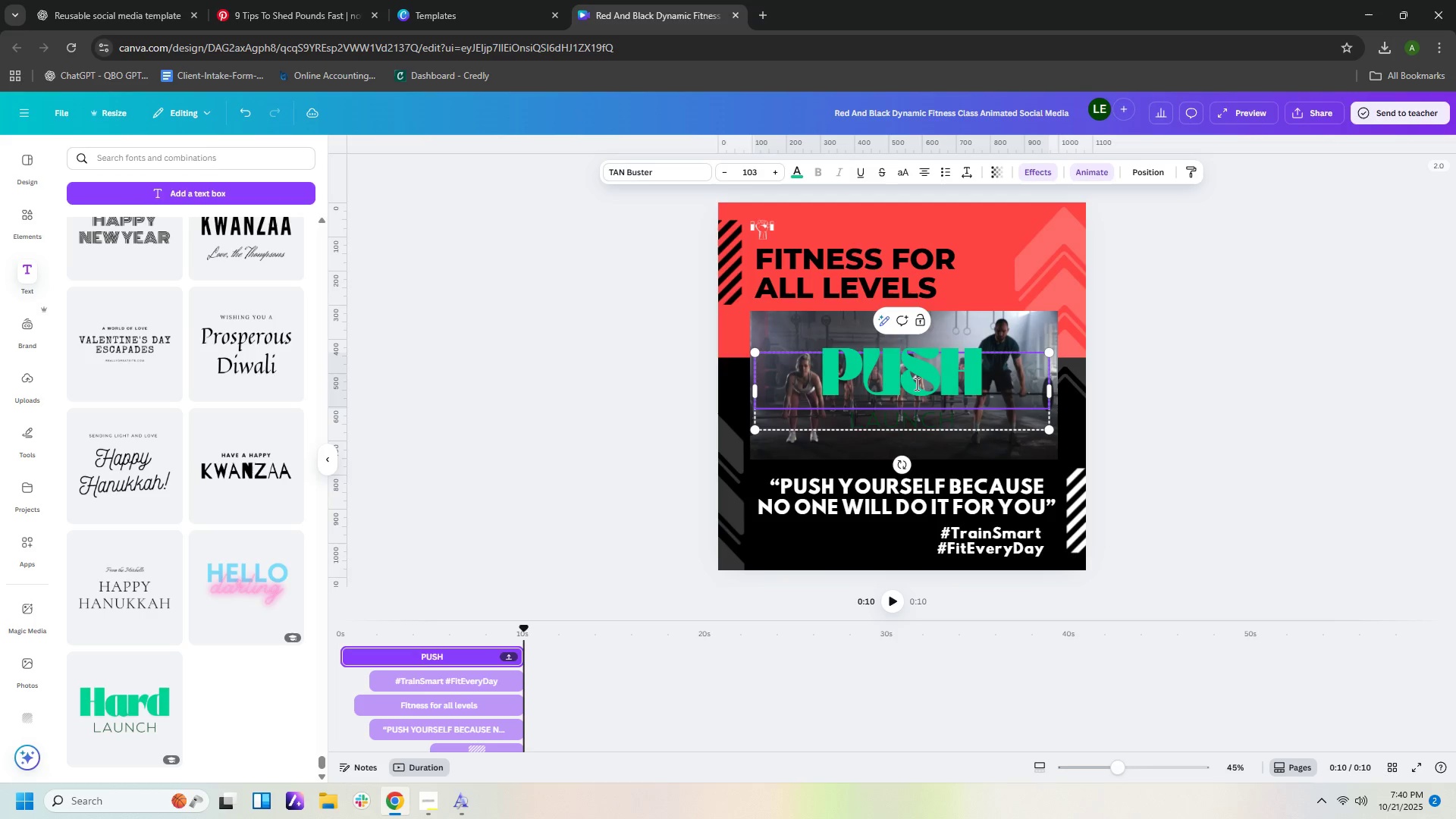 
left_click([1012, 425])
 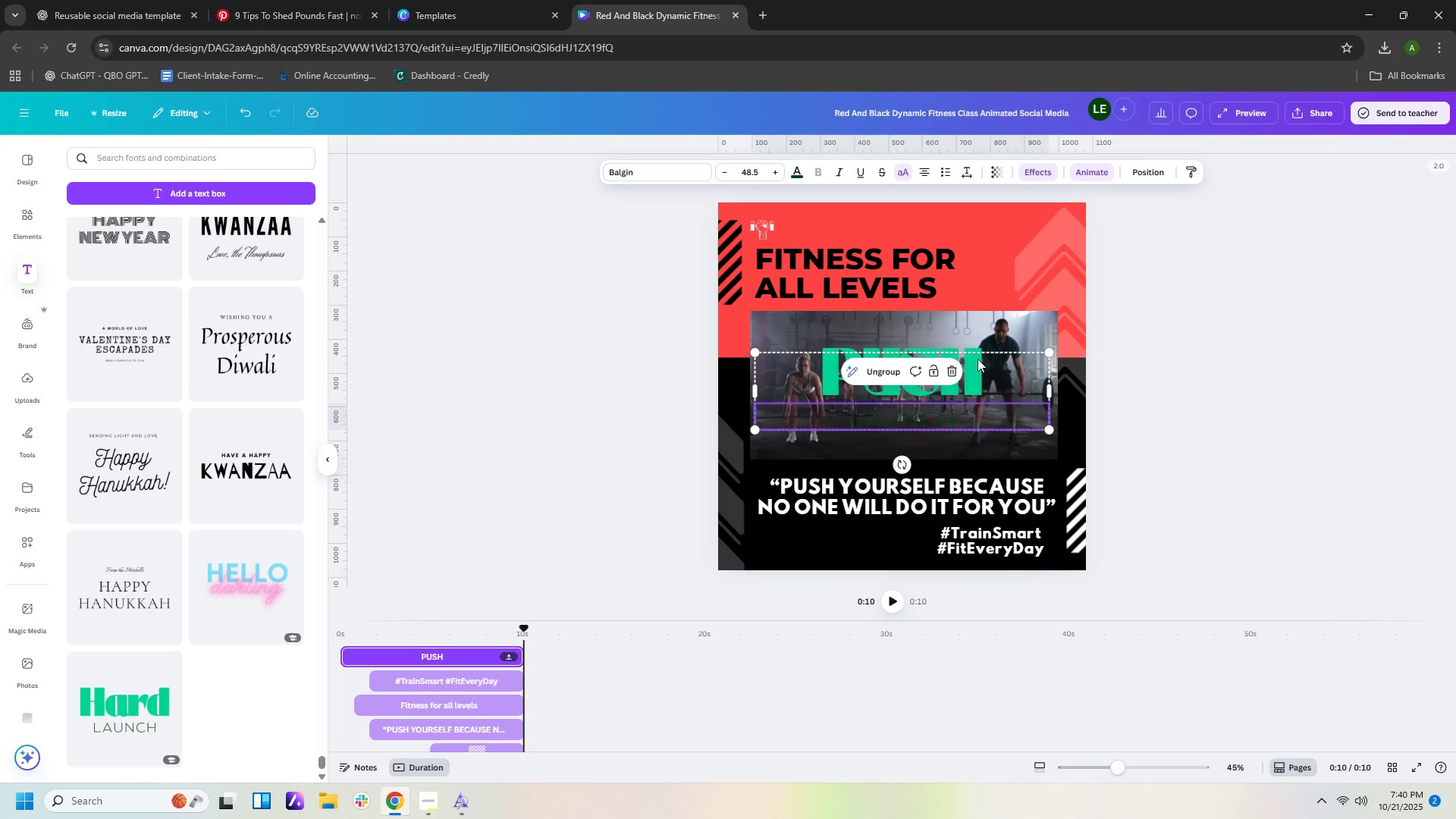 
key(Delete)
 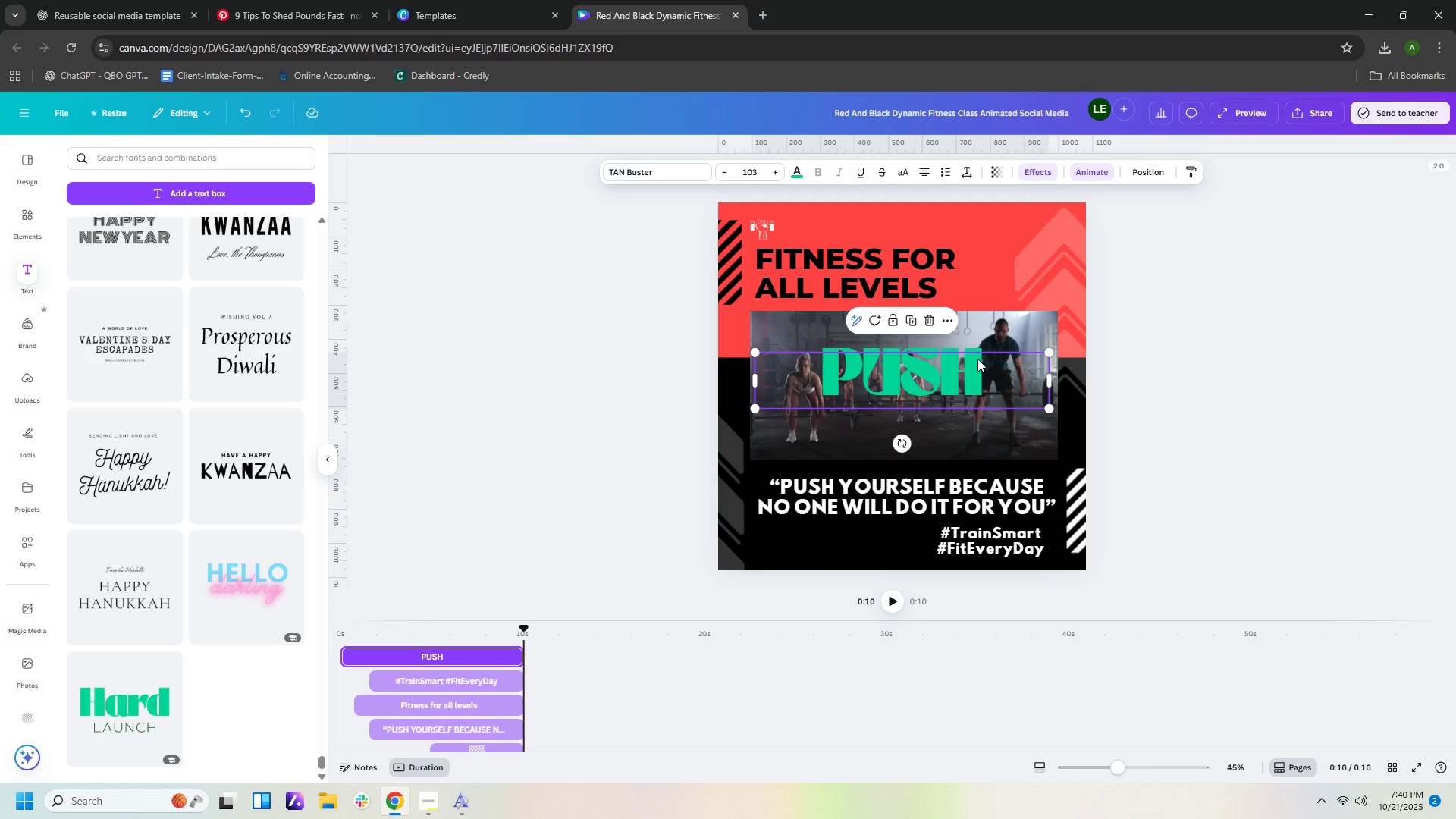 
wait(20.38)
 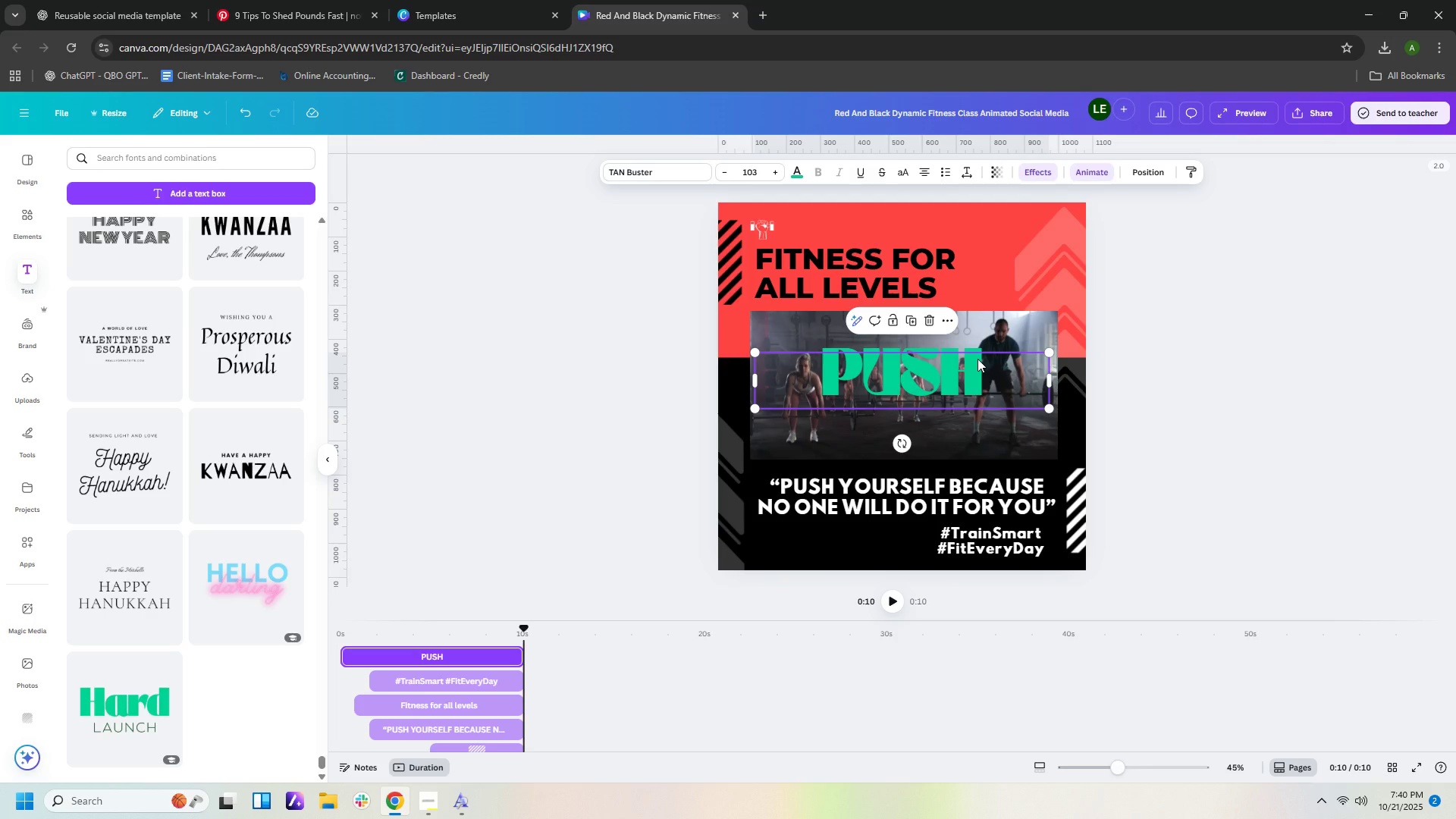 
left_click([934, 352])
 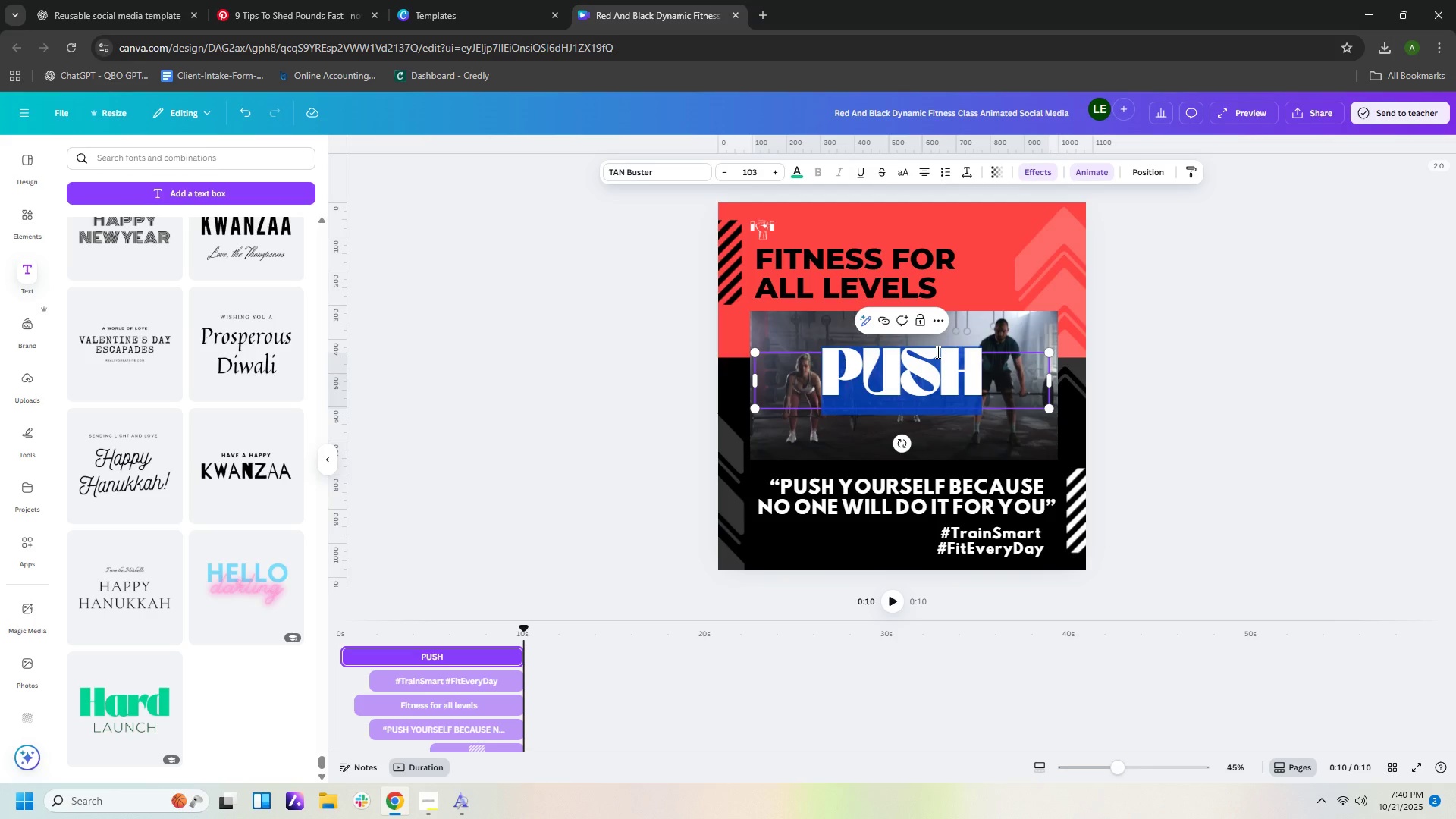 
key(Delete)
 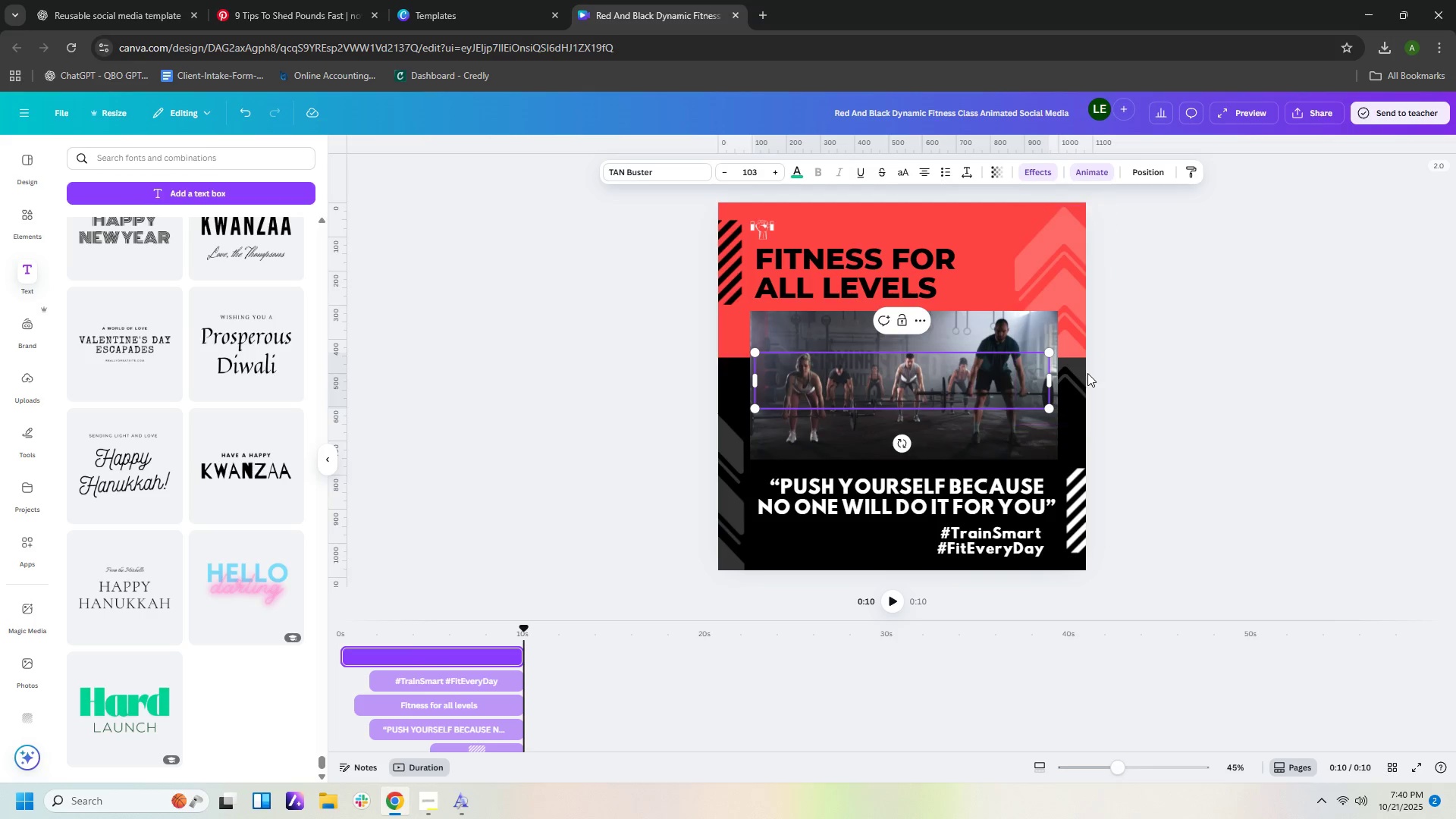 
double_click([1163, 369])
 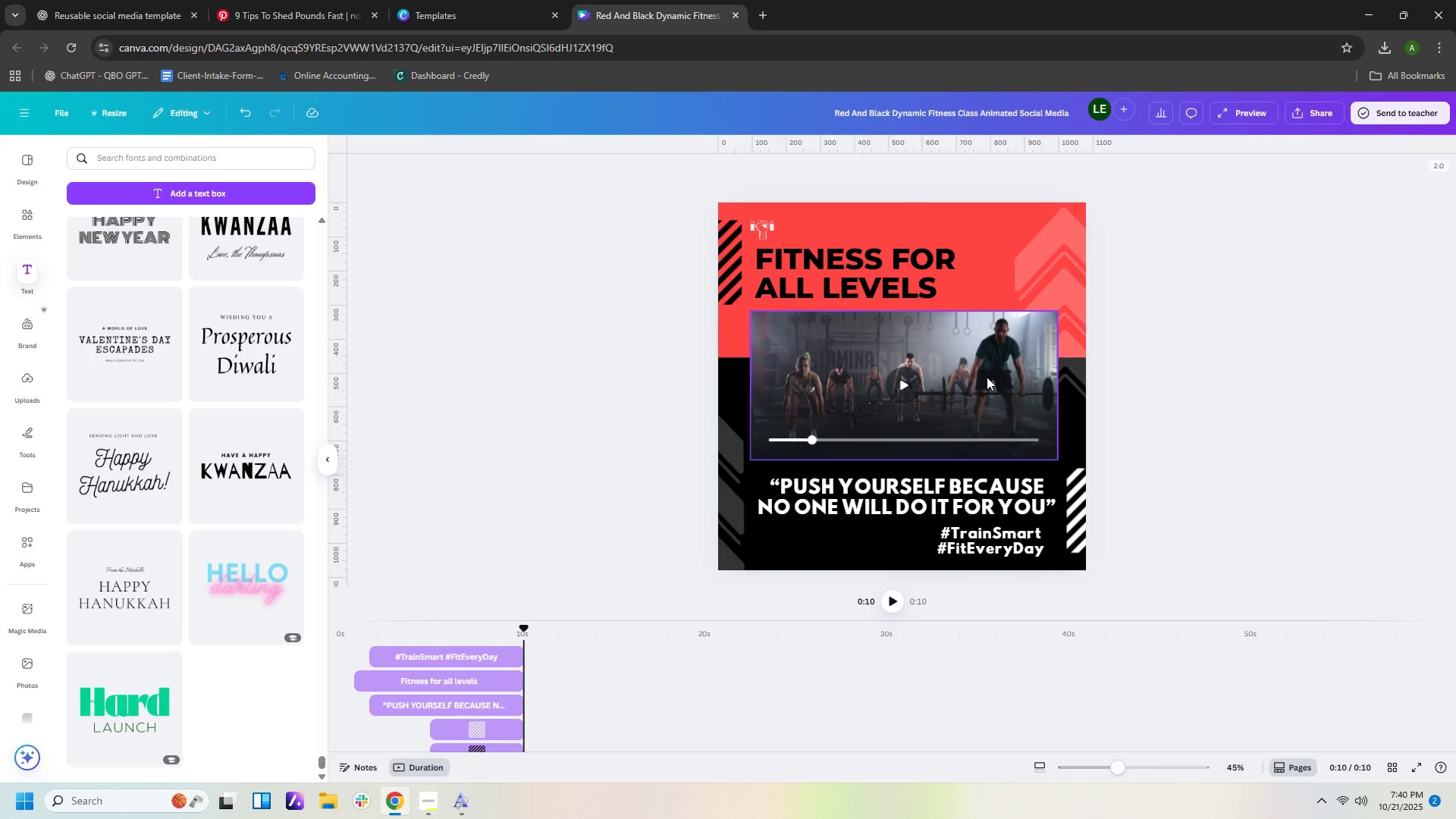 
left_click([987, 377])
 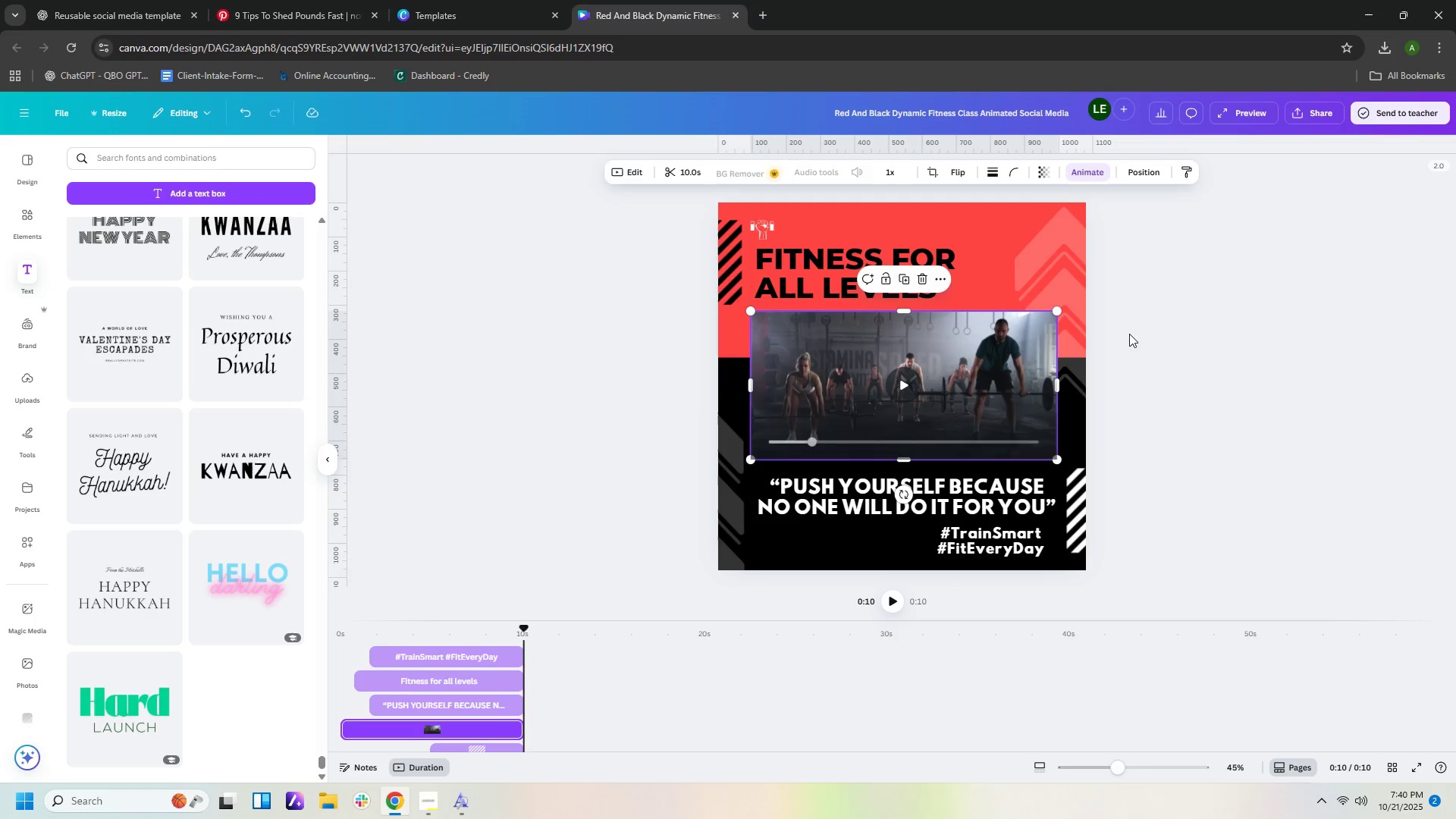 
left_click([1129, 334])
 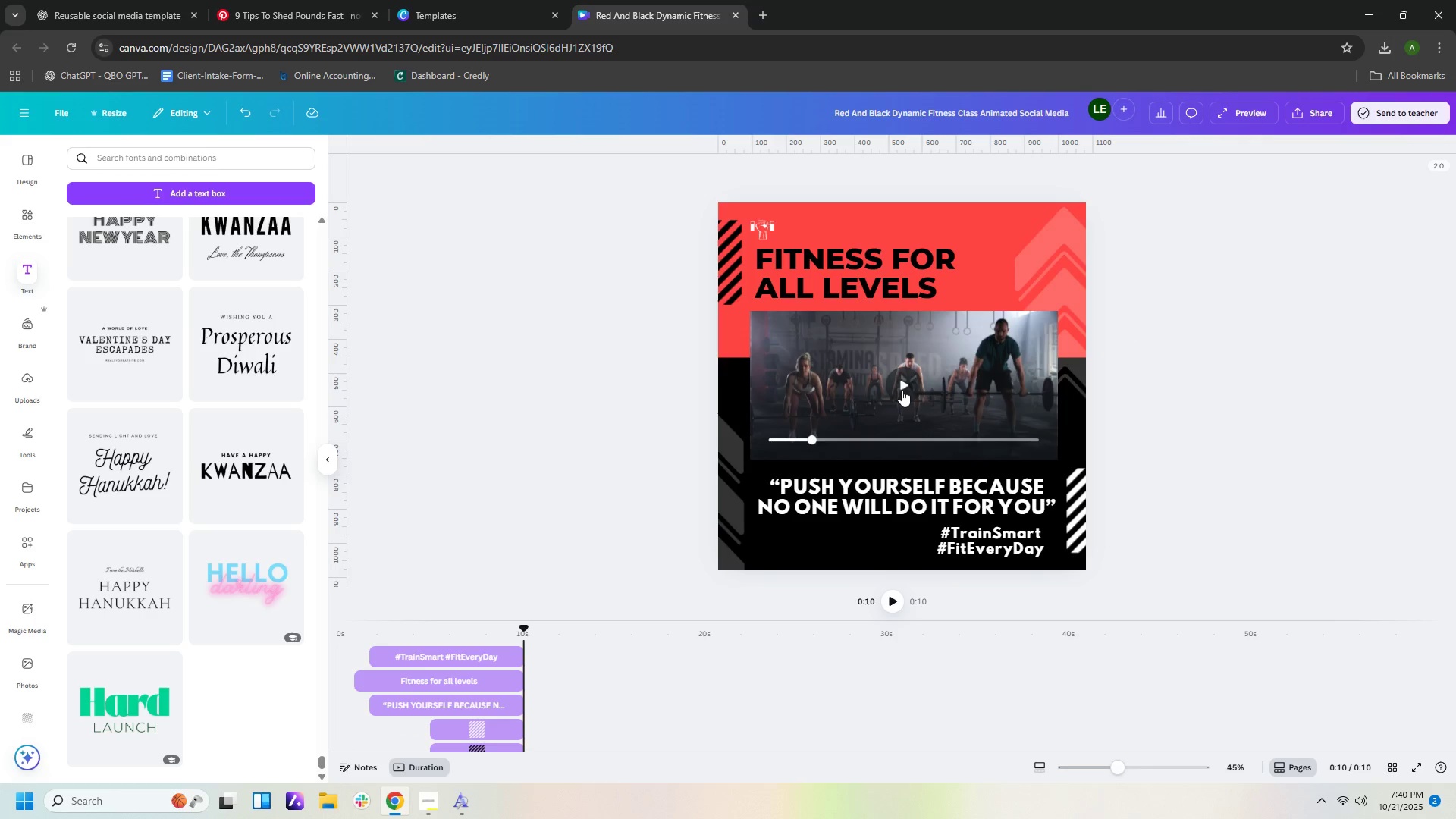 
left_click_drag(start_coordinate=[896, 390], to_coordinate=[900, 397])
 